 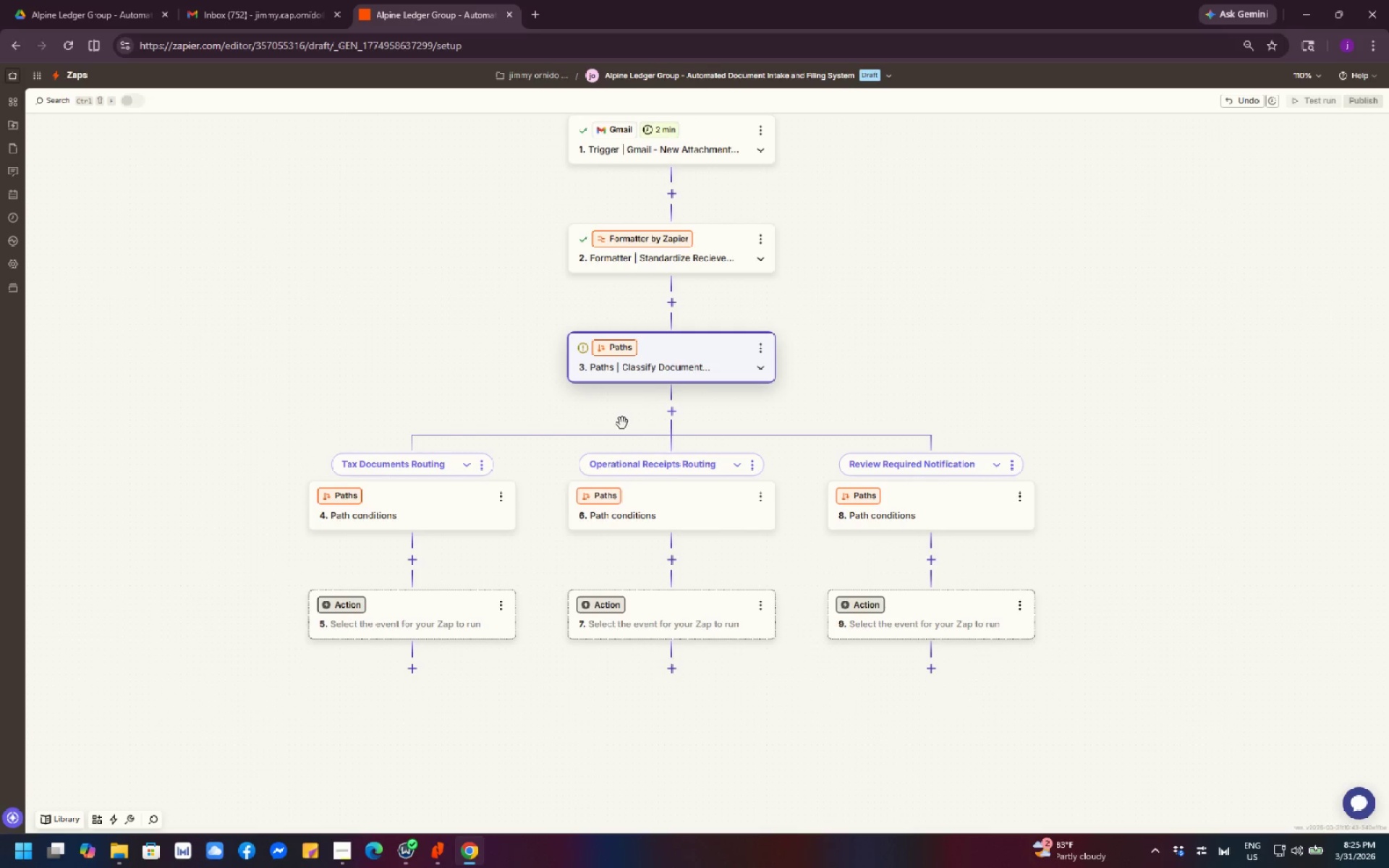 
scroll: coordinate [697, 370], scroll_direction: down, amount: 1.0
 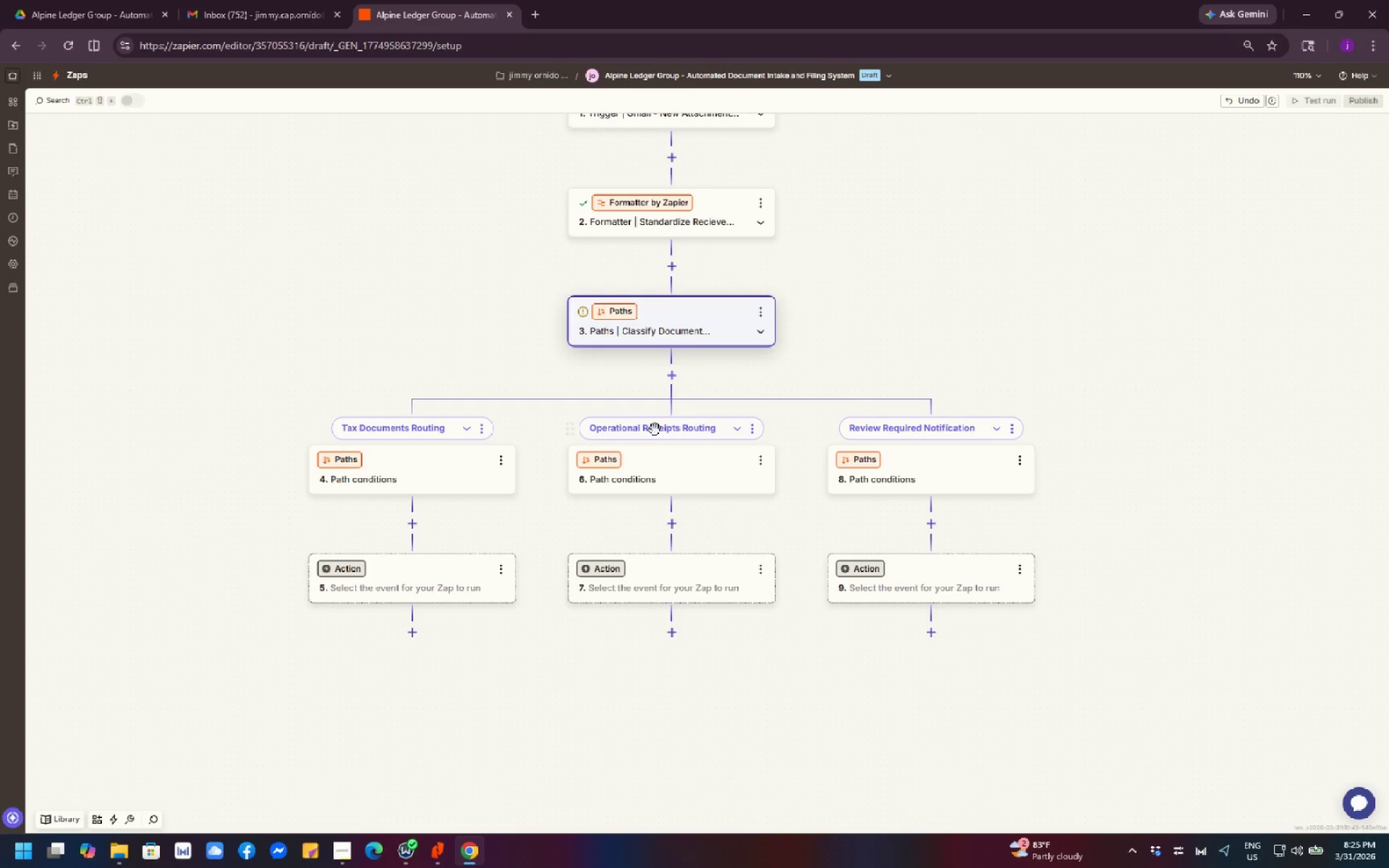 
wait(22.39)
 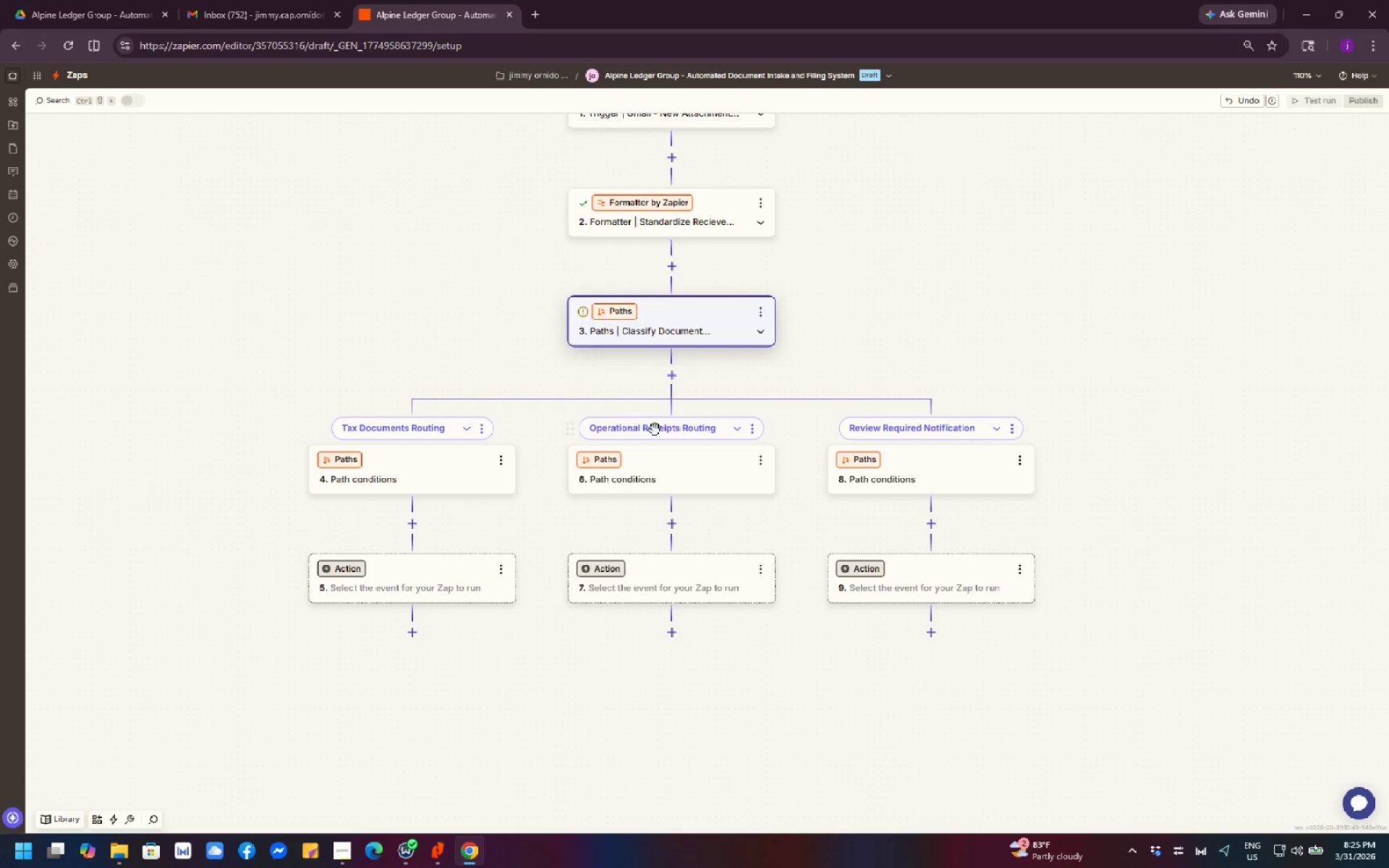 
scroll: coordinate [652, 422], scroll_direction: down, amount: 1.0
 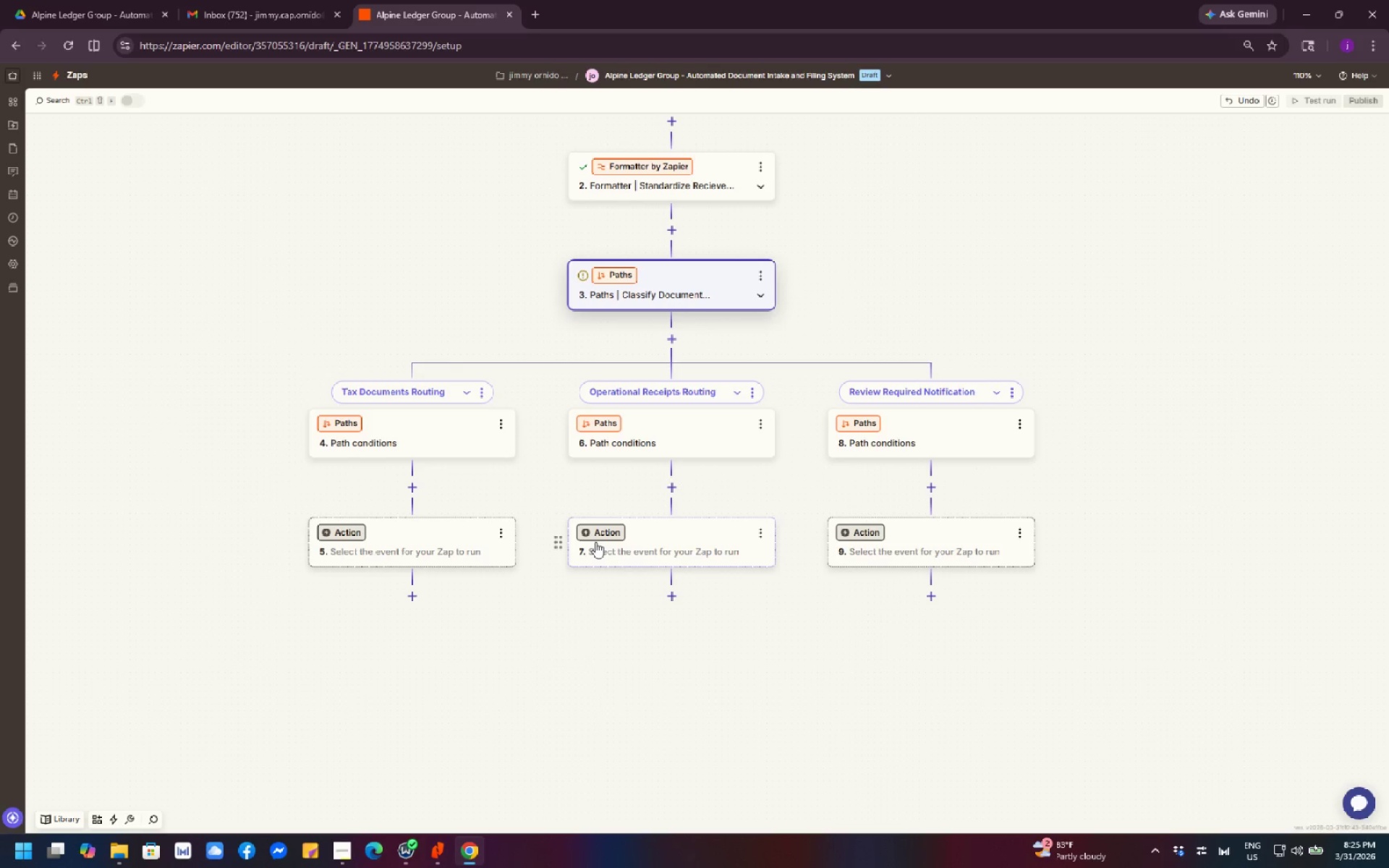 
wait(24.3)
 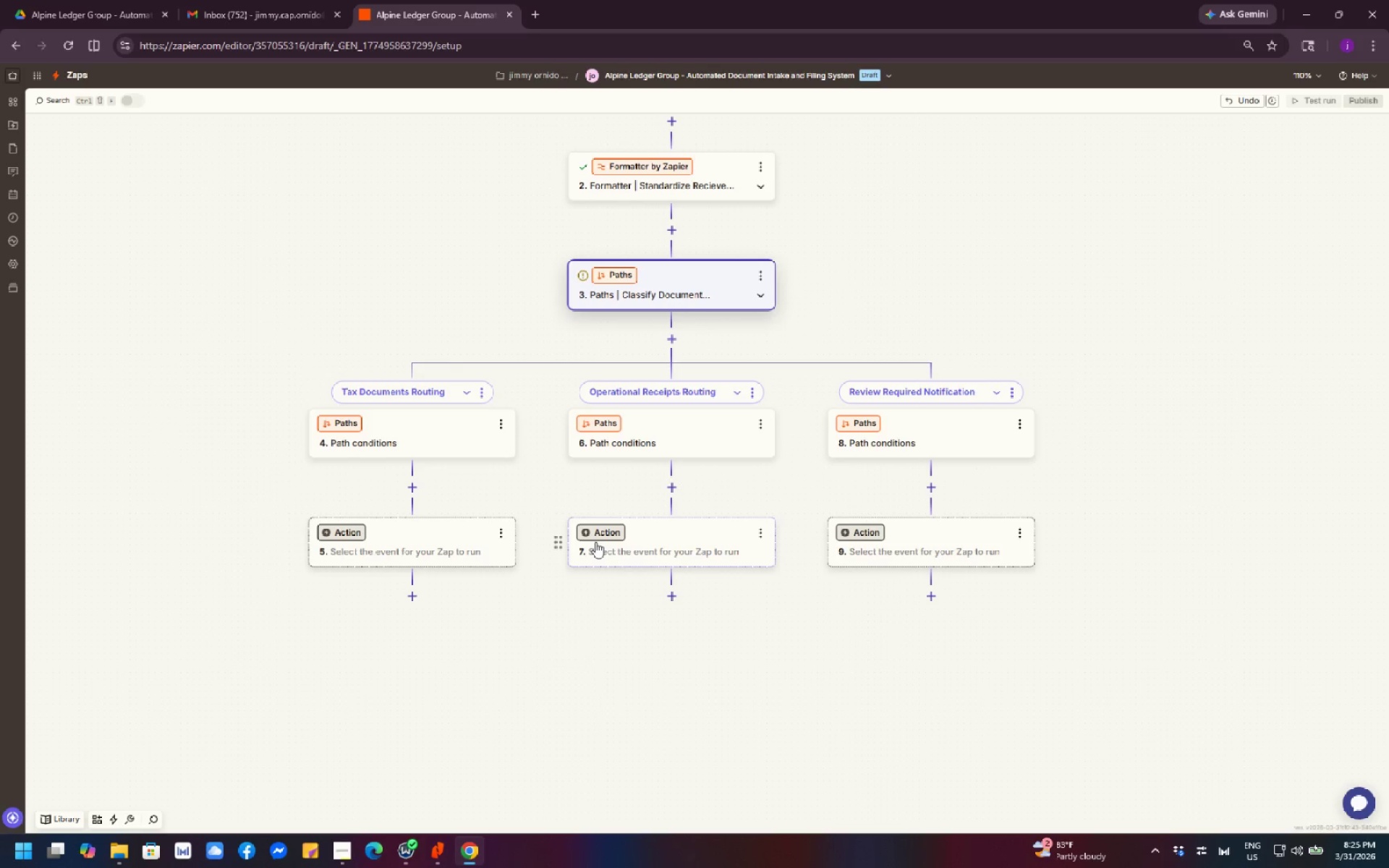 
left_click([411, 555])
 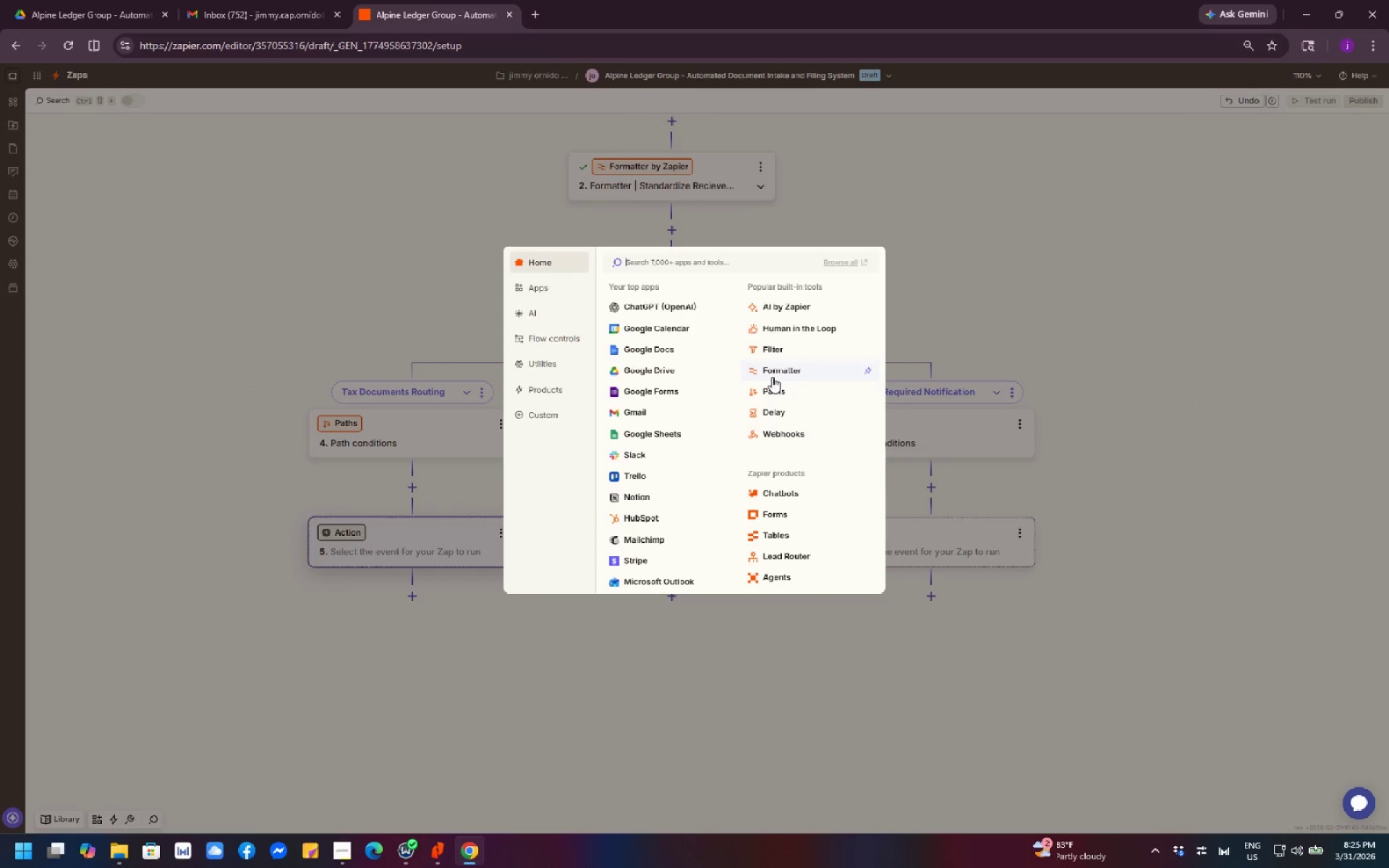 
left_click([777, 370])
 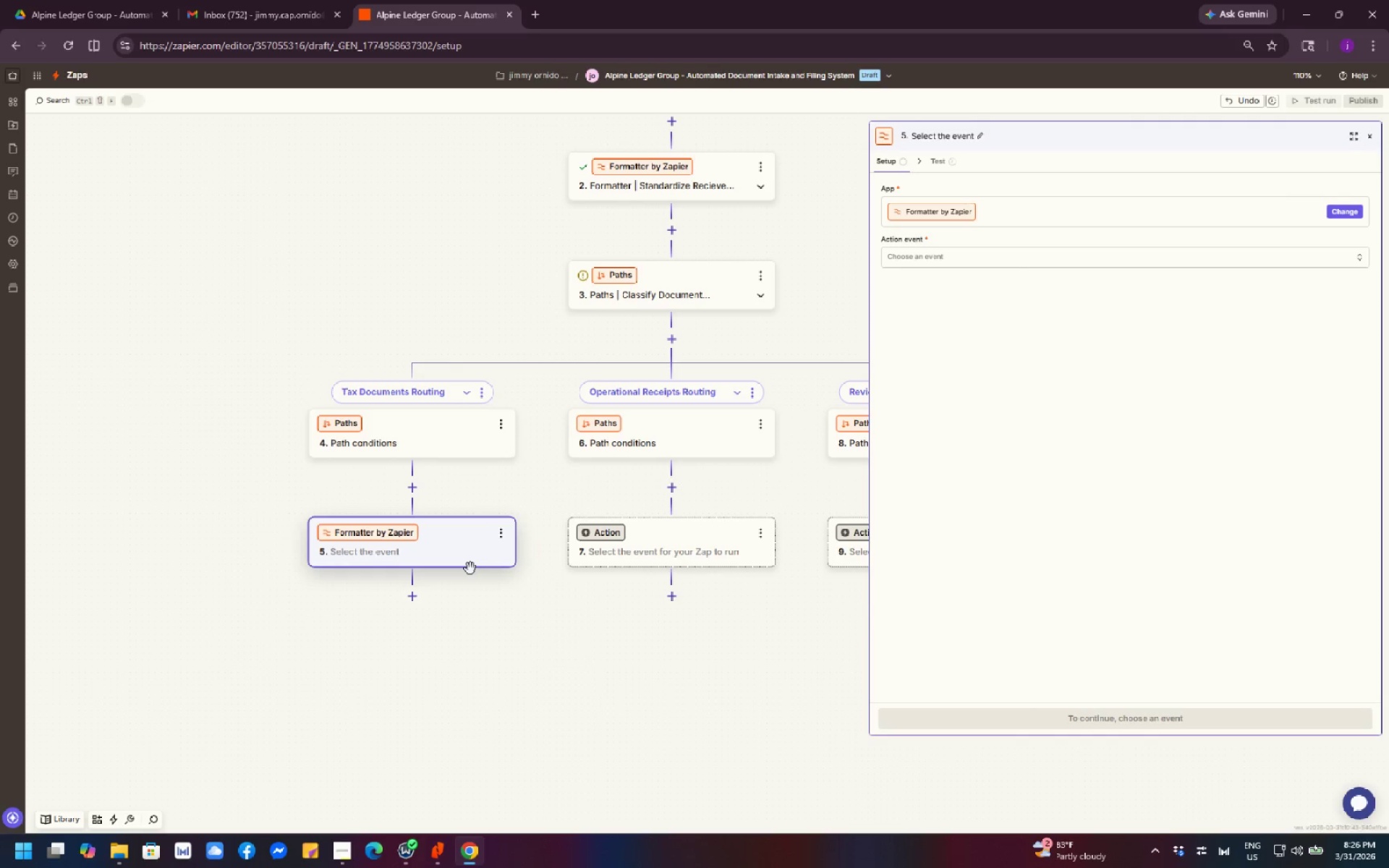 
wait(11.23)
 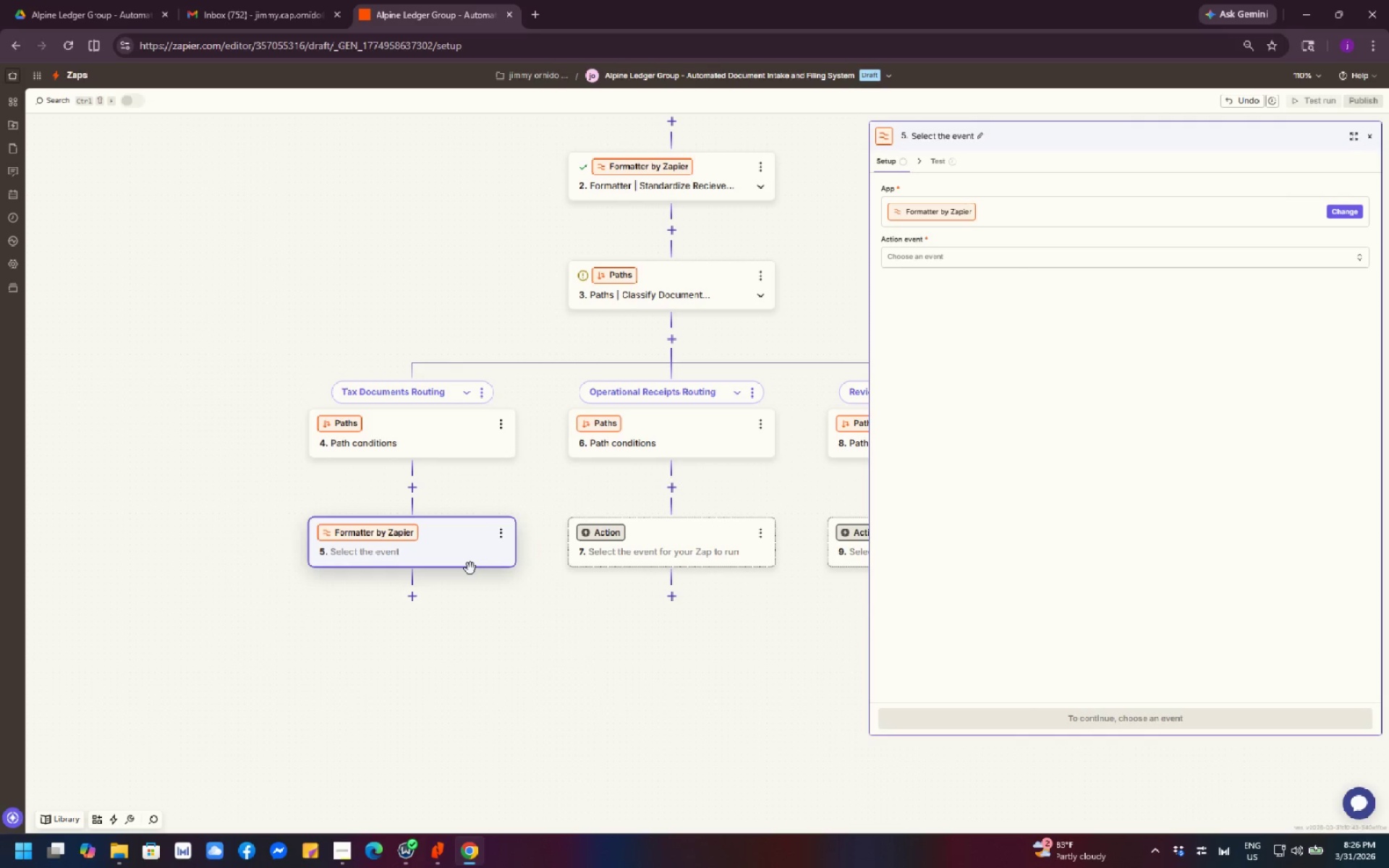 
double_click([926, 250])
 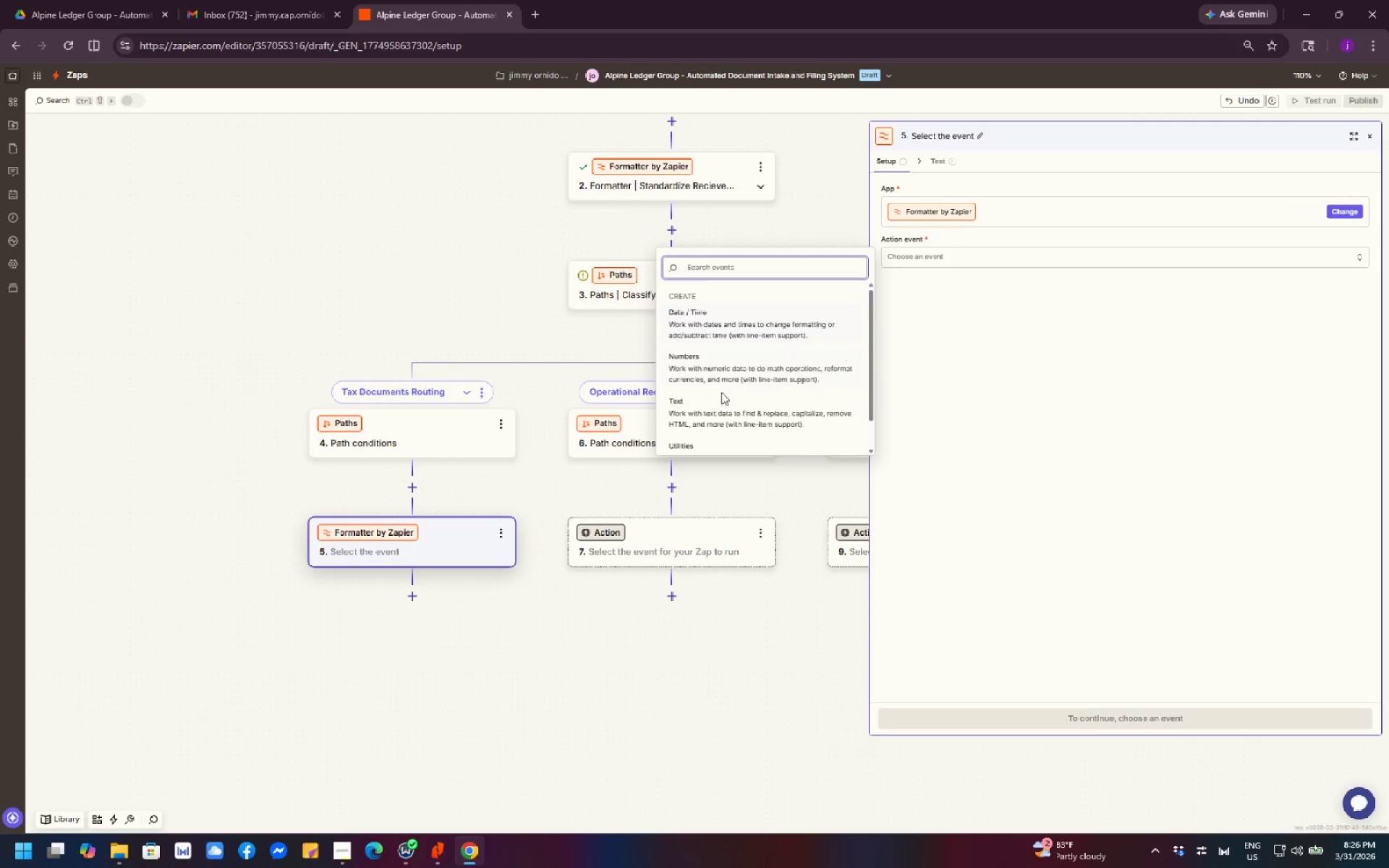 
left_click([729, 404])
 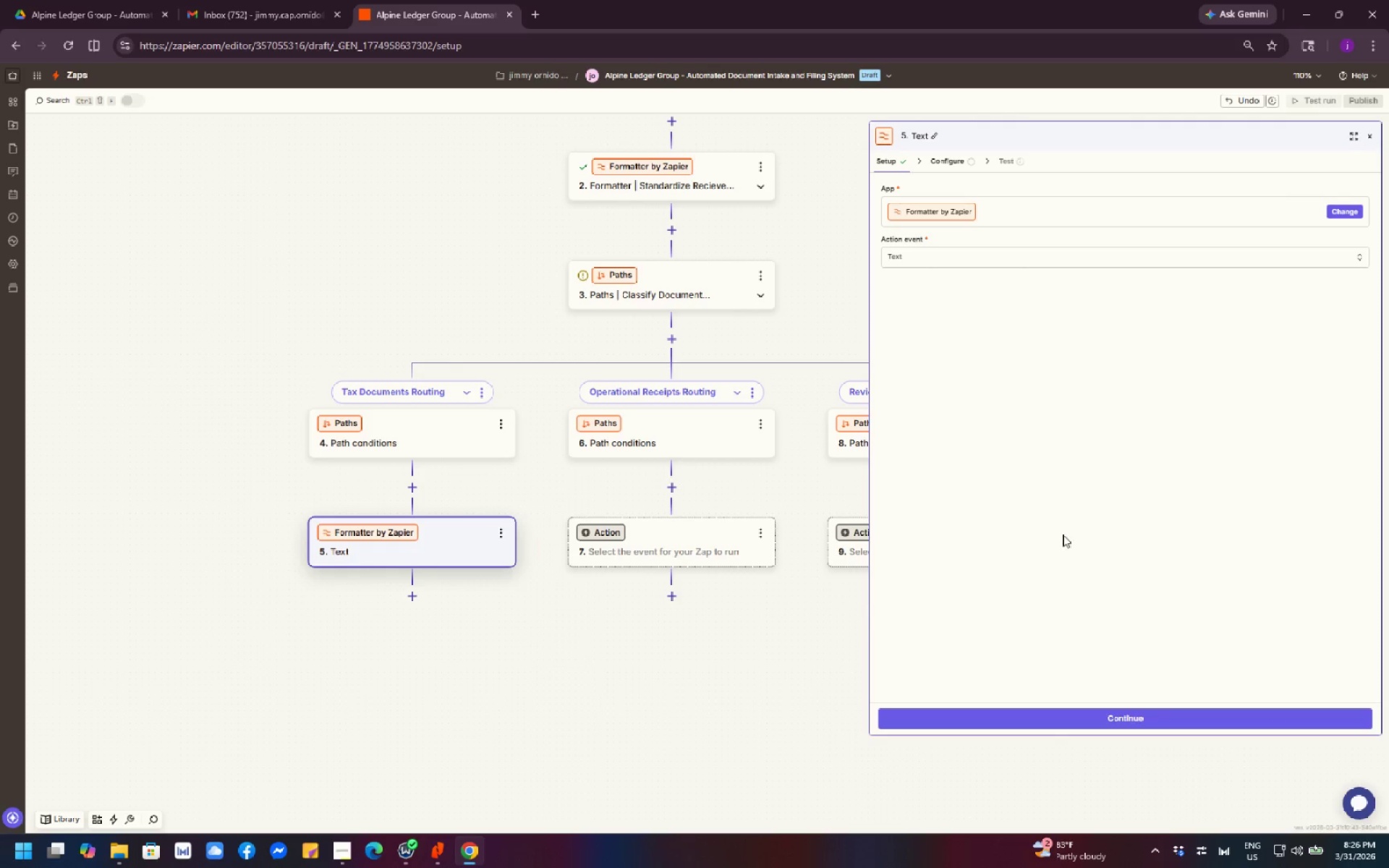 
wait(6.62)
 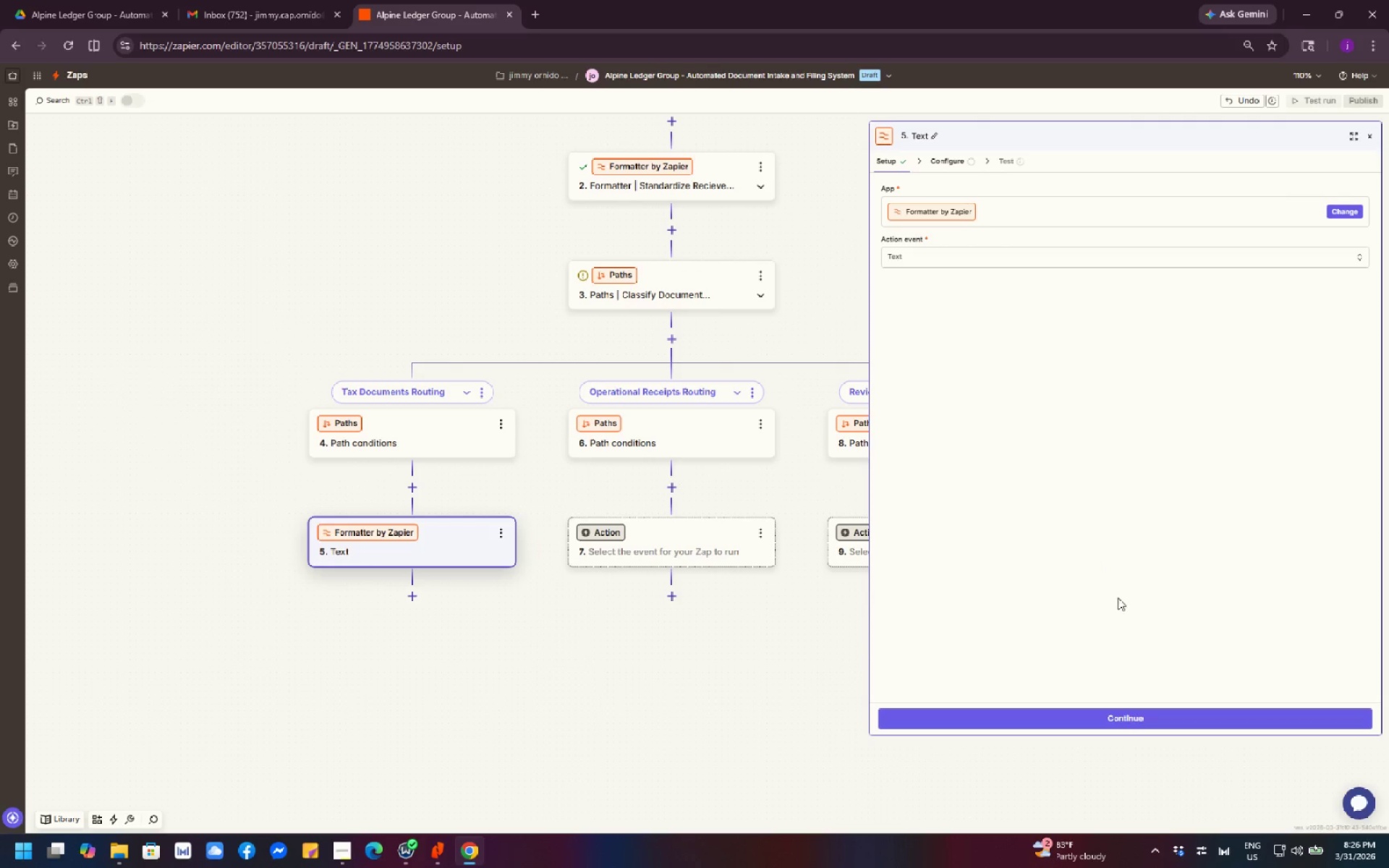 
left_click([936, 133])
 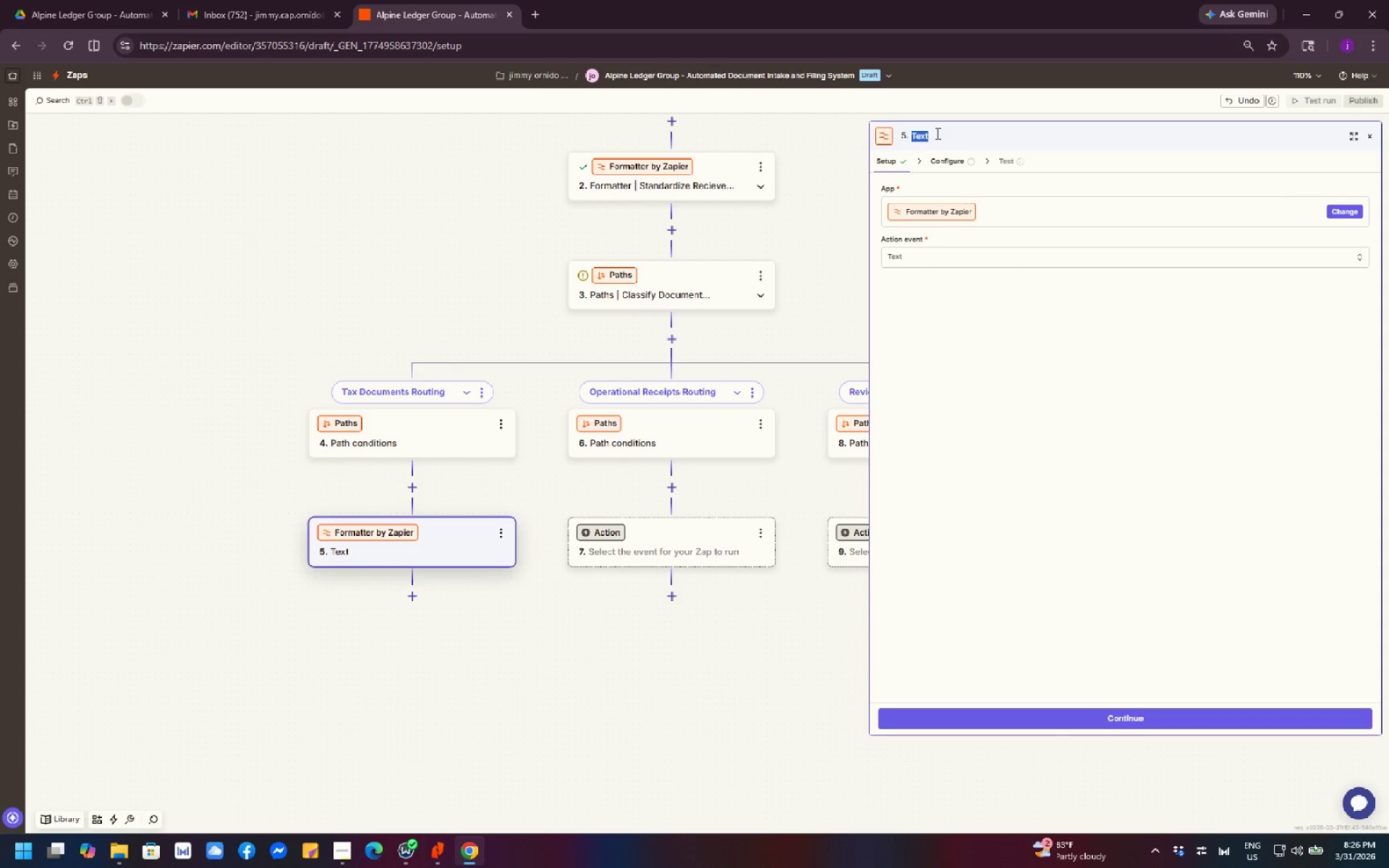 
wait(5.66)
 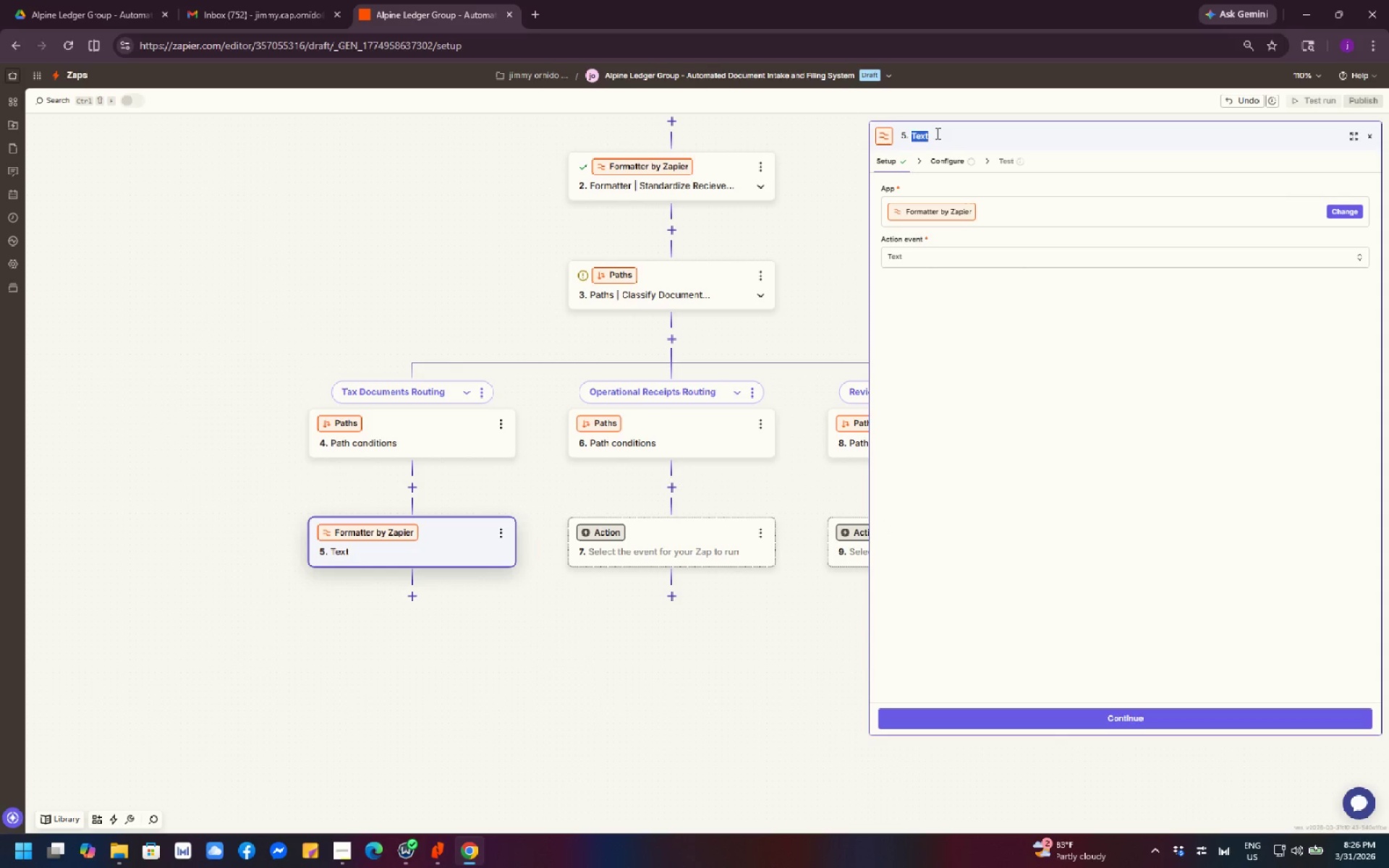 
type(Formatter | Clean Taa)
key(Backspace)
type(x Filename)
 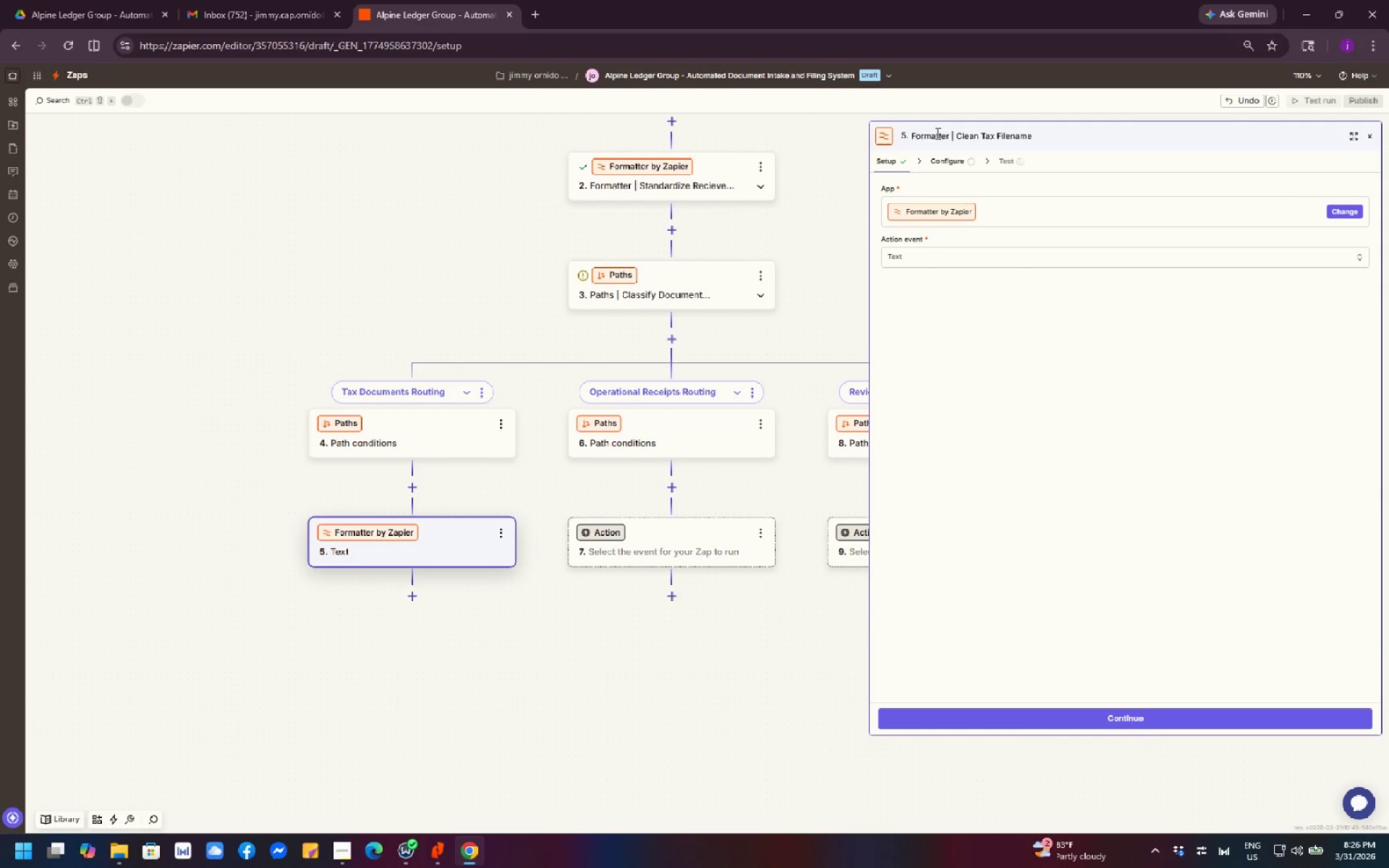 
left_click([1032, 339])
 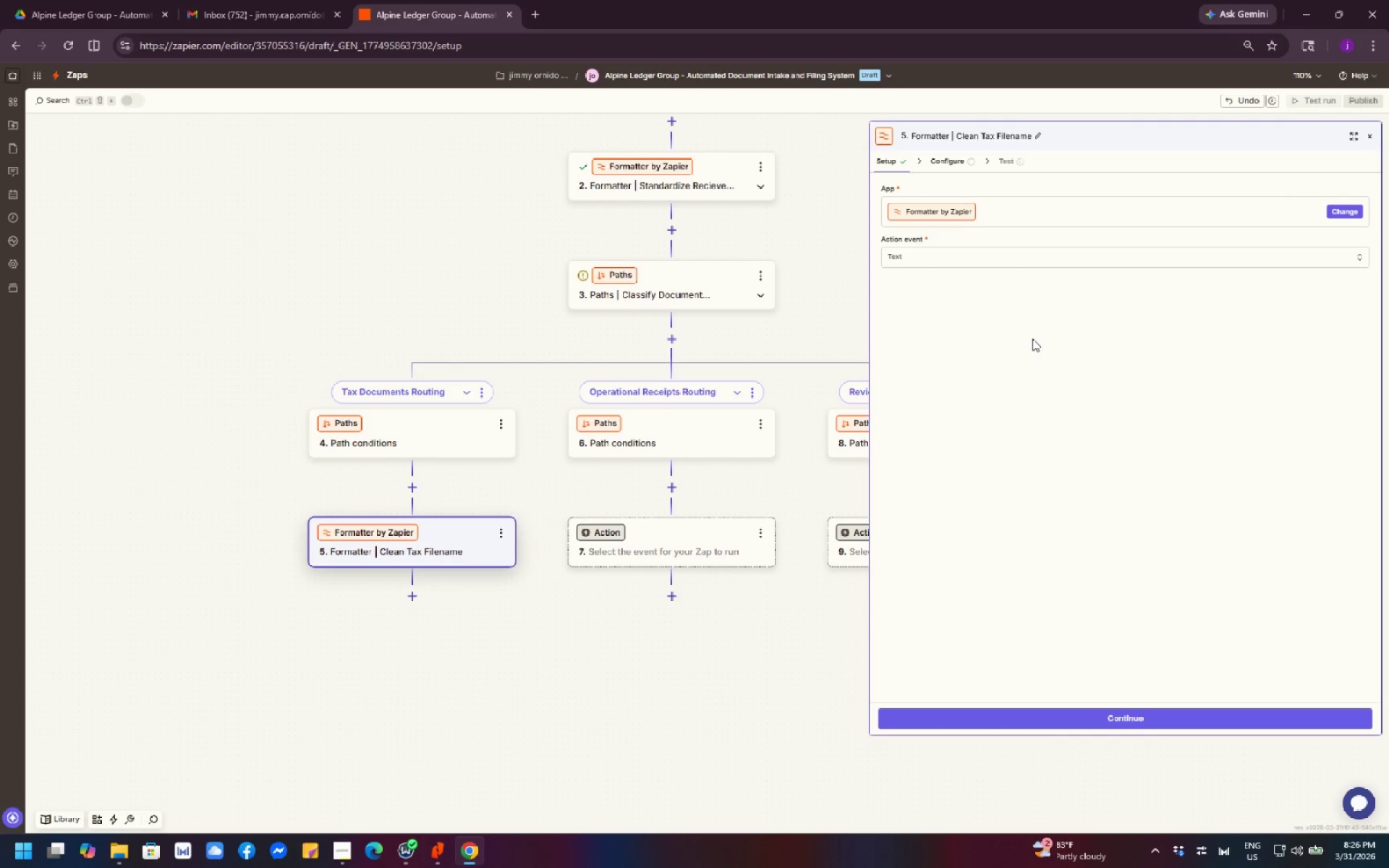 
wait(9.42)
 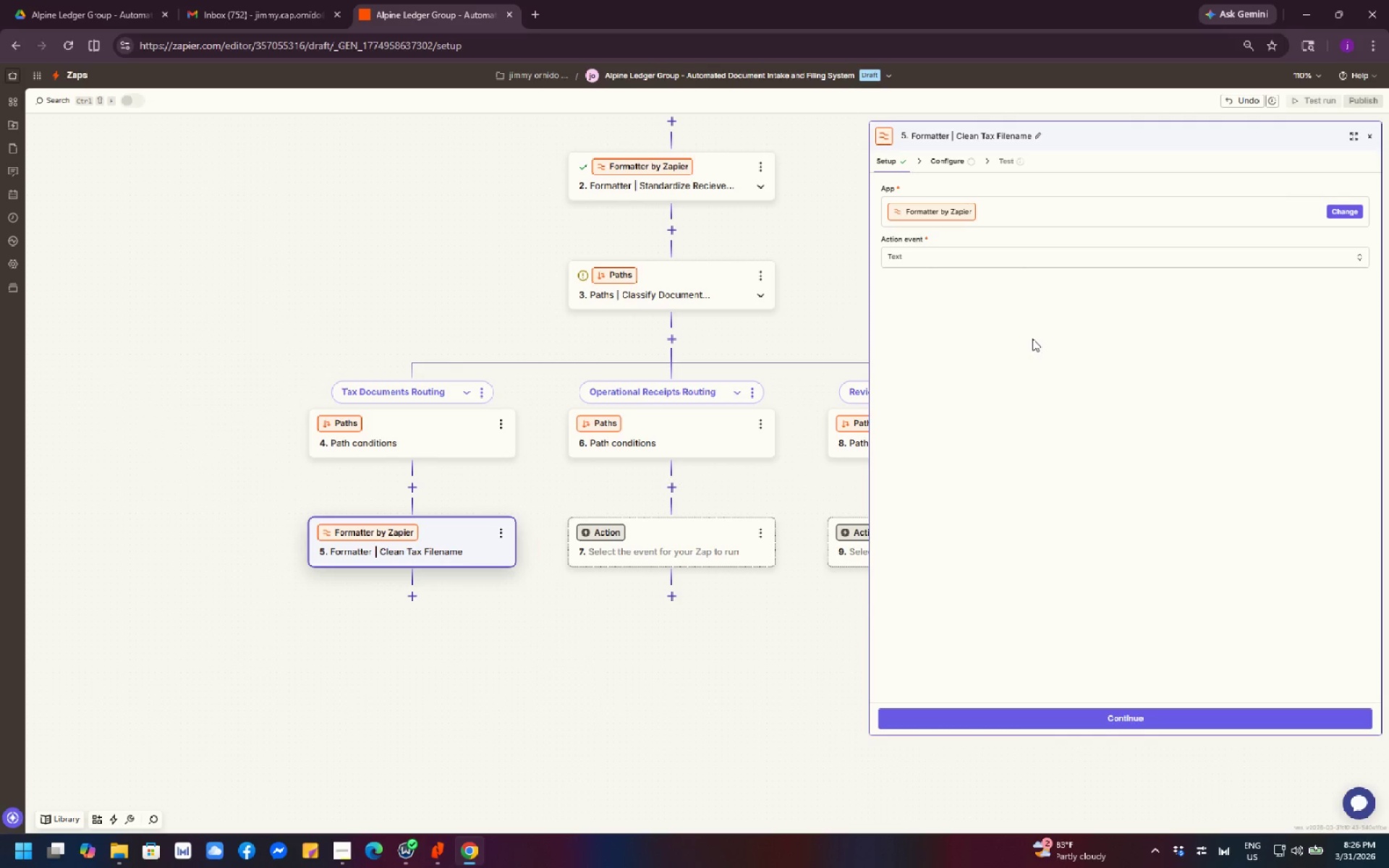 
scroll: coordinate [1069, 353], scroll_direction: down, amount: 1.0
 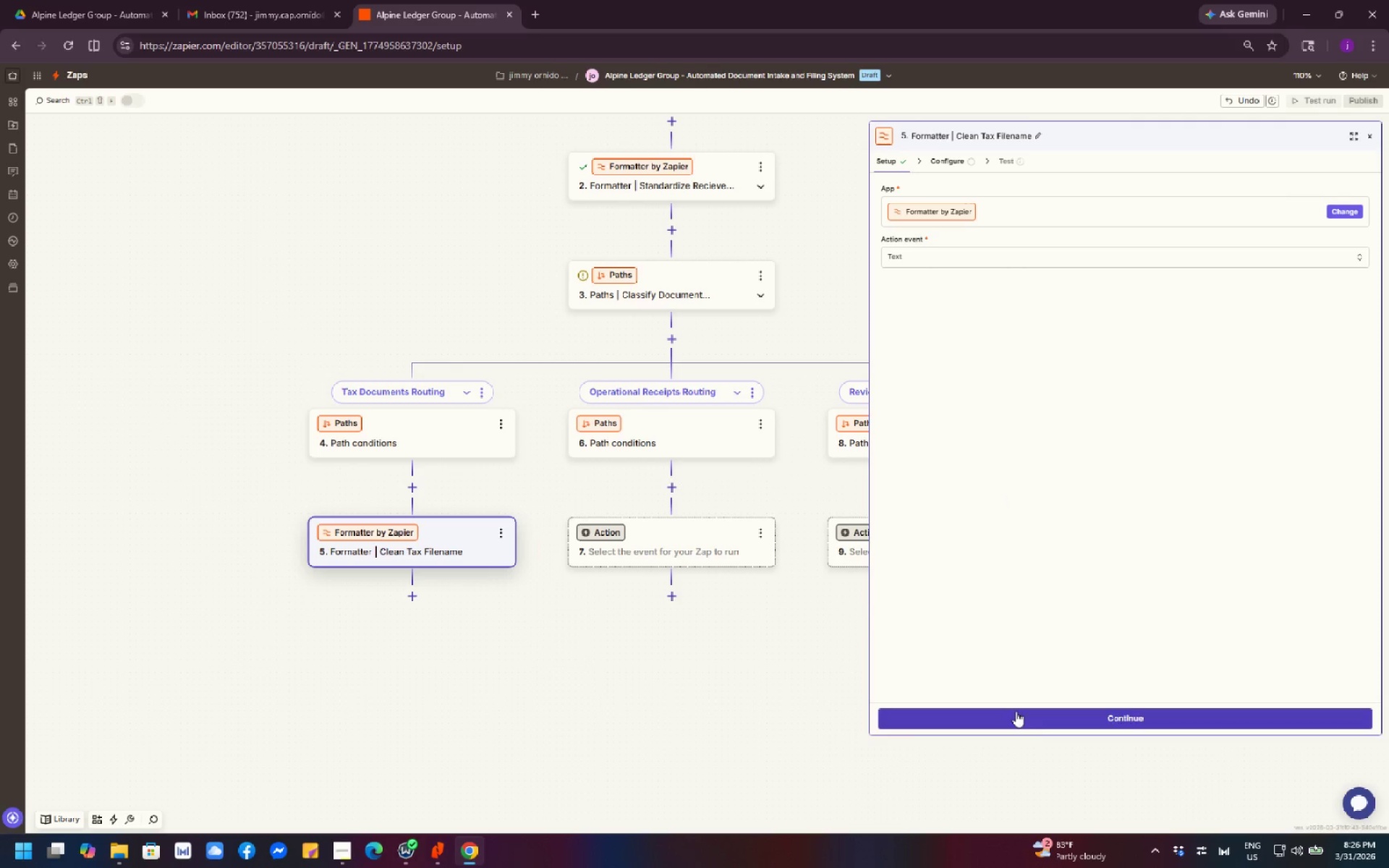 
left_click([1071, 718])
 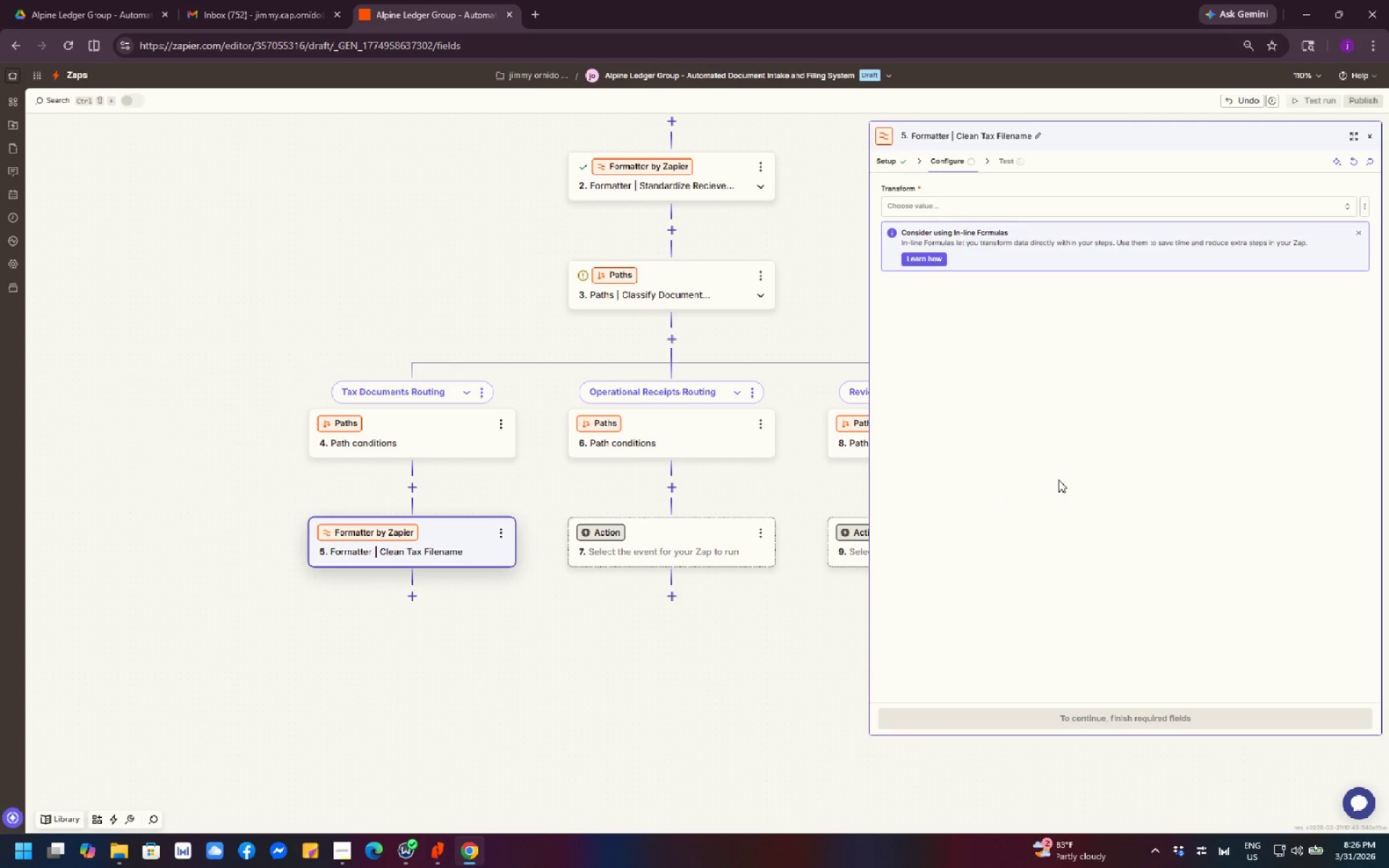 
wait(5.62)
 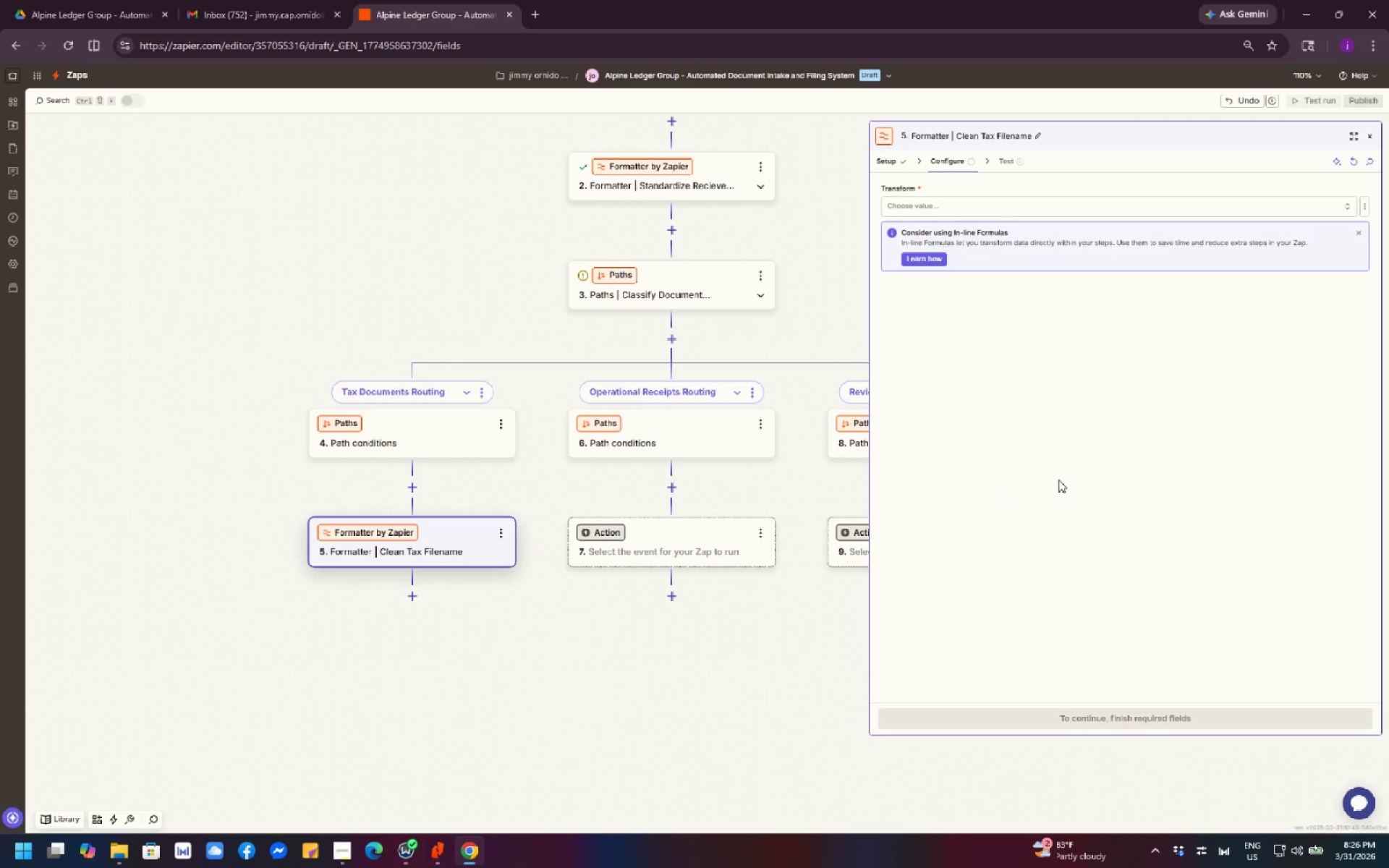 
left_click([999, 204])
 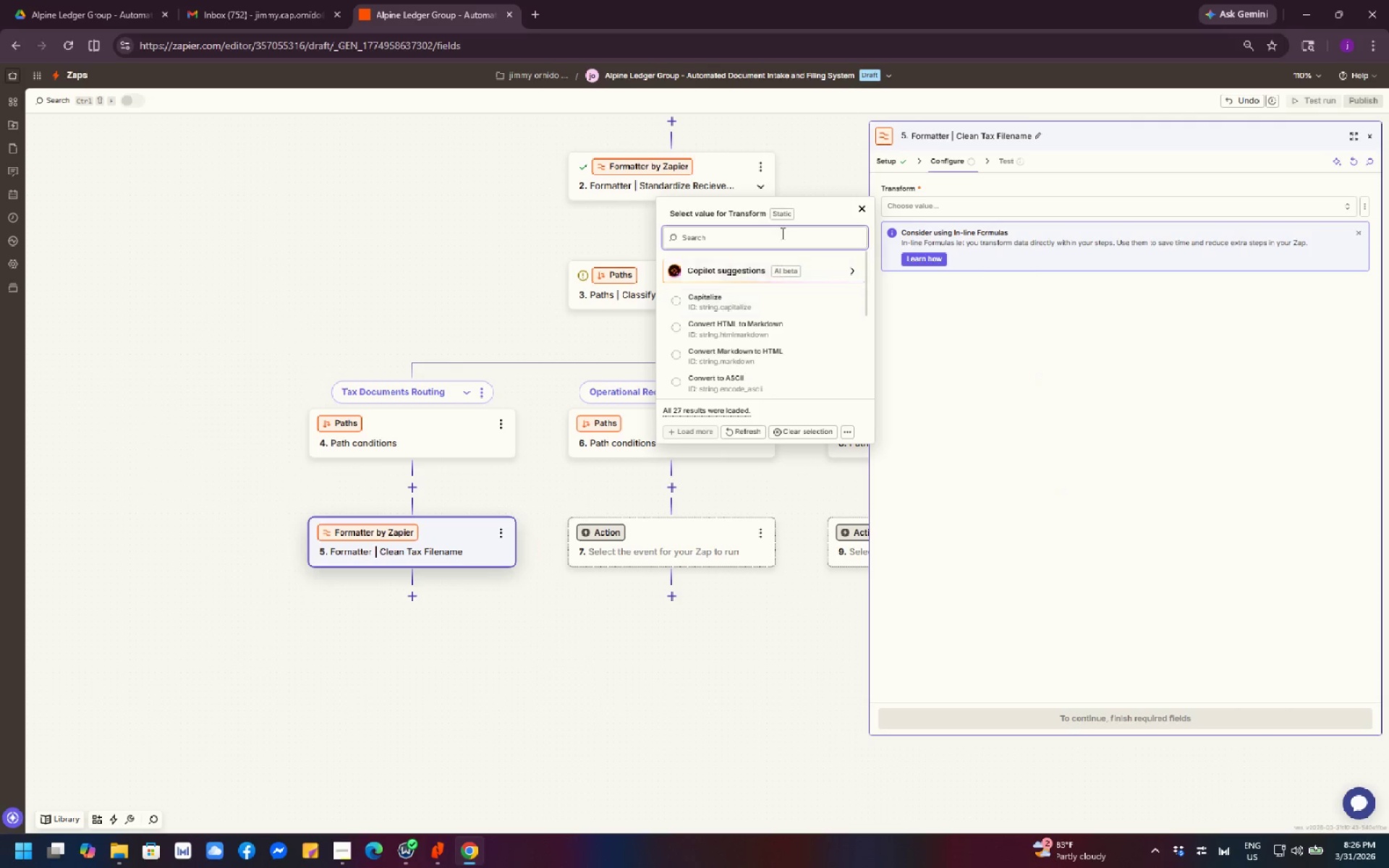 
type(repla)
 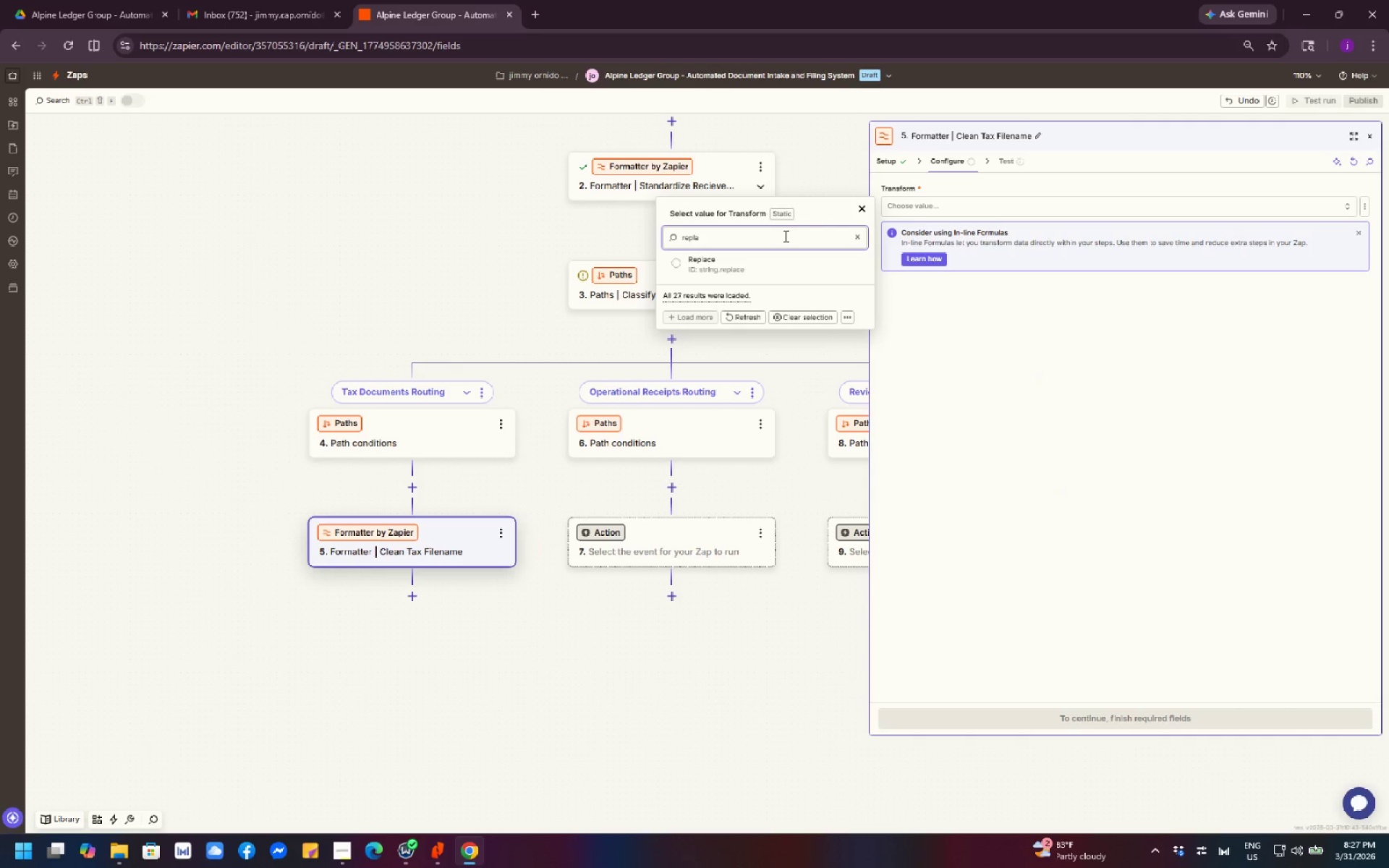 
left_click([793, 266])
 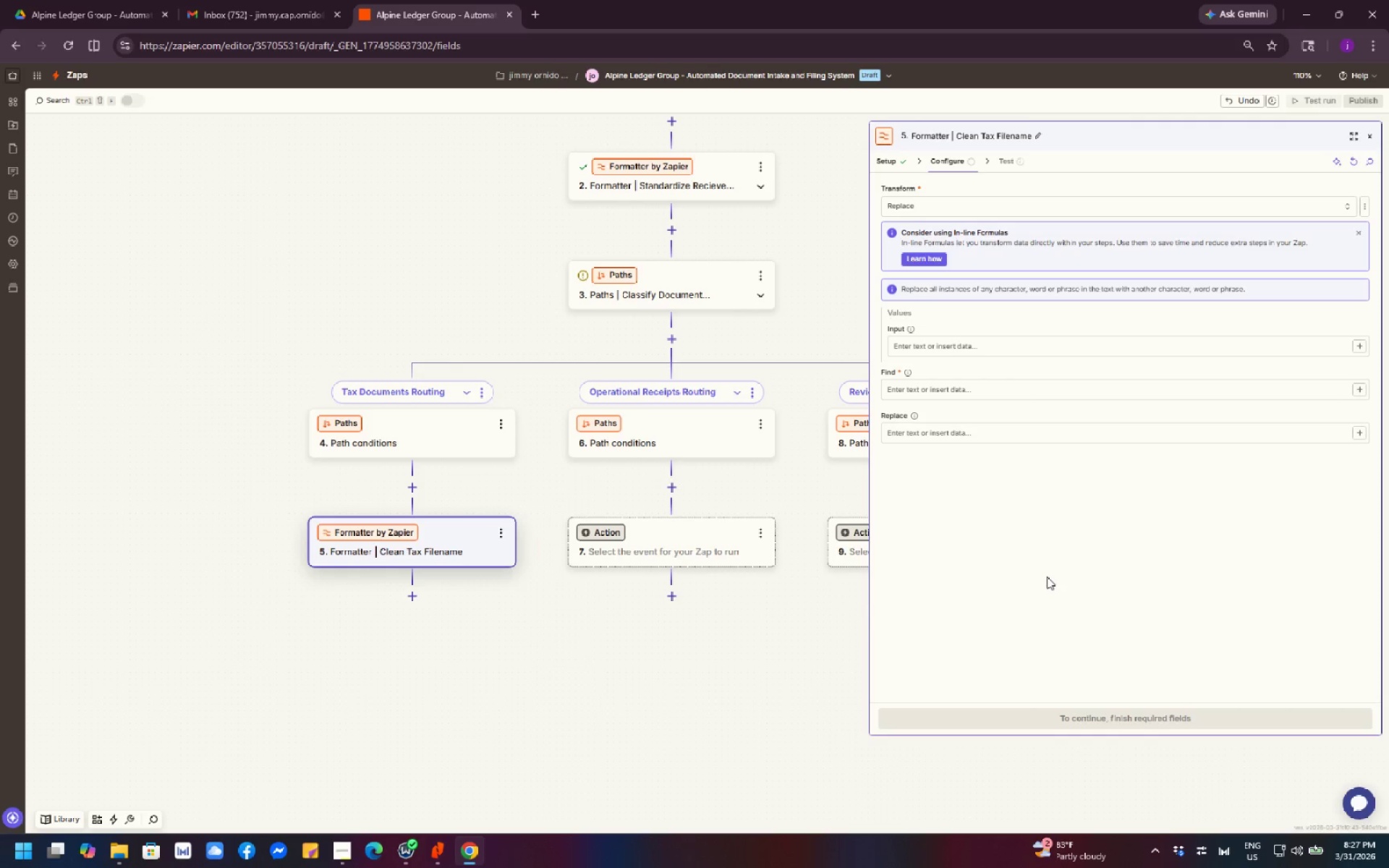 
wait(14.14)
 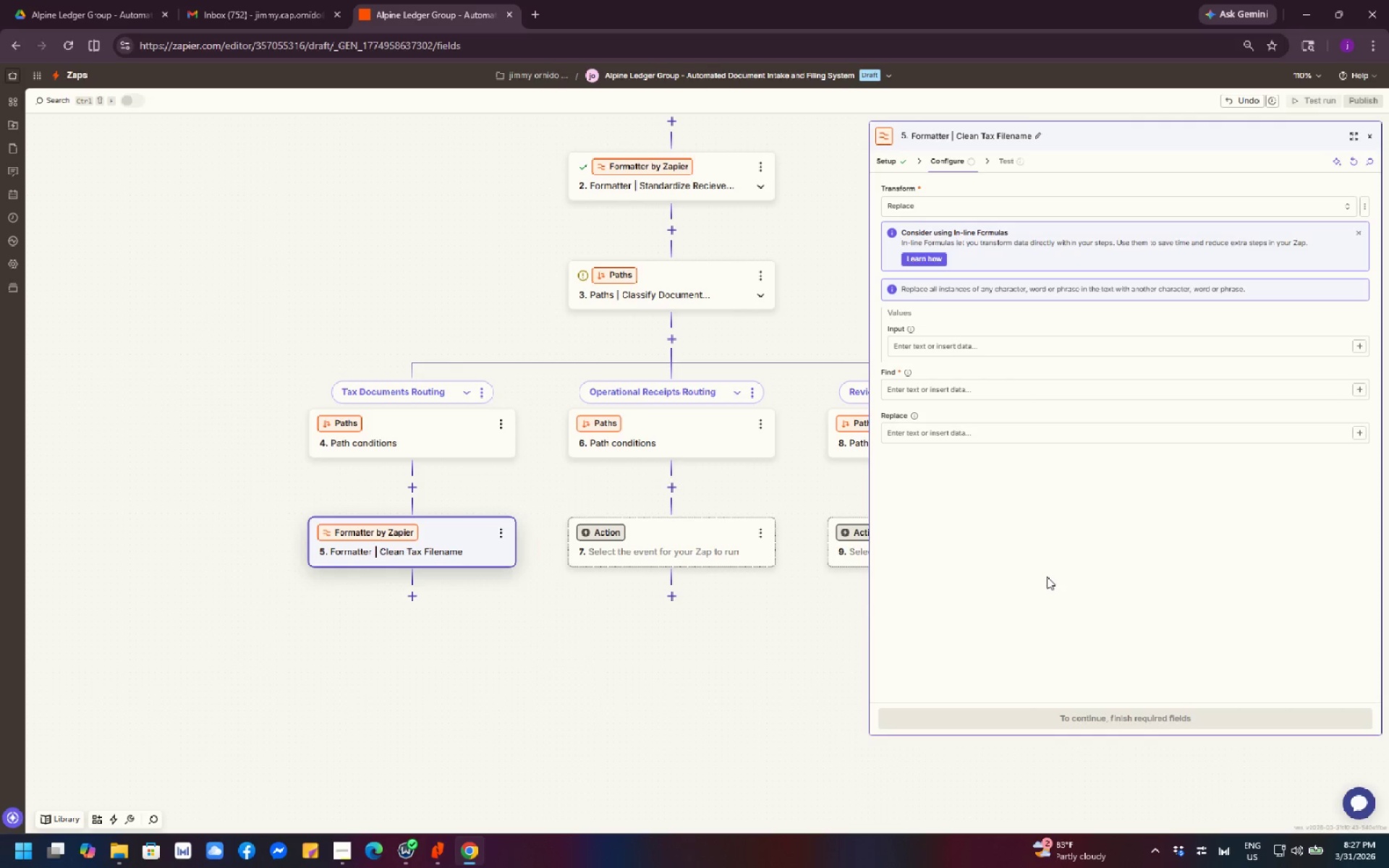 
left_click([950, 346])
 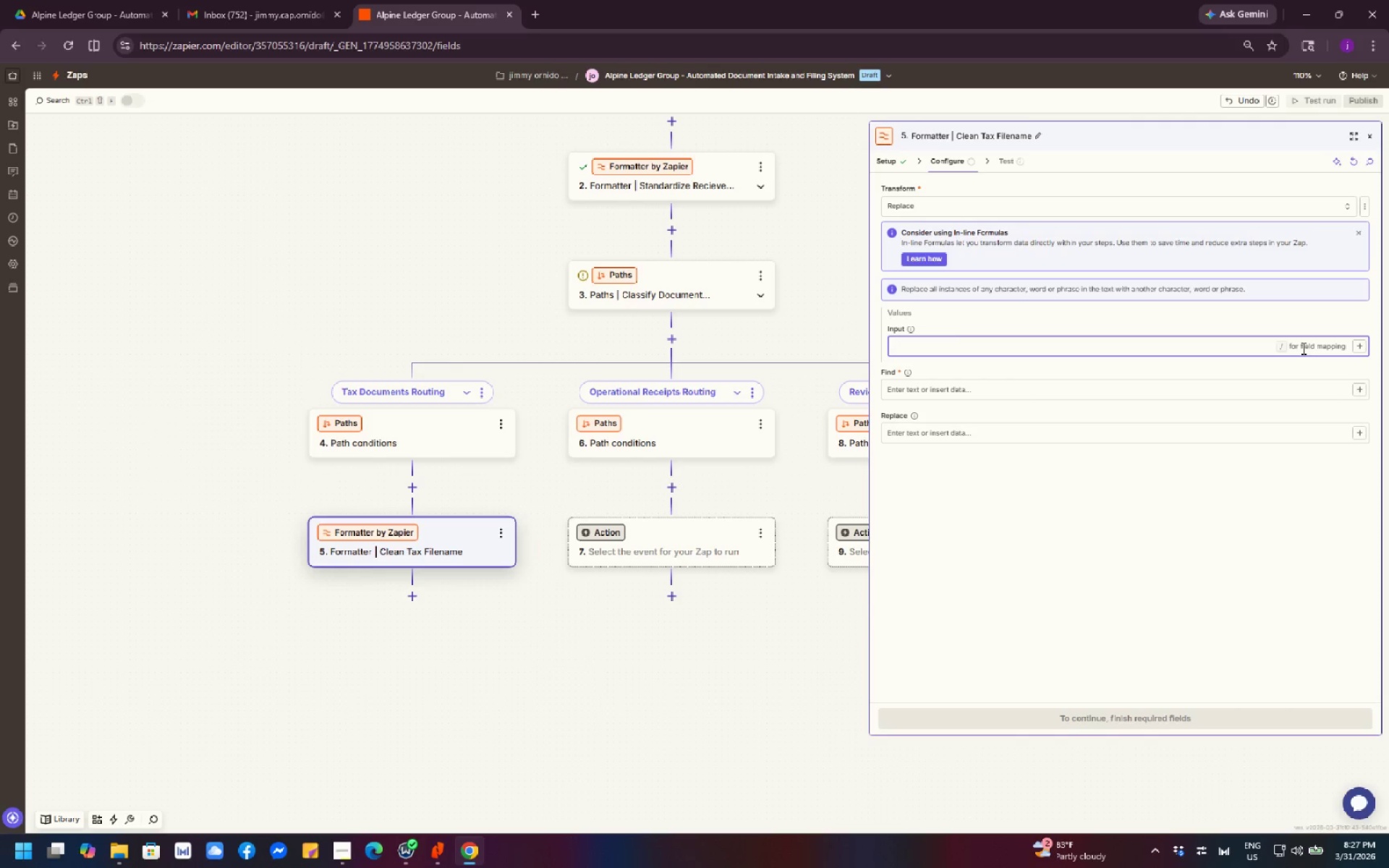 
wait(6.42)
 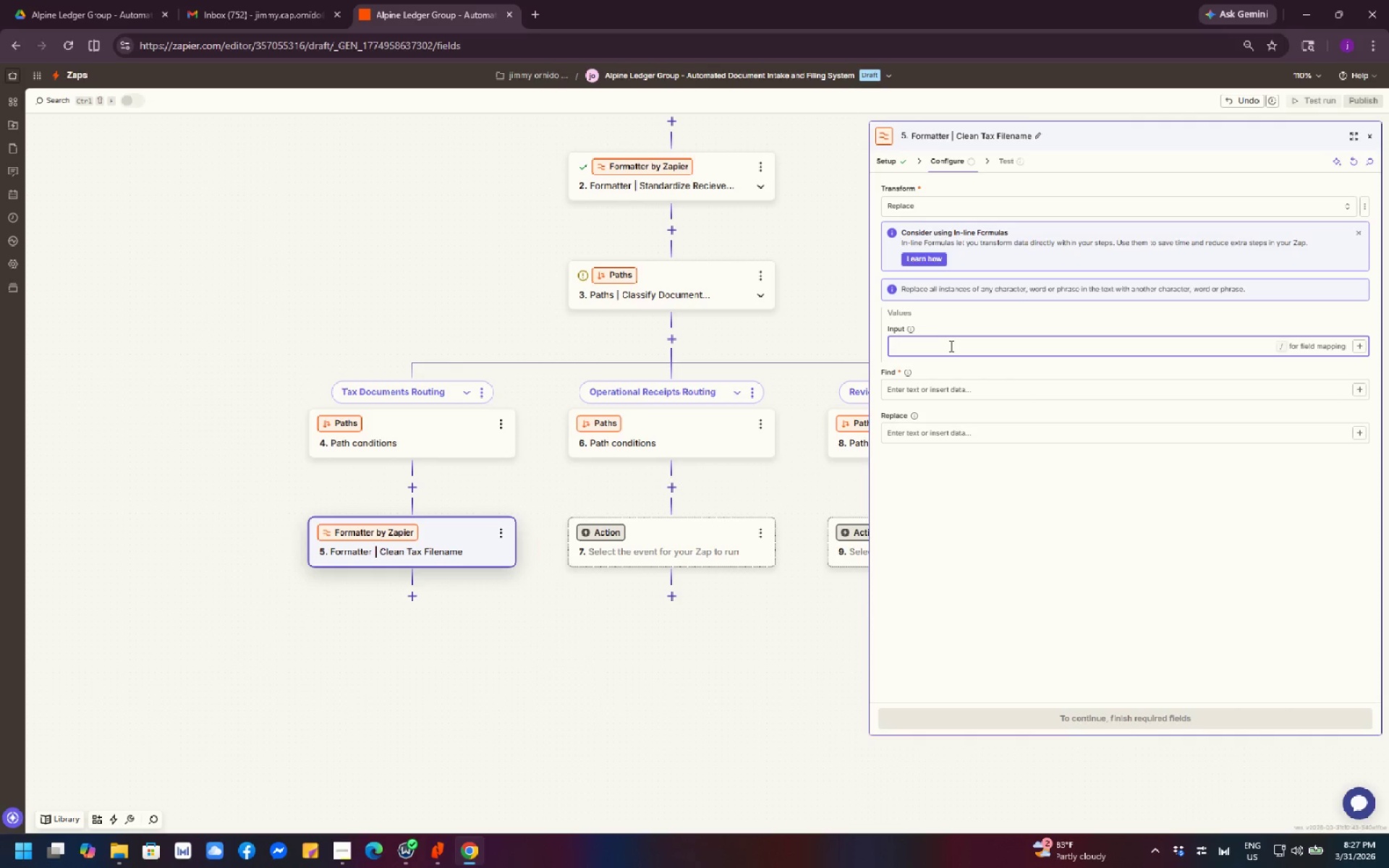 
left_click([1356, 346])
 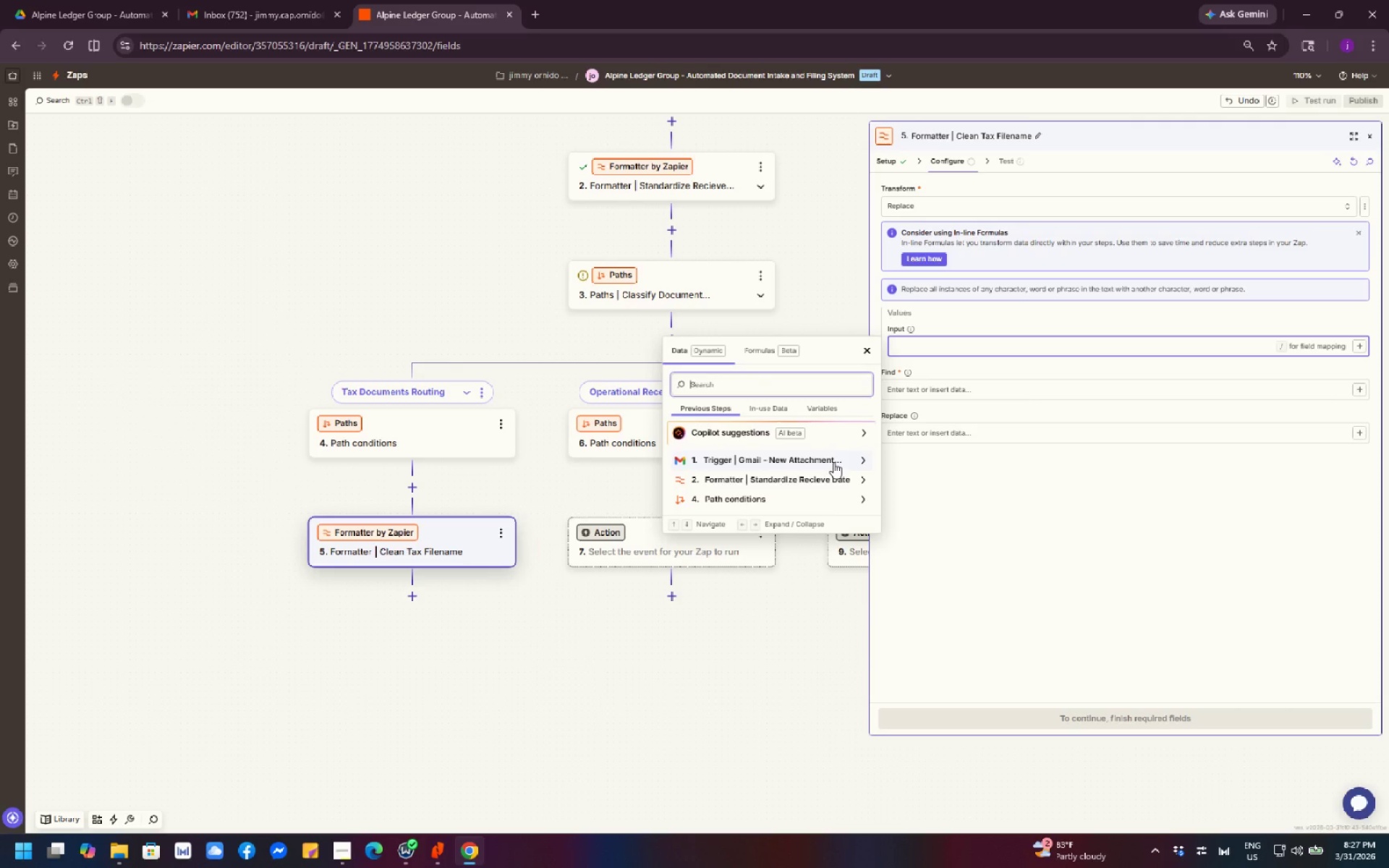 
left_click([832, 462])
 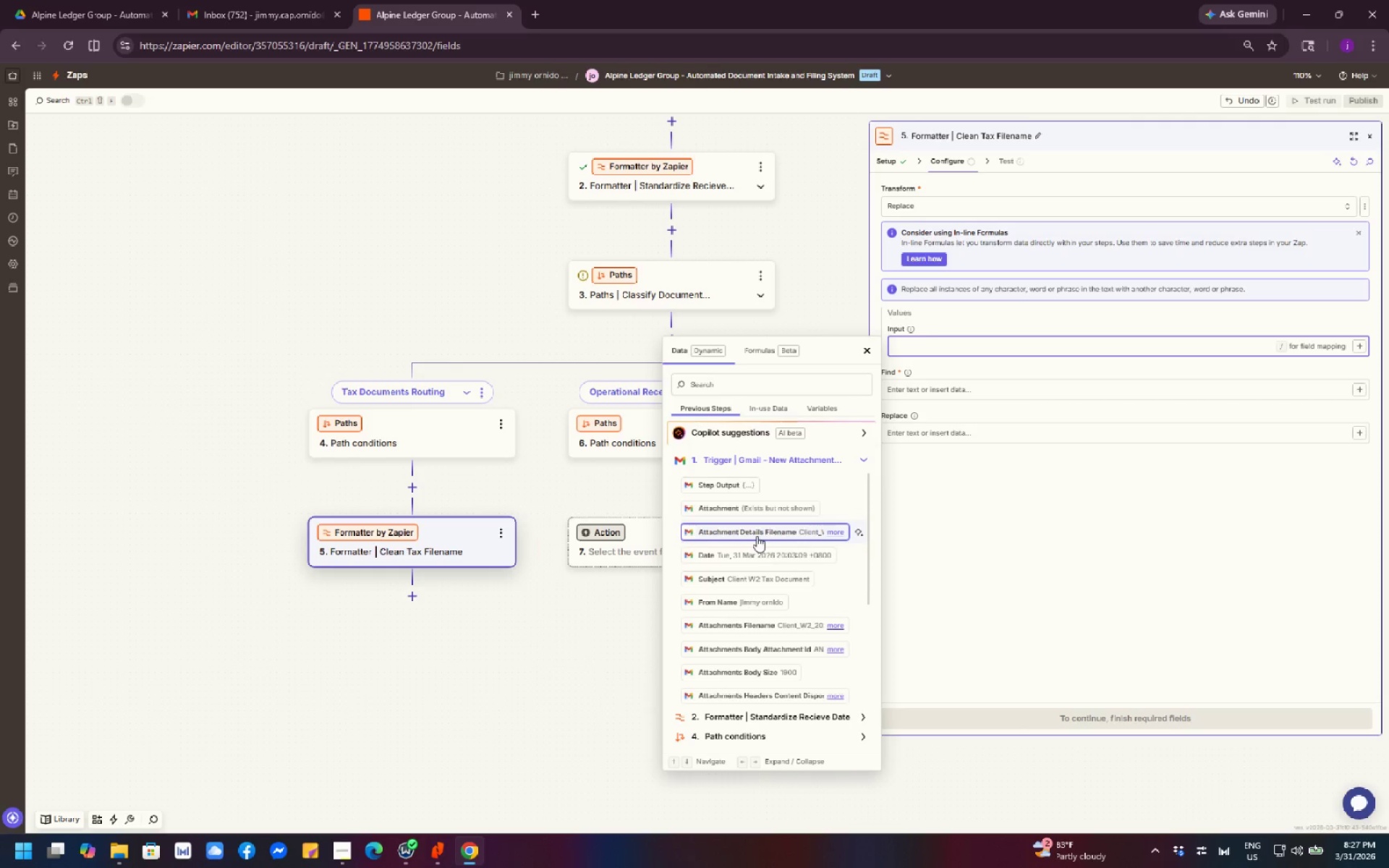 
wait(13.17)
 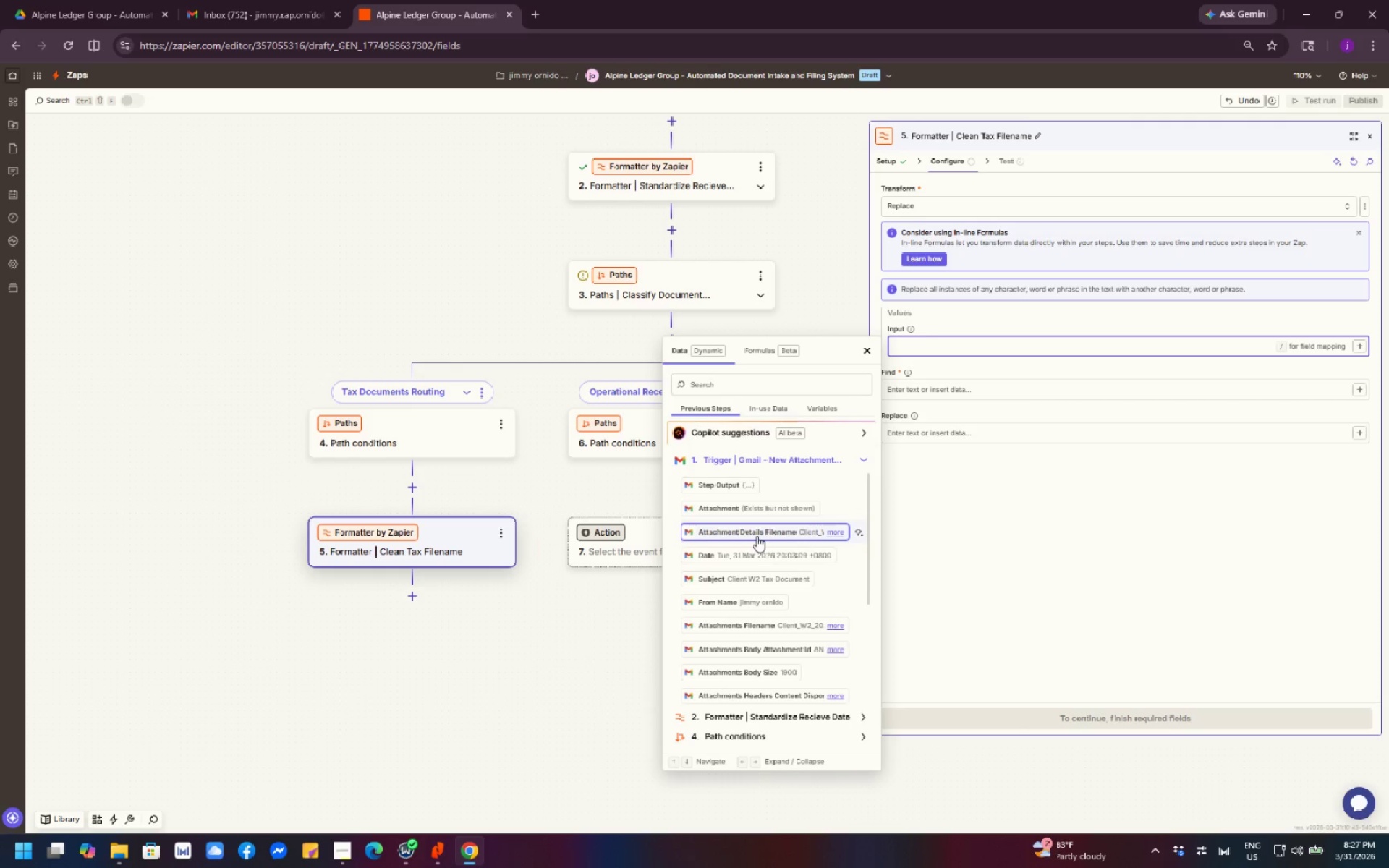 
left_click([757, 536])
 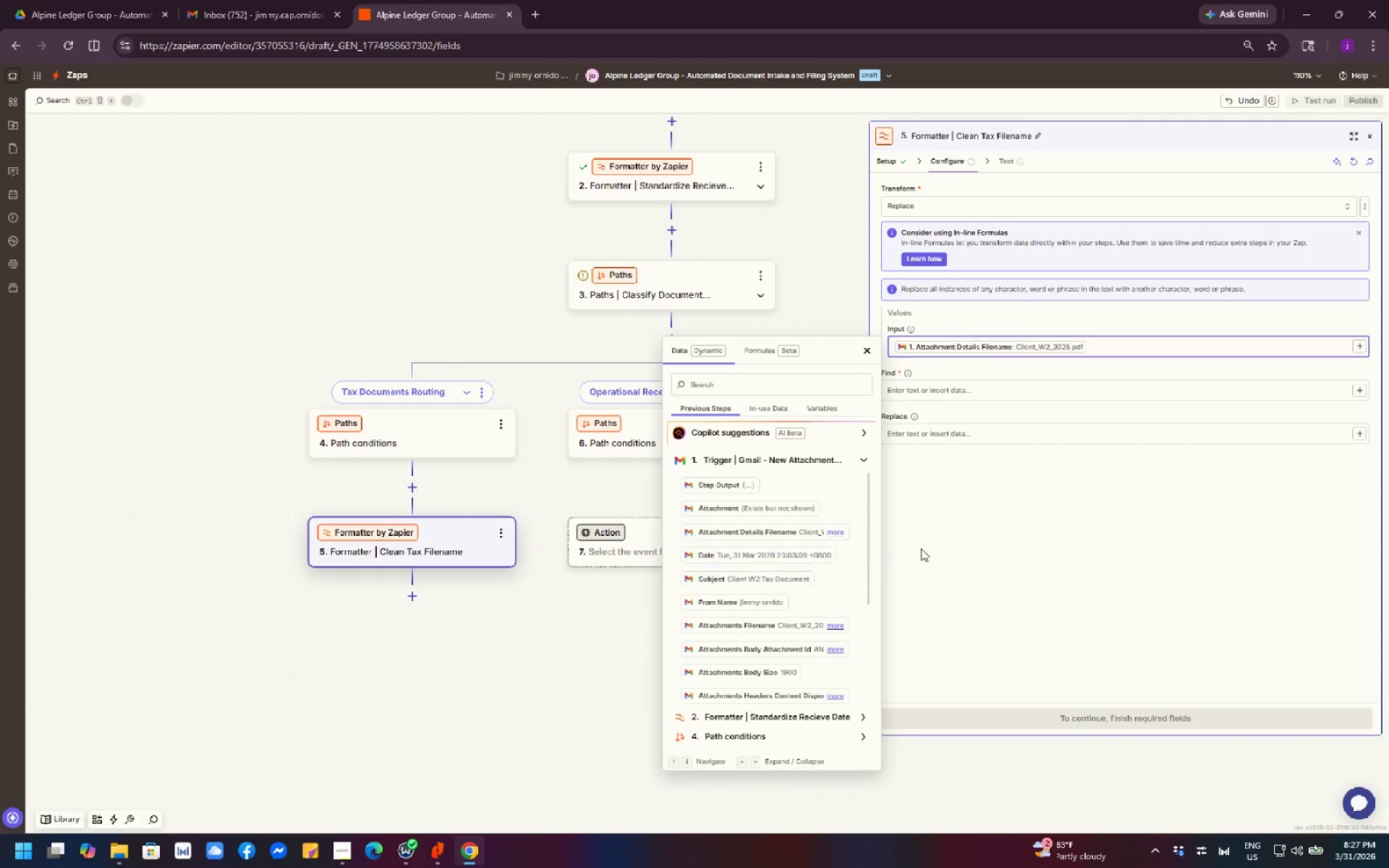 
wait(5.28)
 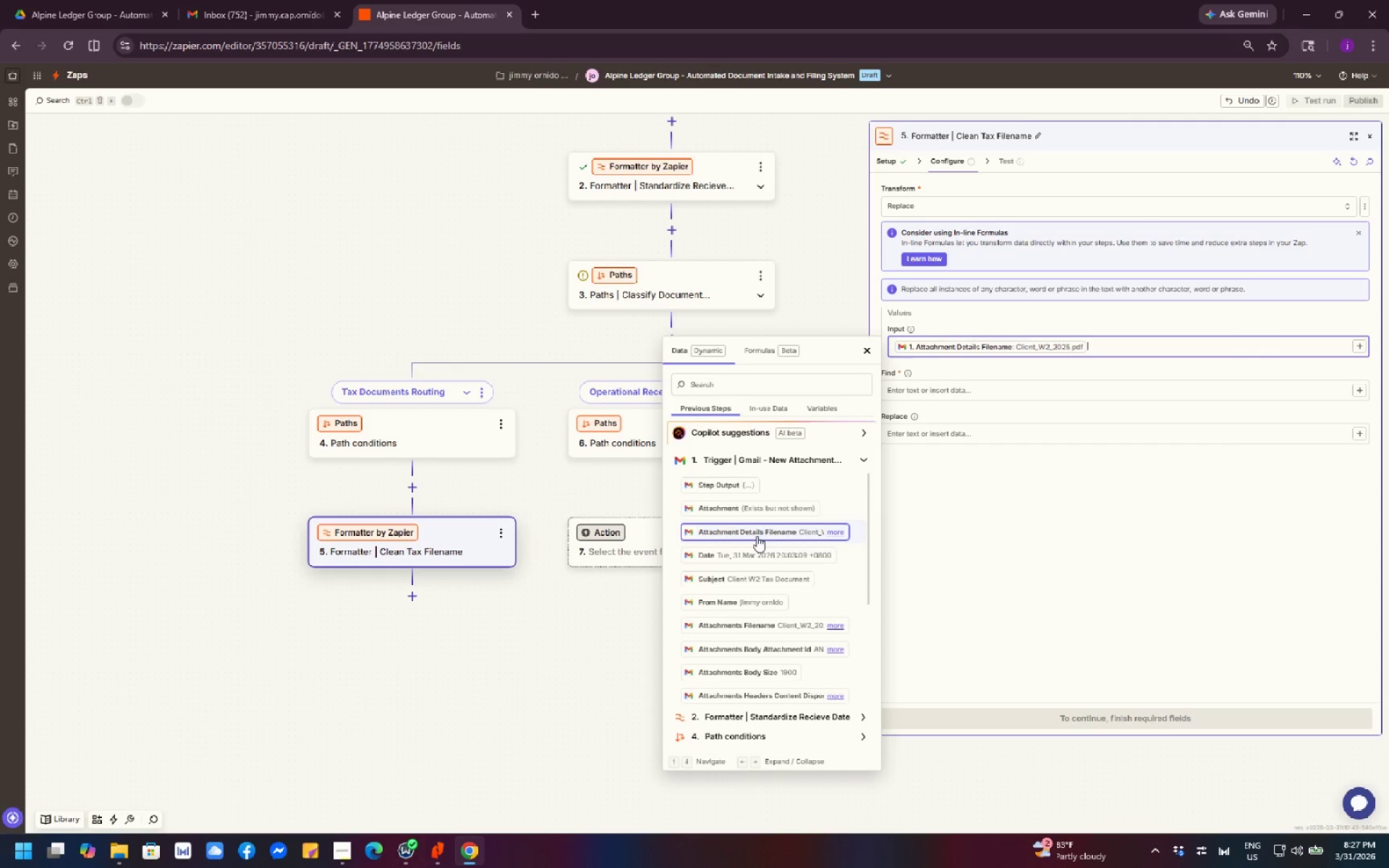 
left_click([968, 531])
 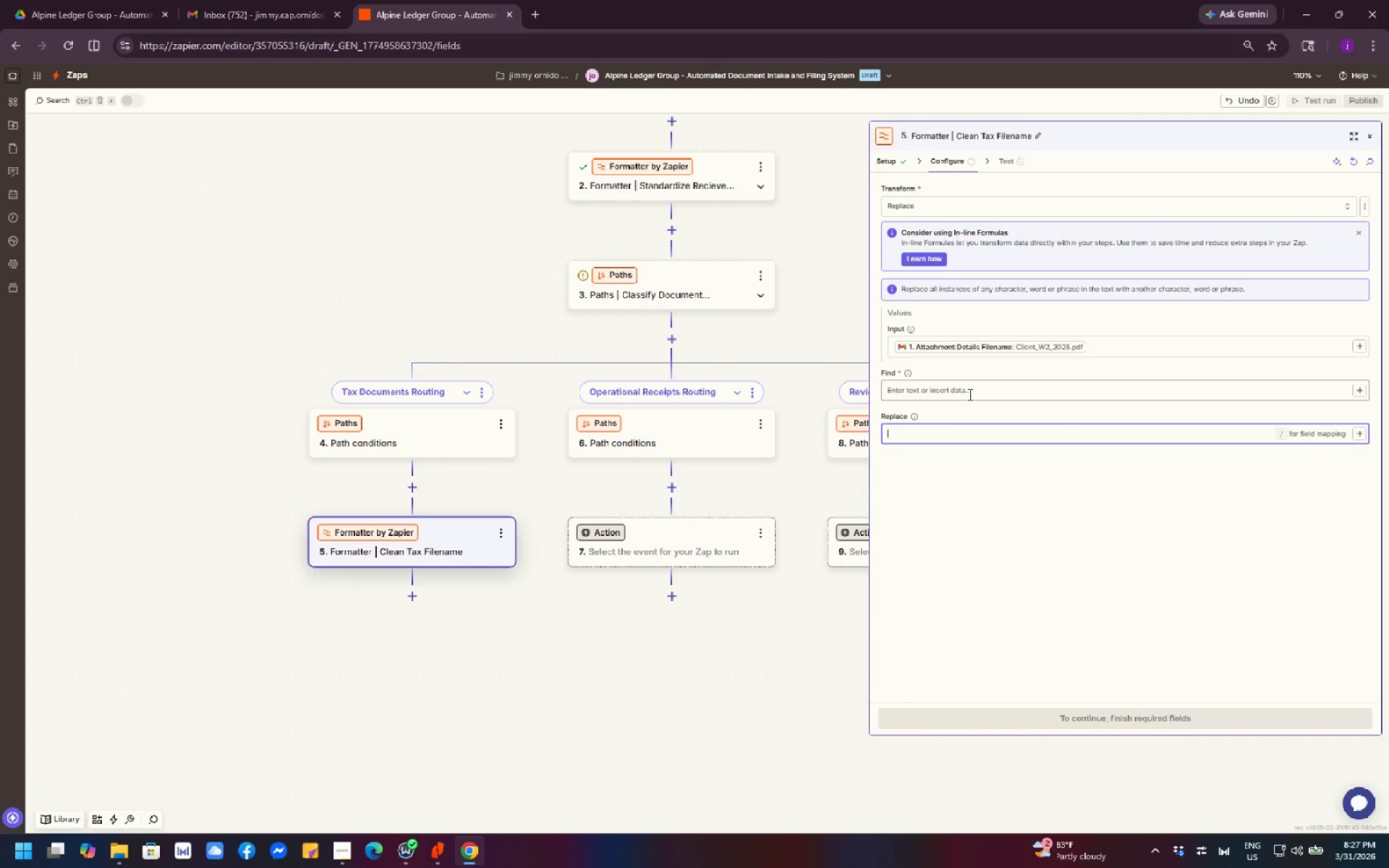 
left_click([969, 394])
 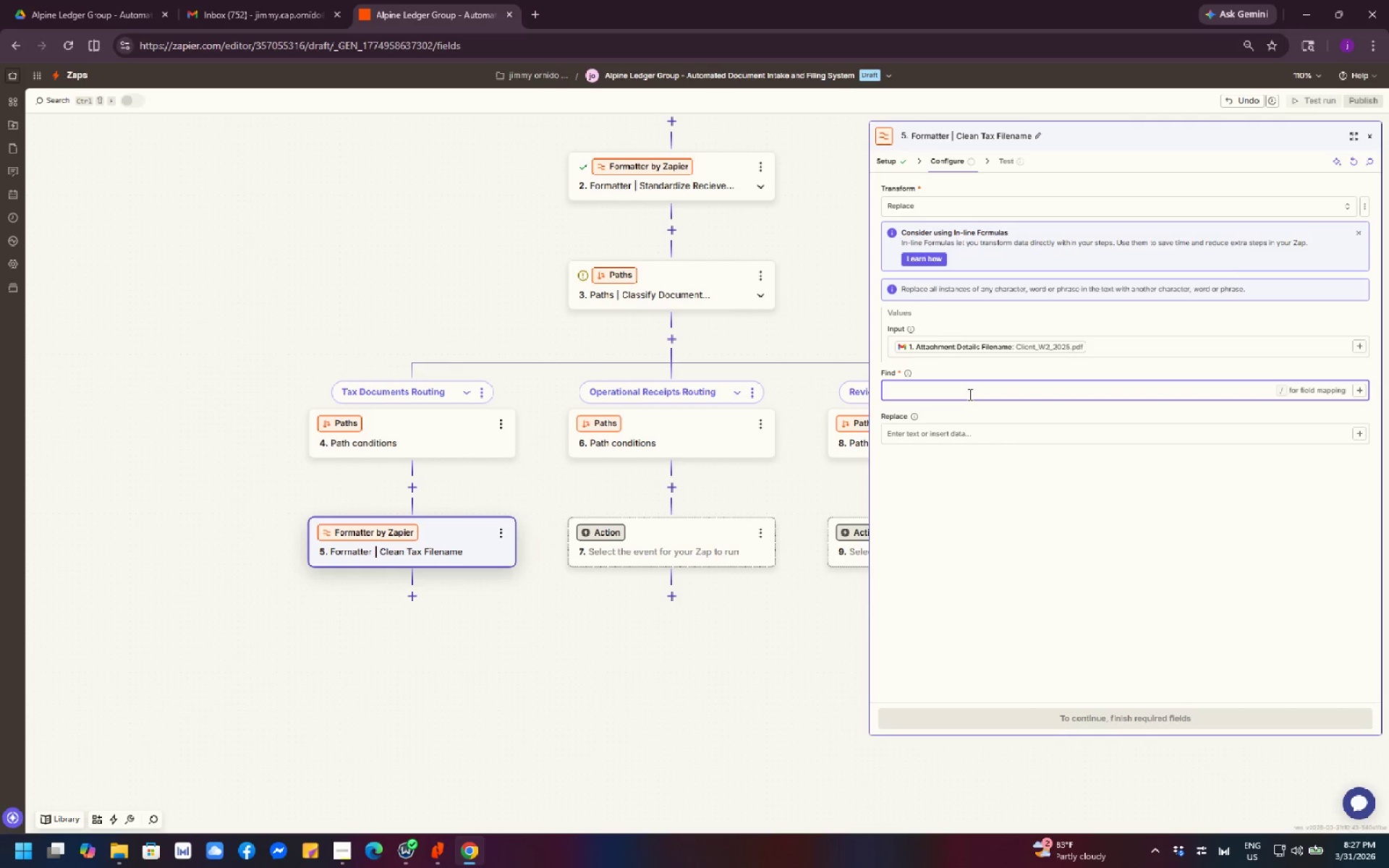 
wait(5.03)
 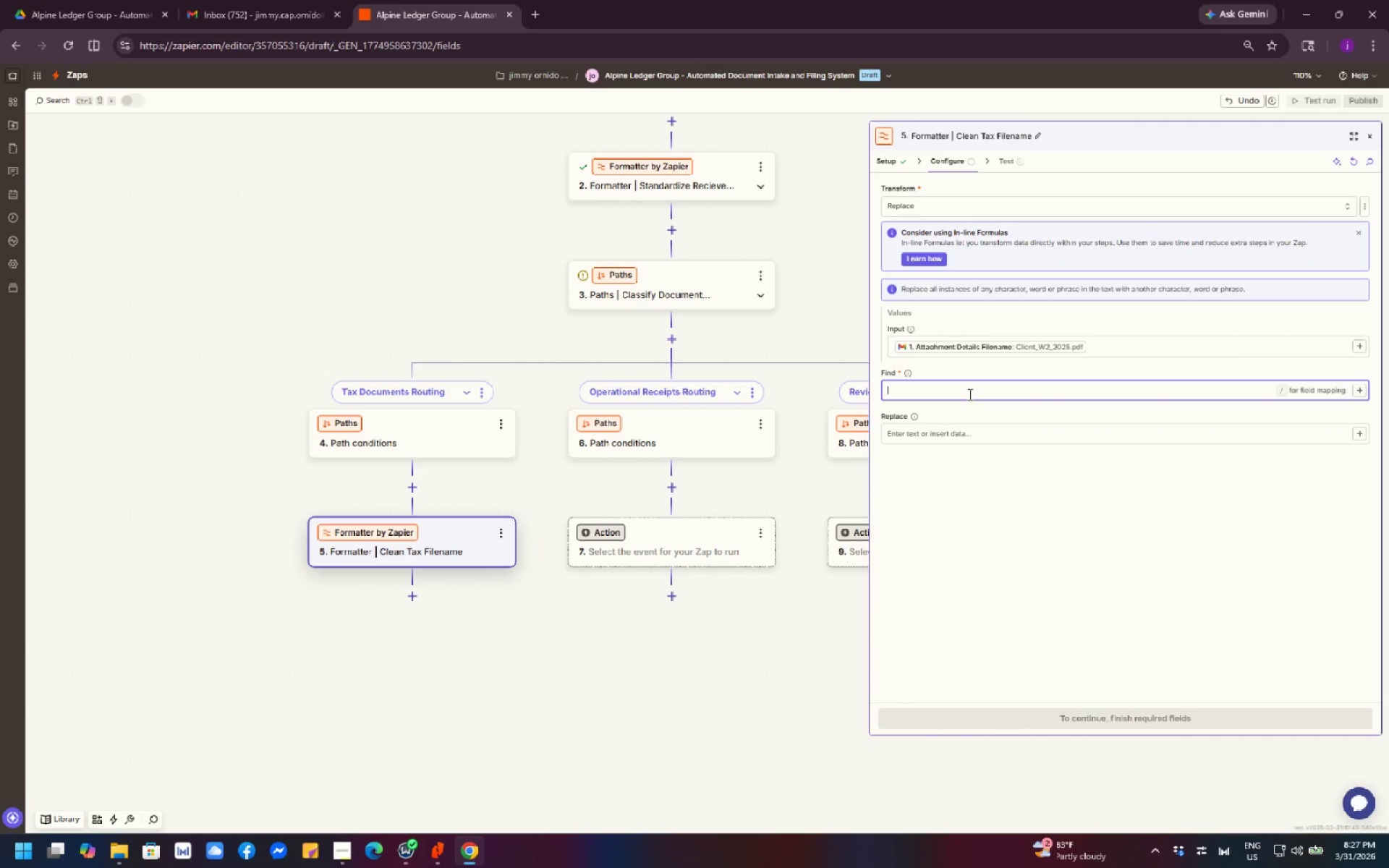 
type(.pdf)
 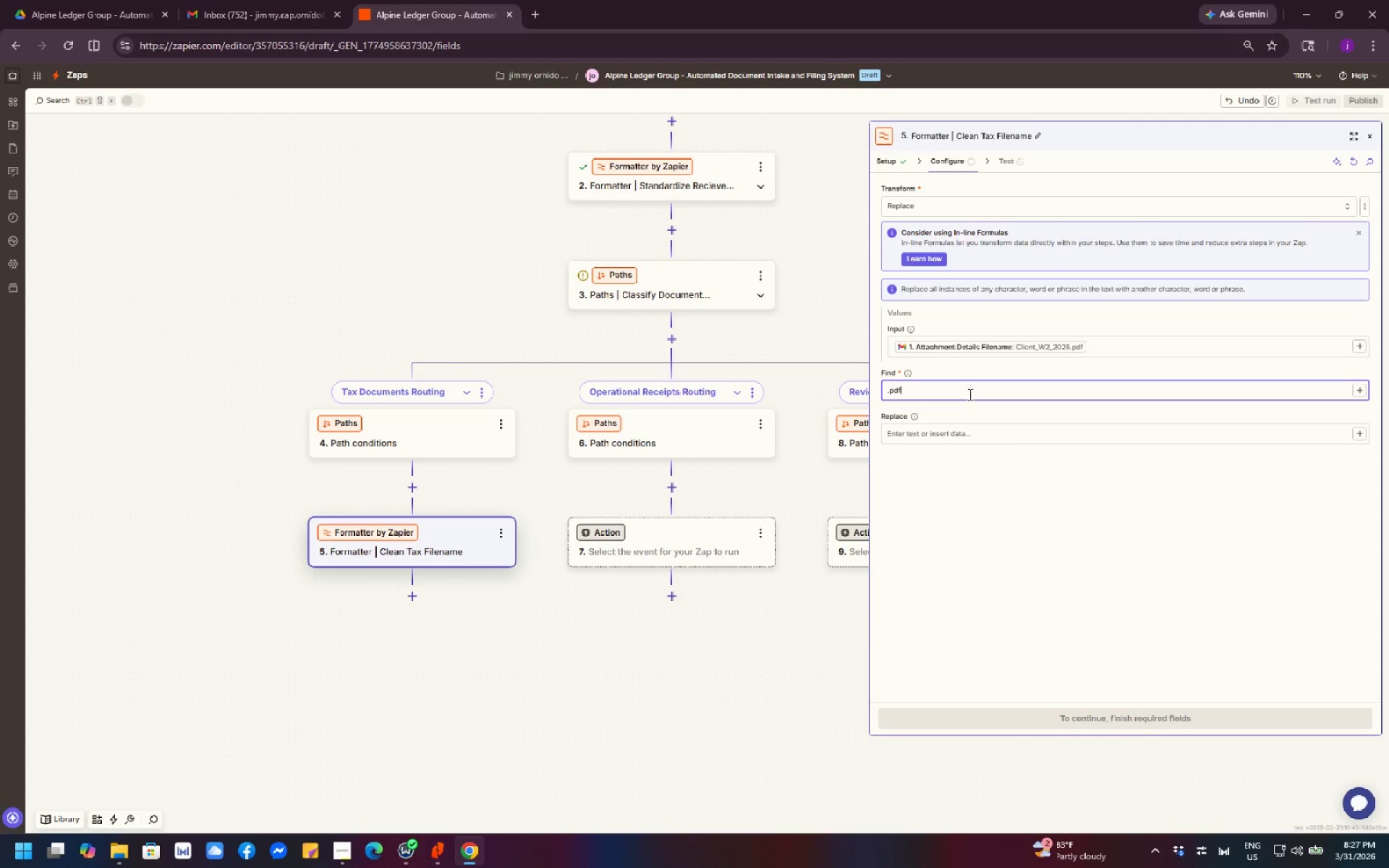 
wait(5.84)
 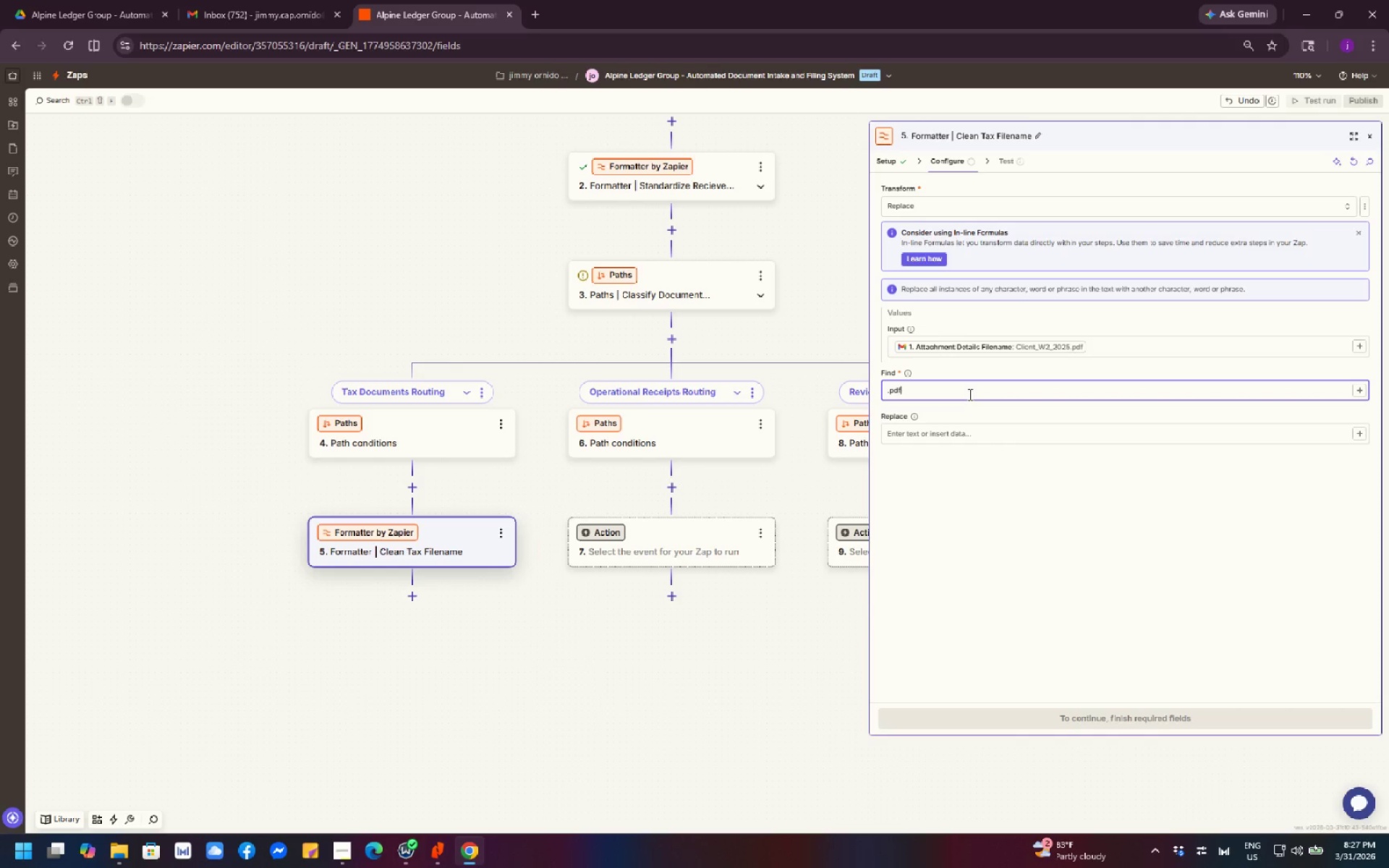 
left_click([977, 462])
 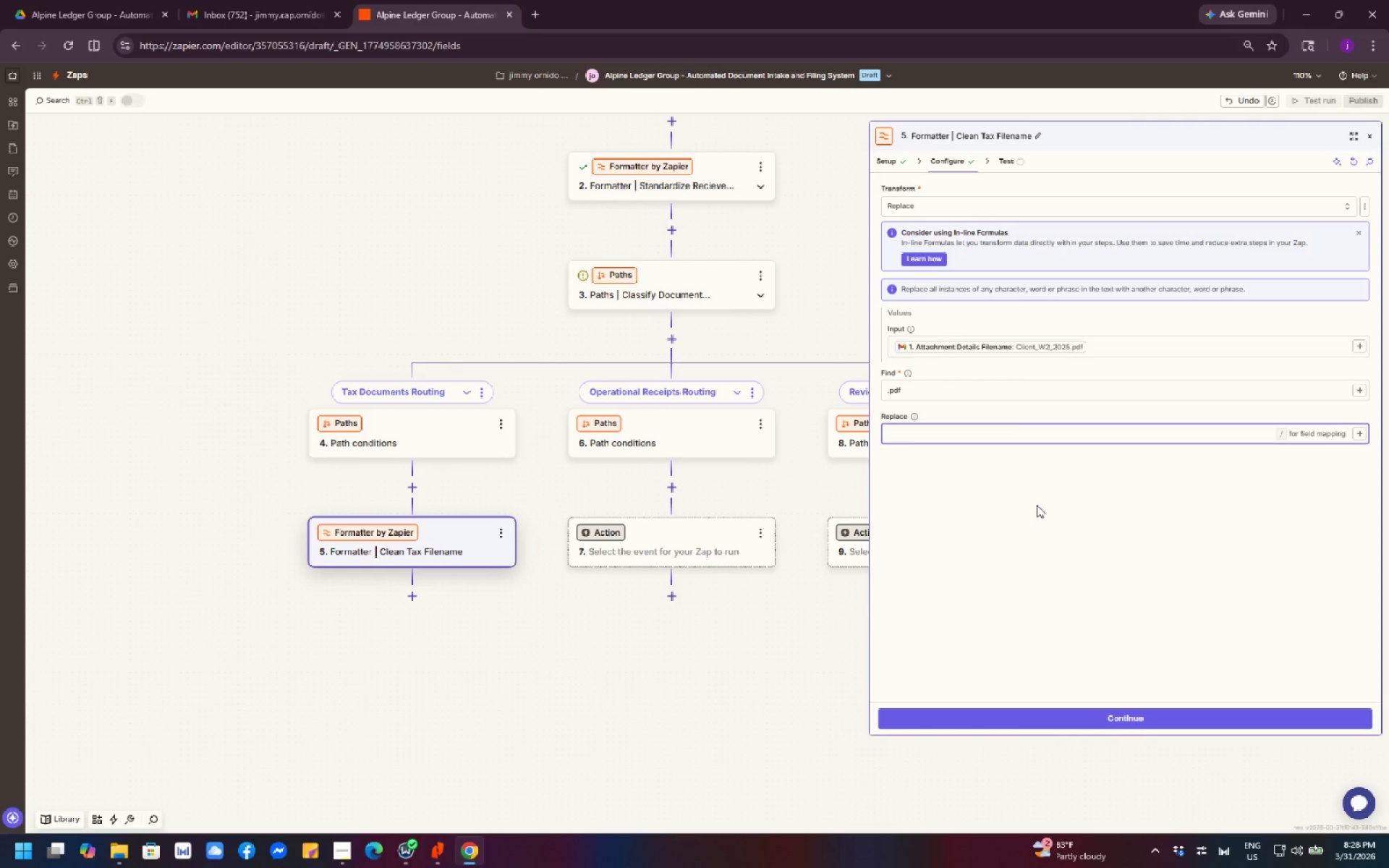 
wait(5.45)
 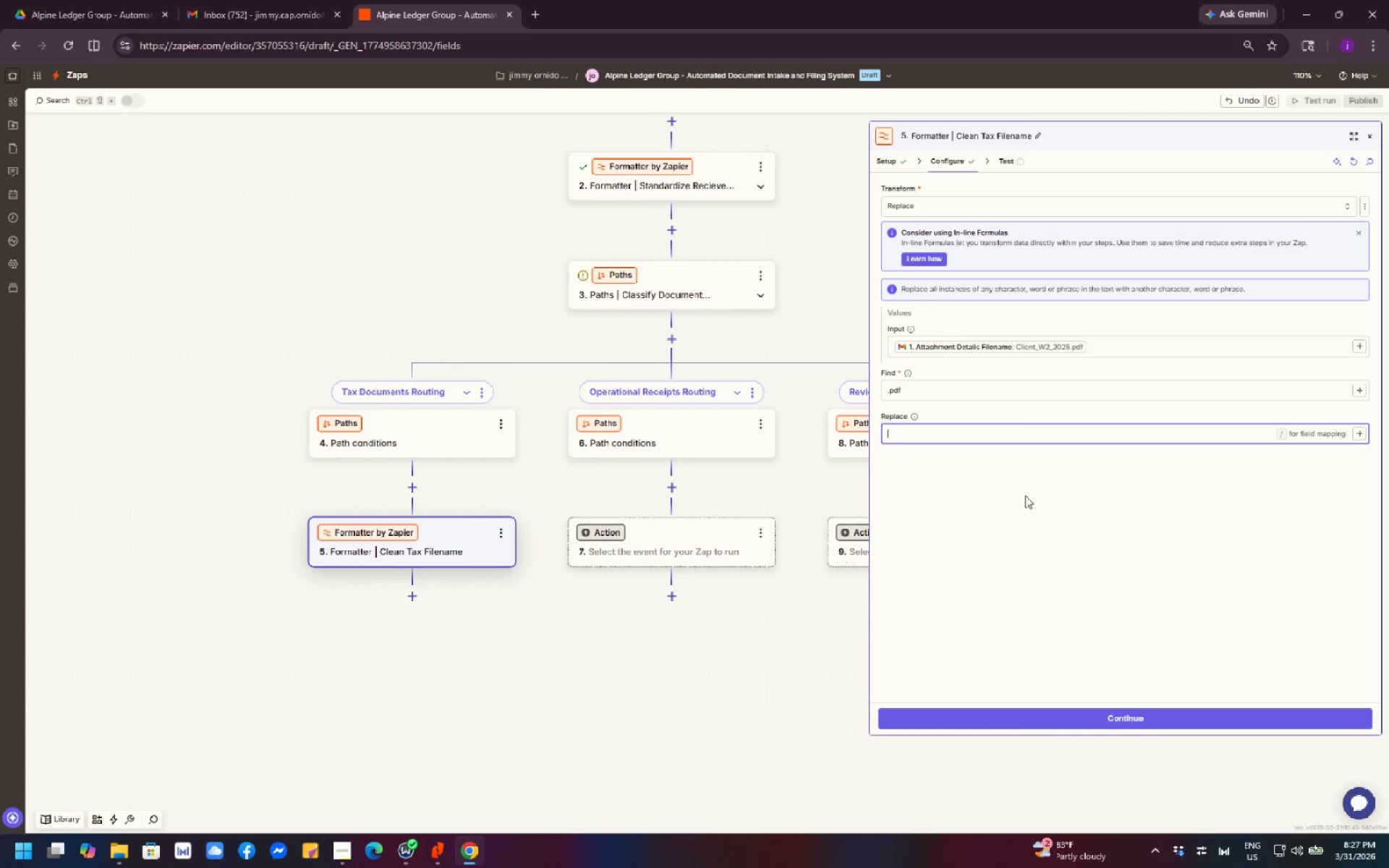 
scroll: coordinate [979, 491], scroll_direction: down, amount: 2.0
 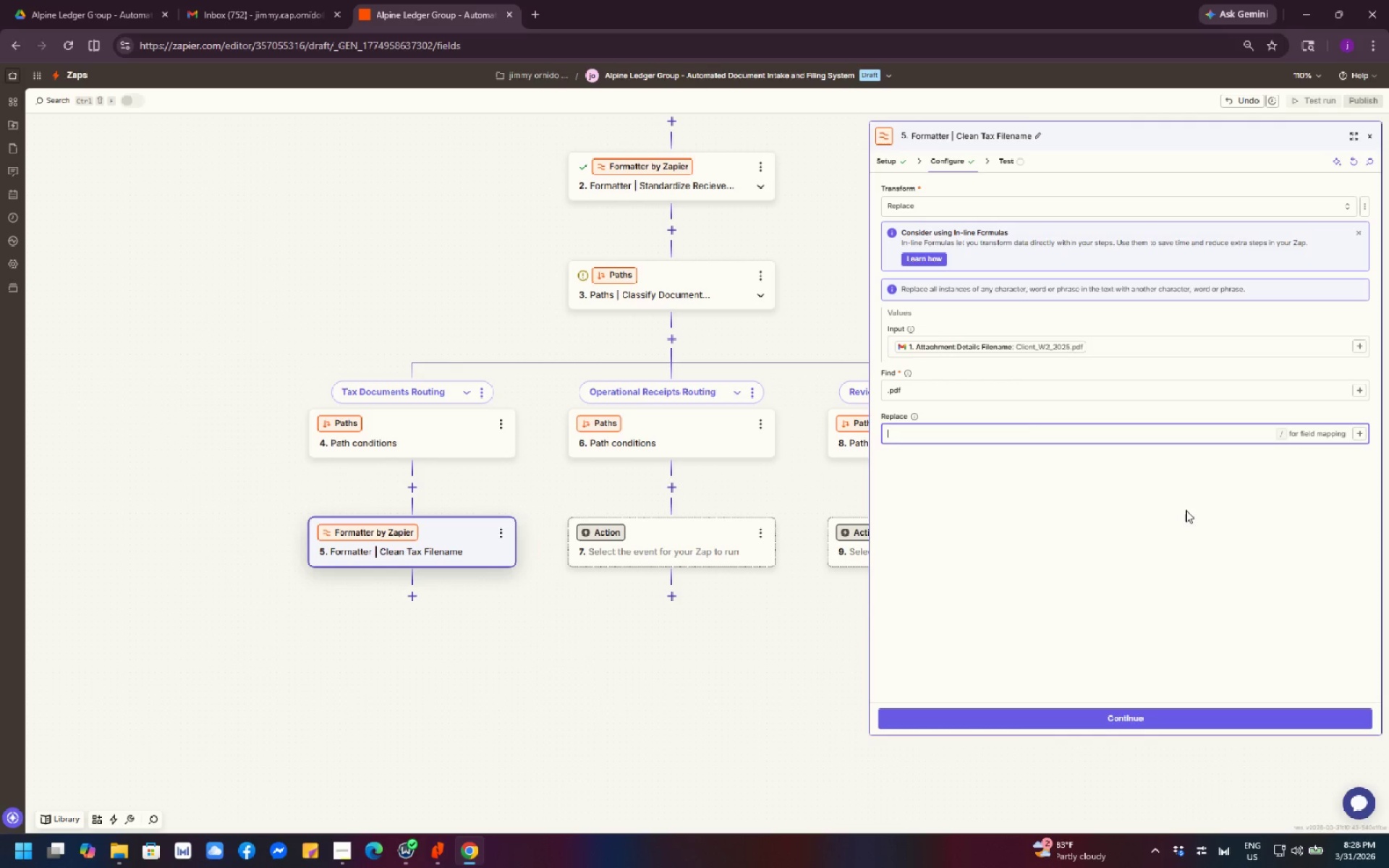 
wait(26.47)
 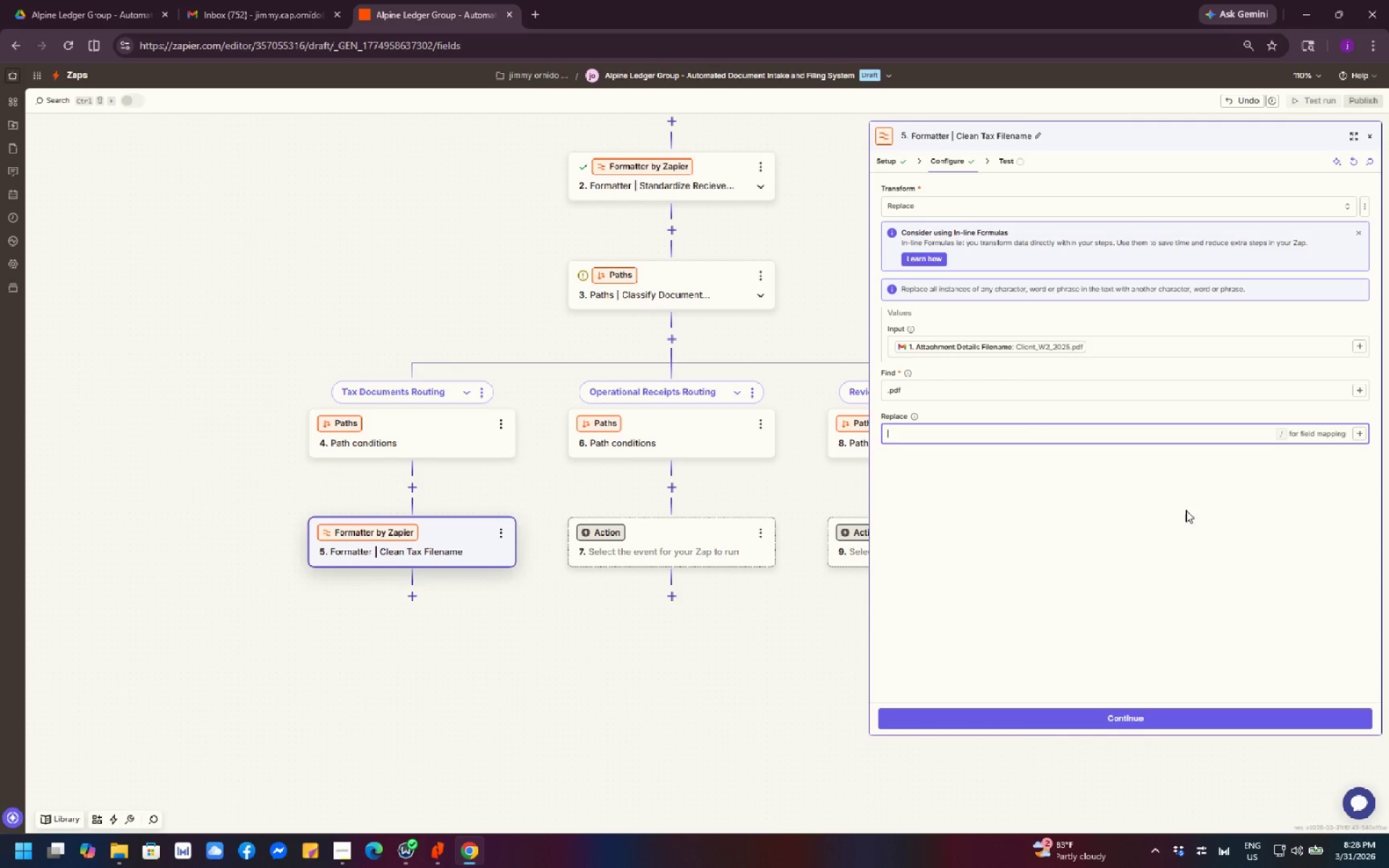 
scroll: coordinate [1105, 566], scroll_direction: none, amount: 0.0
 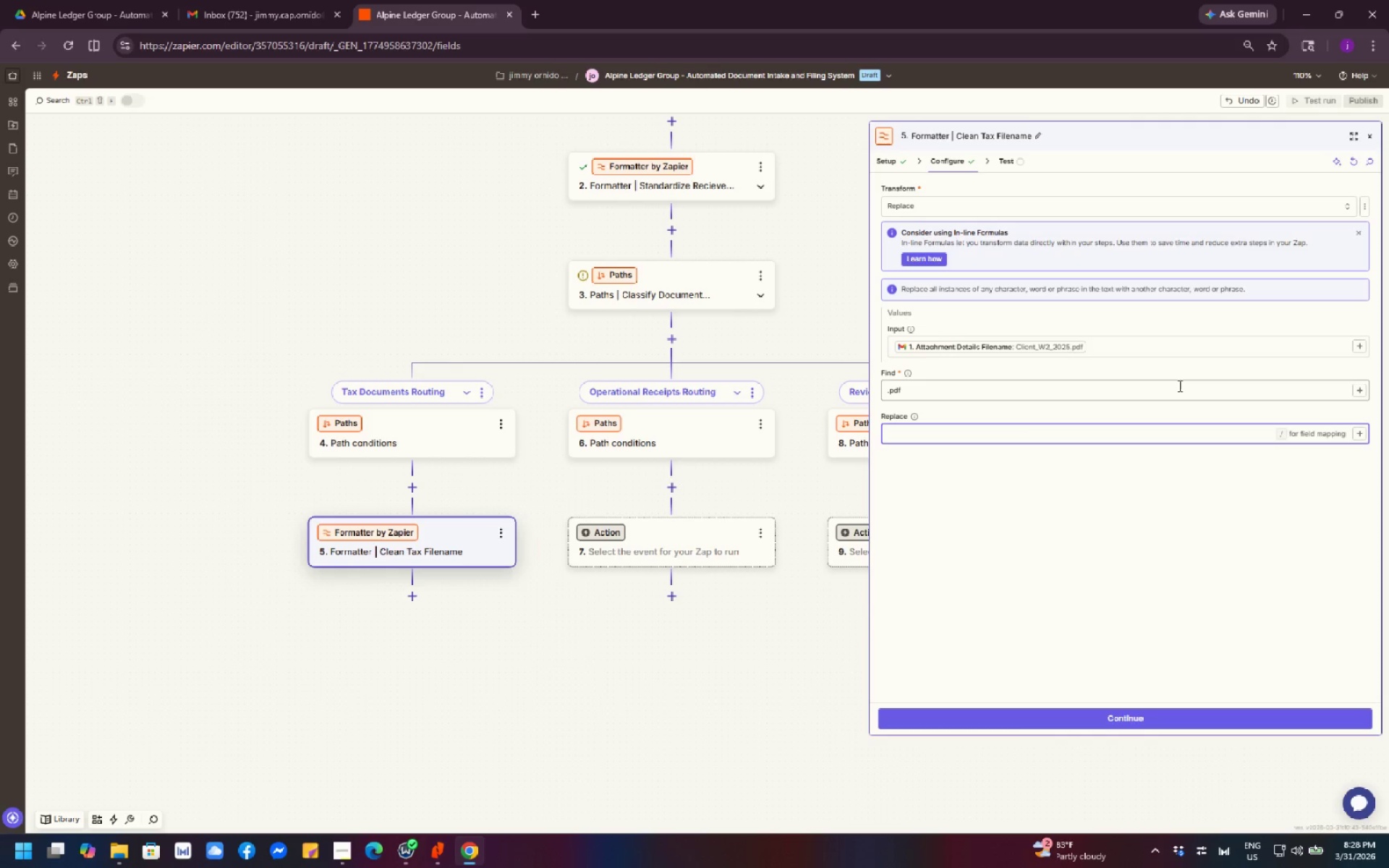 
scroll: coordinate [1176, 386], scroll_direction: up, amount: 2.0
 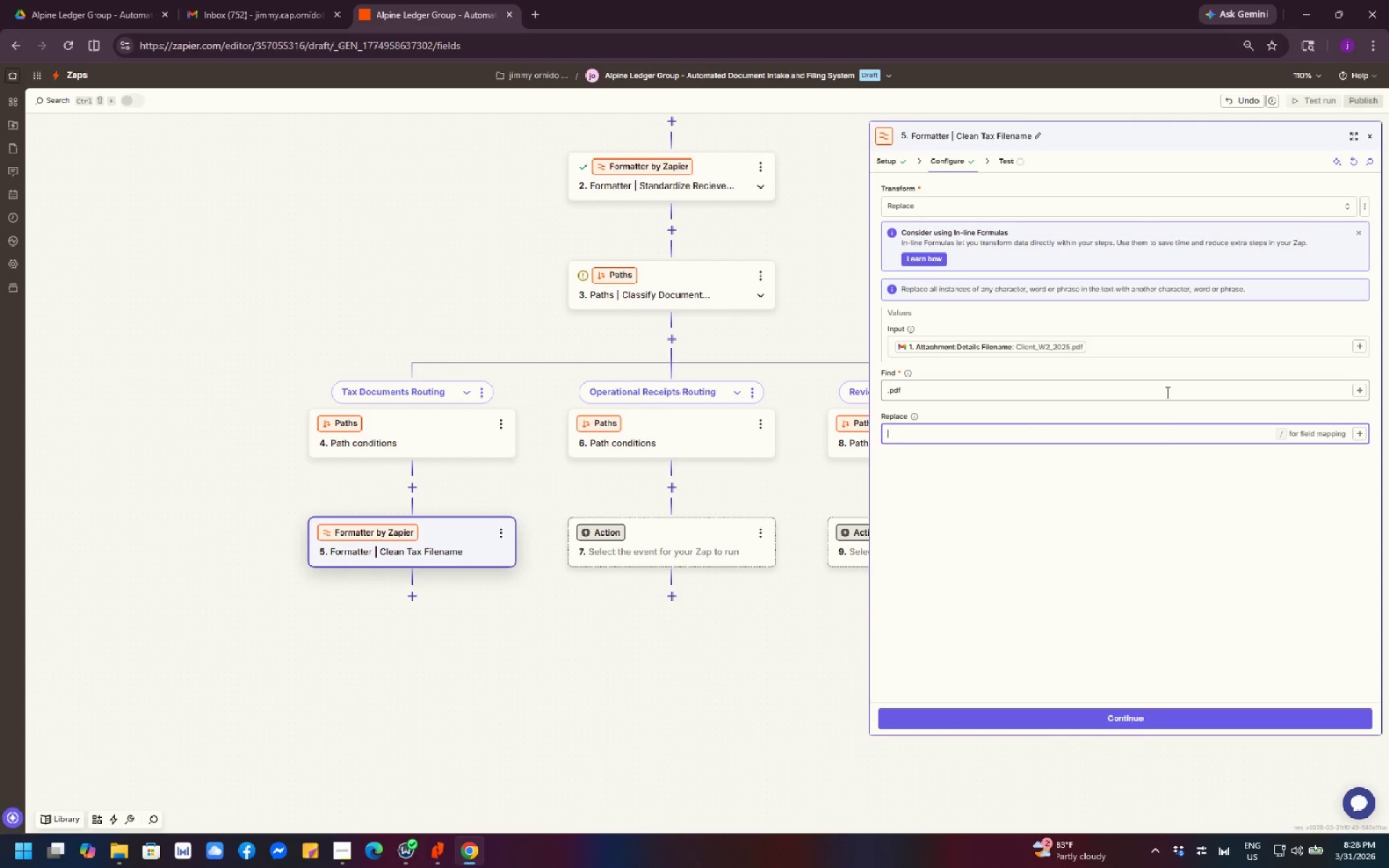 
scroll: coordinate [718, 483], scroll_direction: down, amount: 1.0
 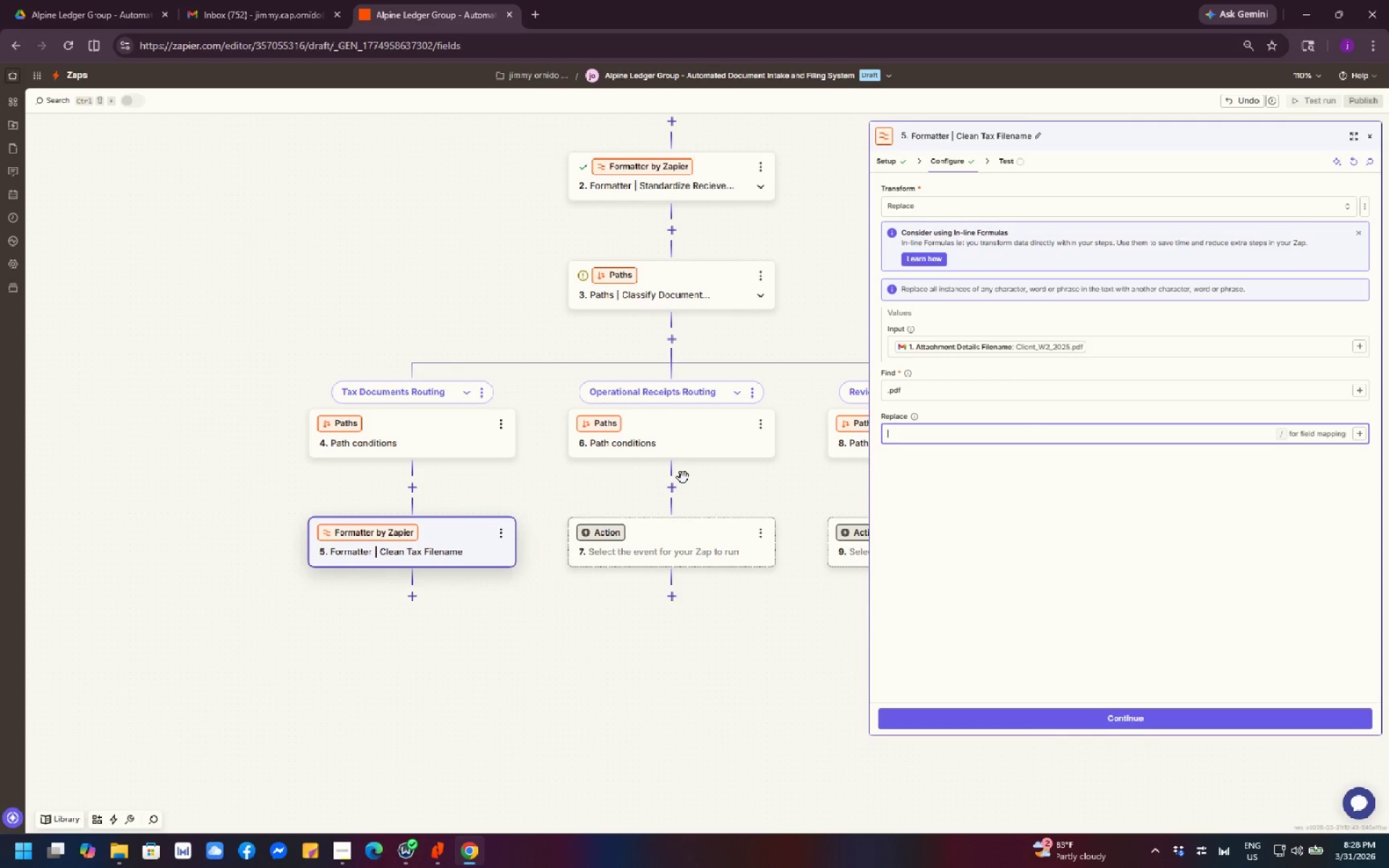 
wait(22.65)
 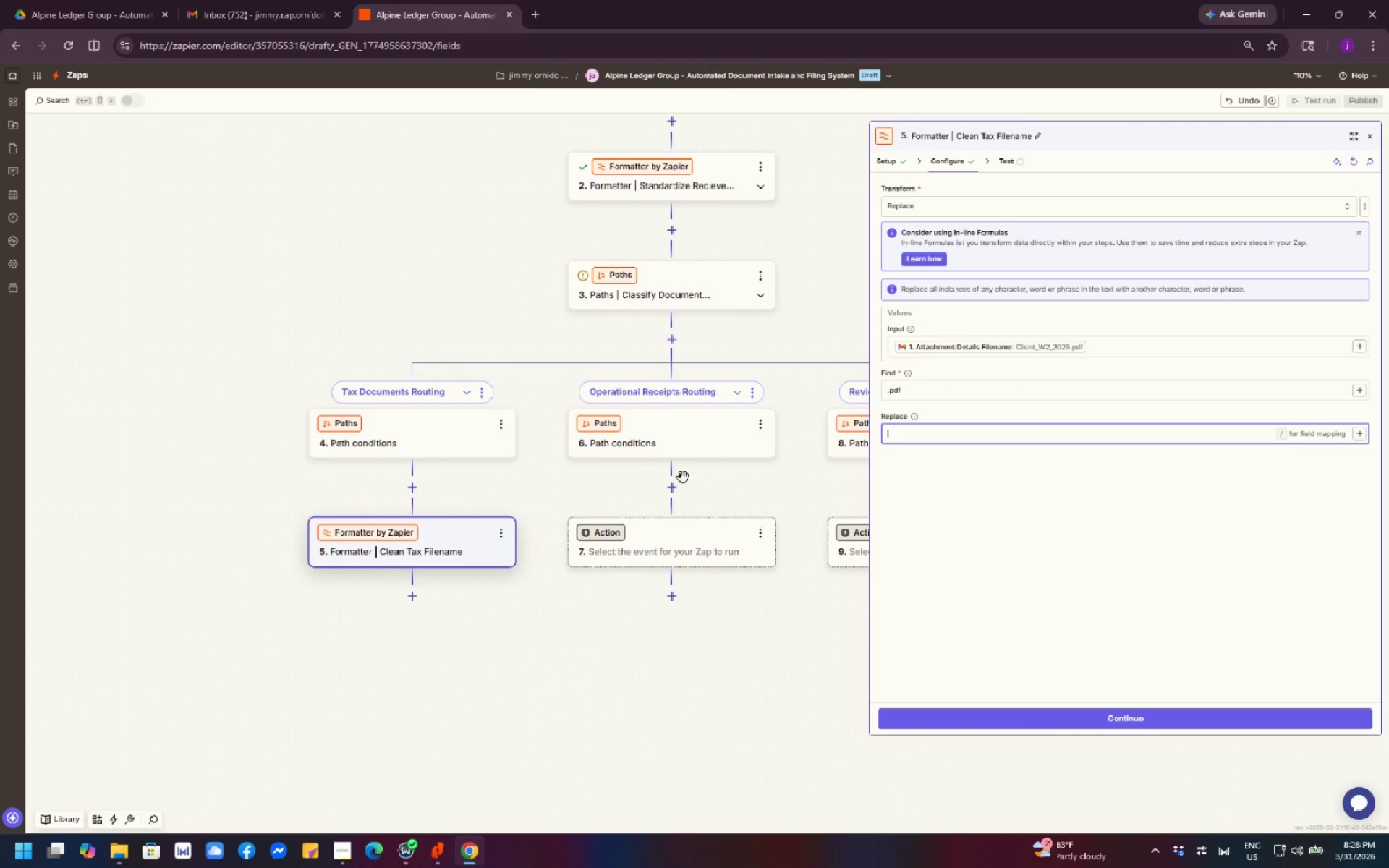 
scroll: coordinate [535, 398], scroll_direction: up, amount: 3.0
 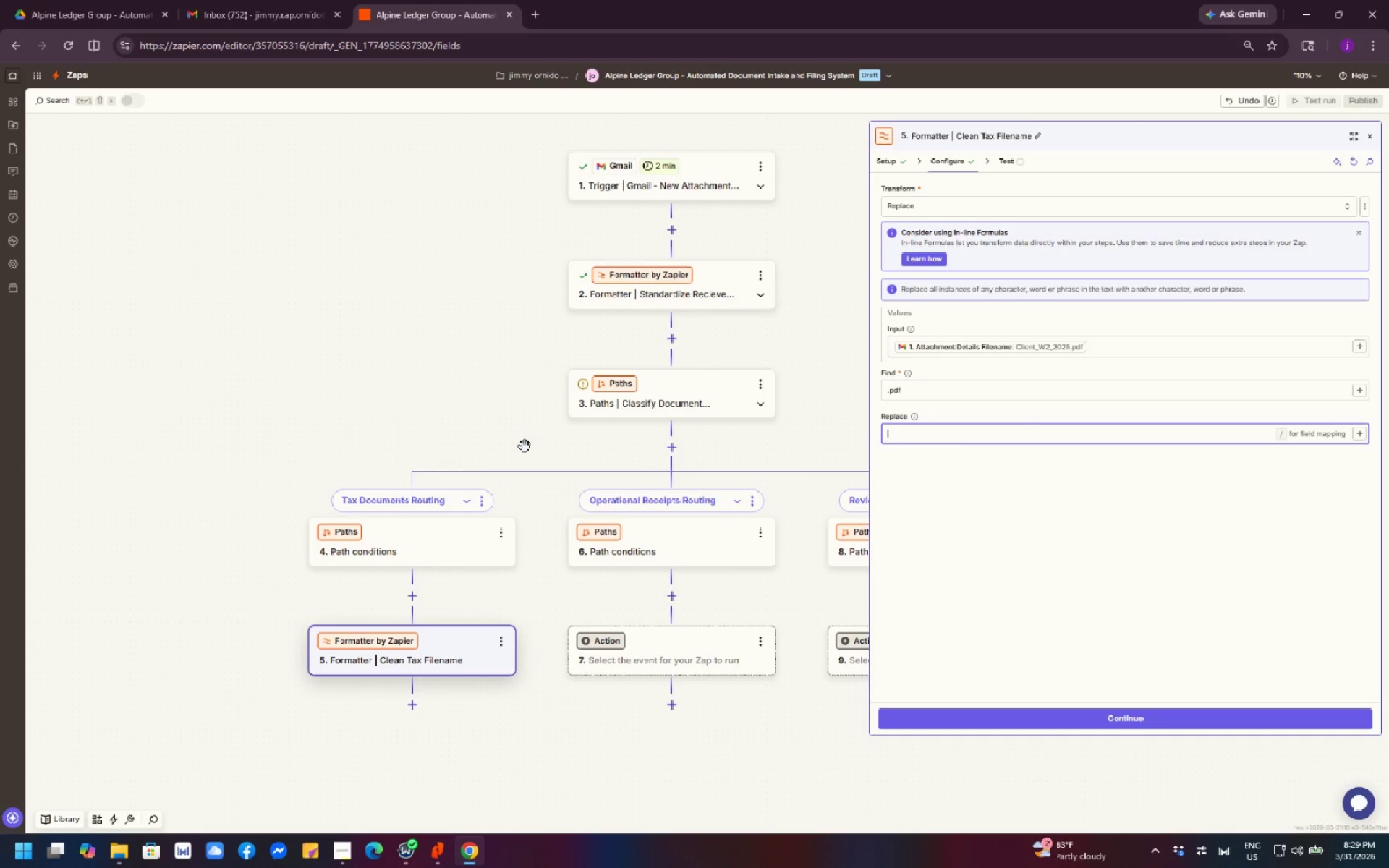 
wait(6.02)
 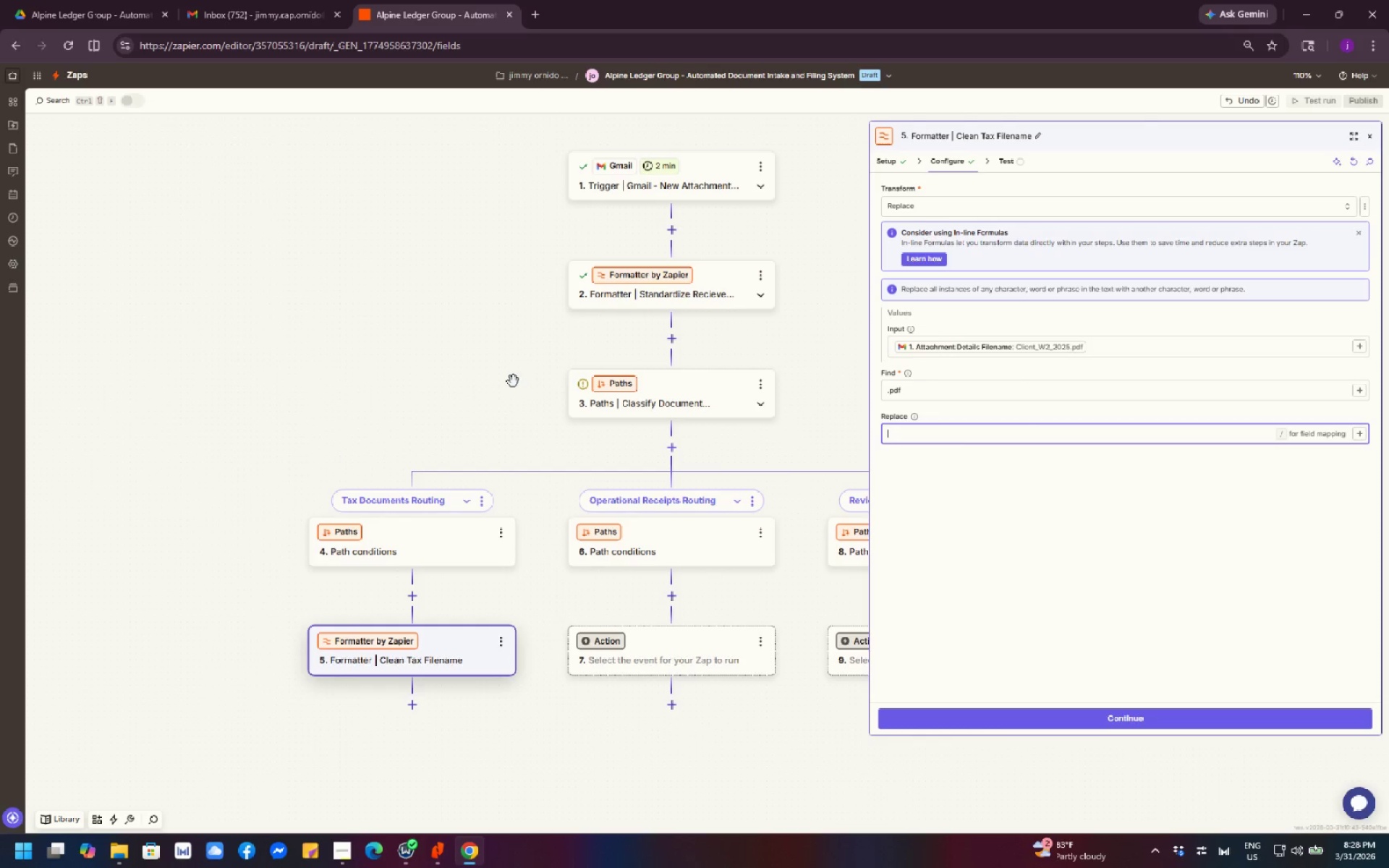 
left_click([405, 341])
 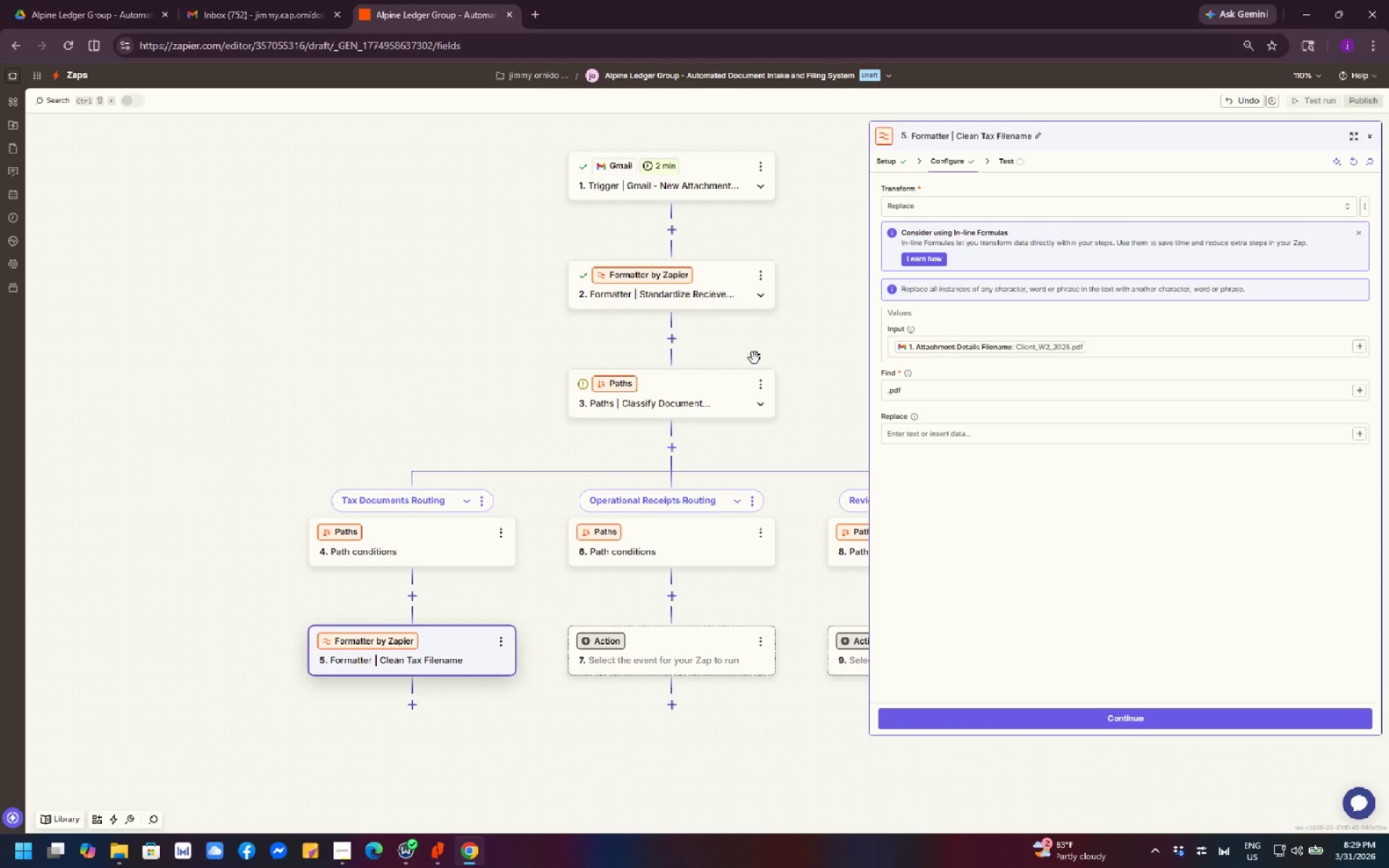 
wait(6.22)
 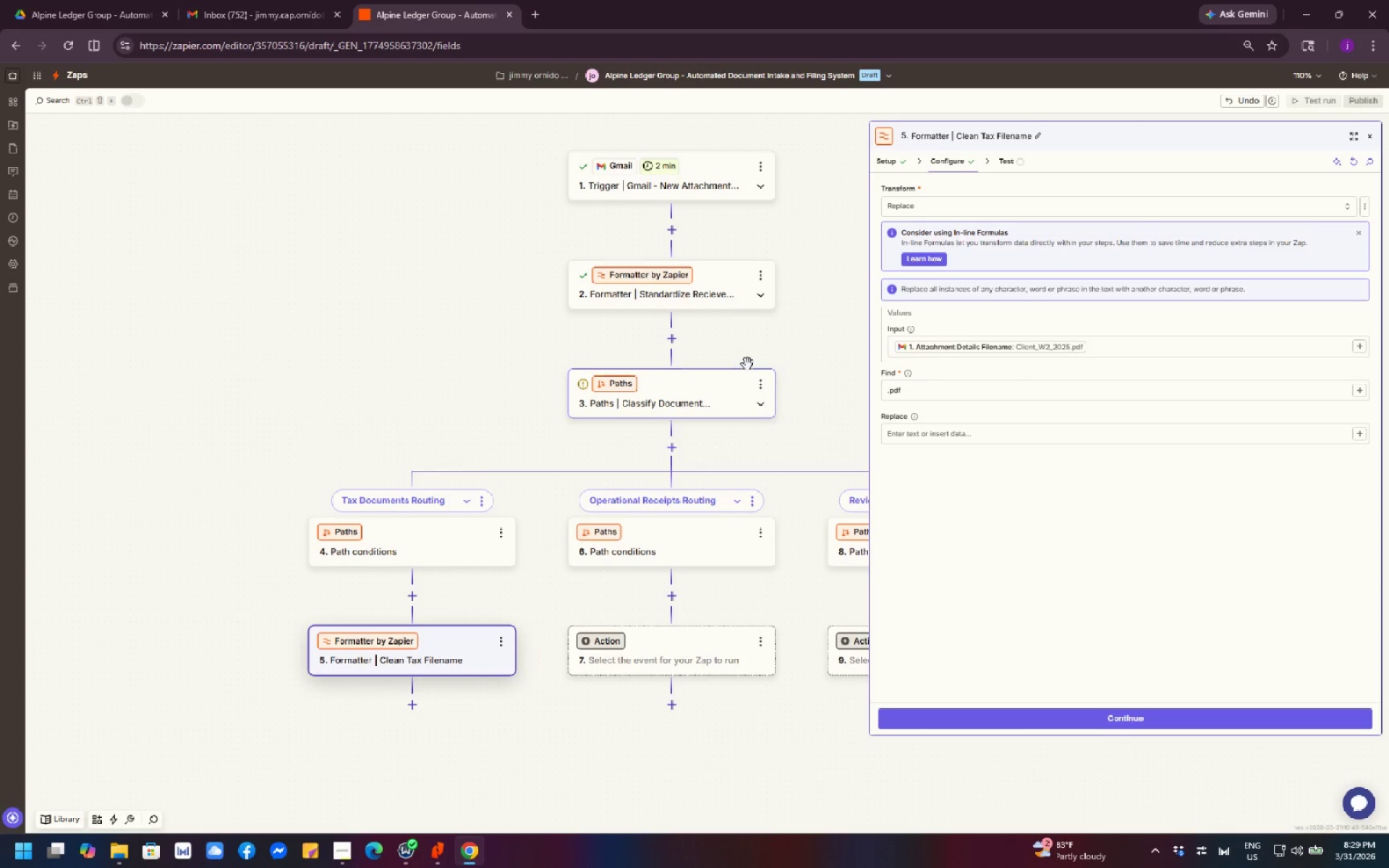 
scroll: coordinate [981, 391], scroll_direction: down, amount: 1.0
 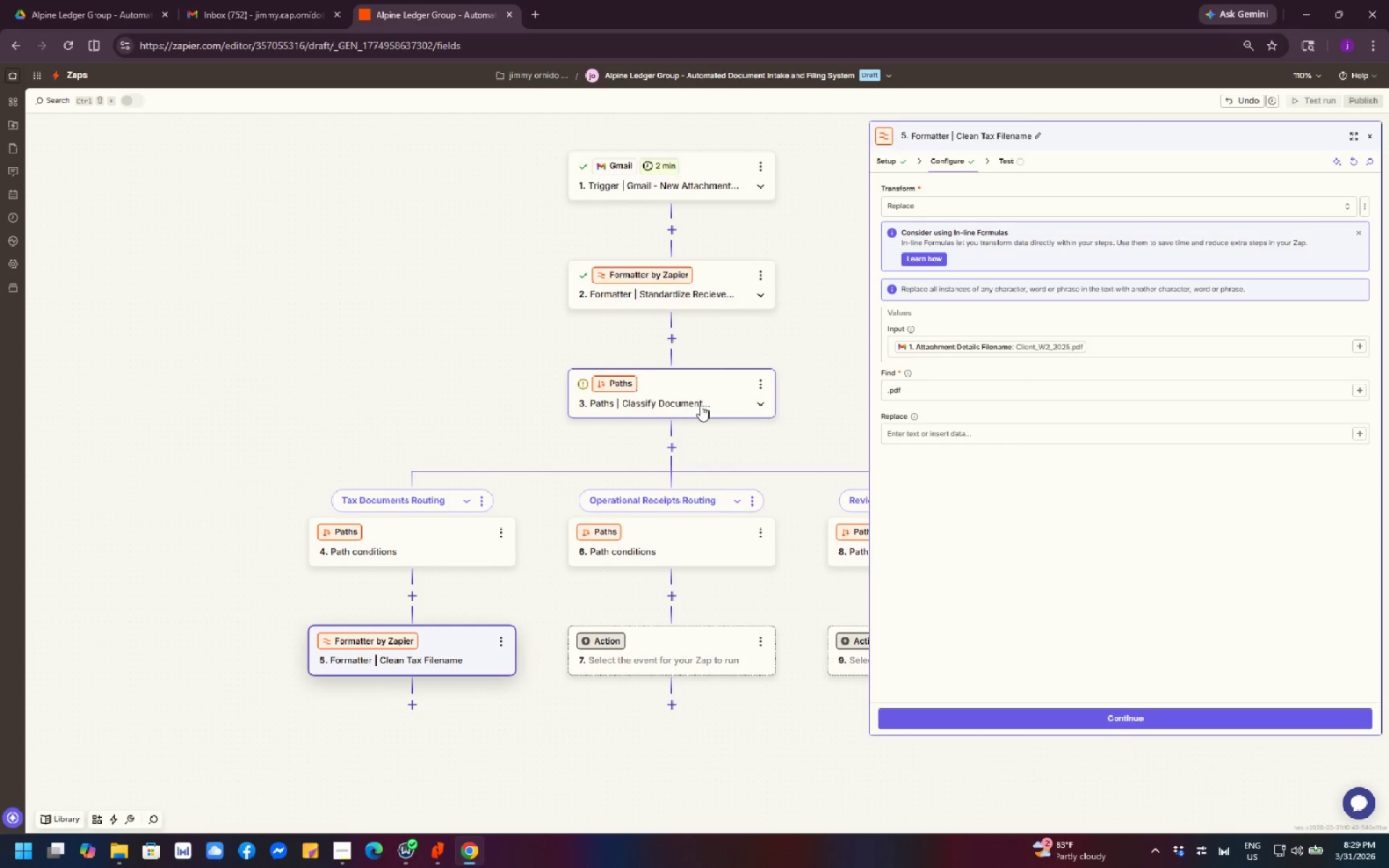 
wait(6.63)
 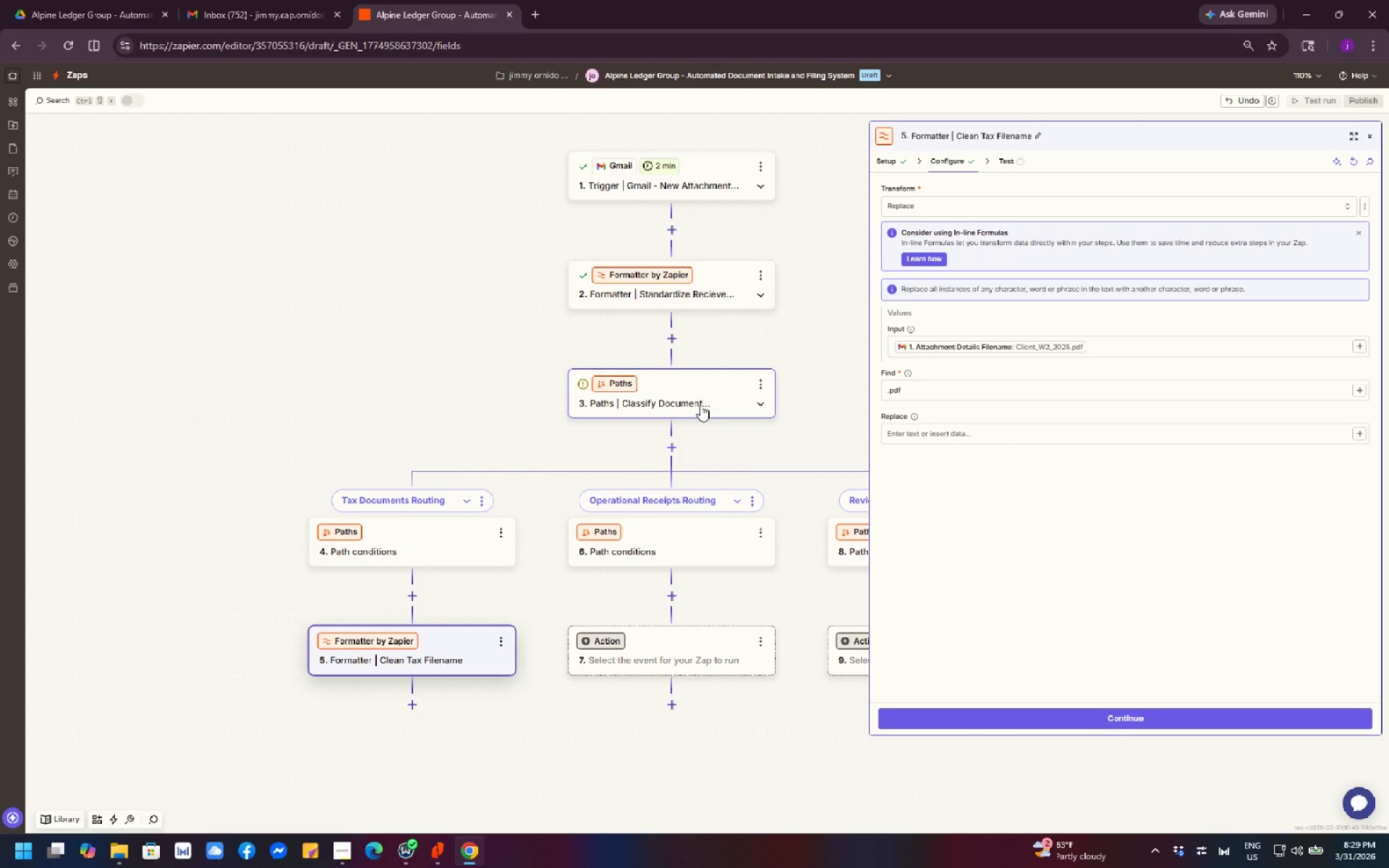 
left_click([1150, 708])
 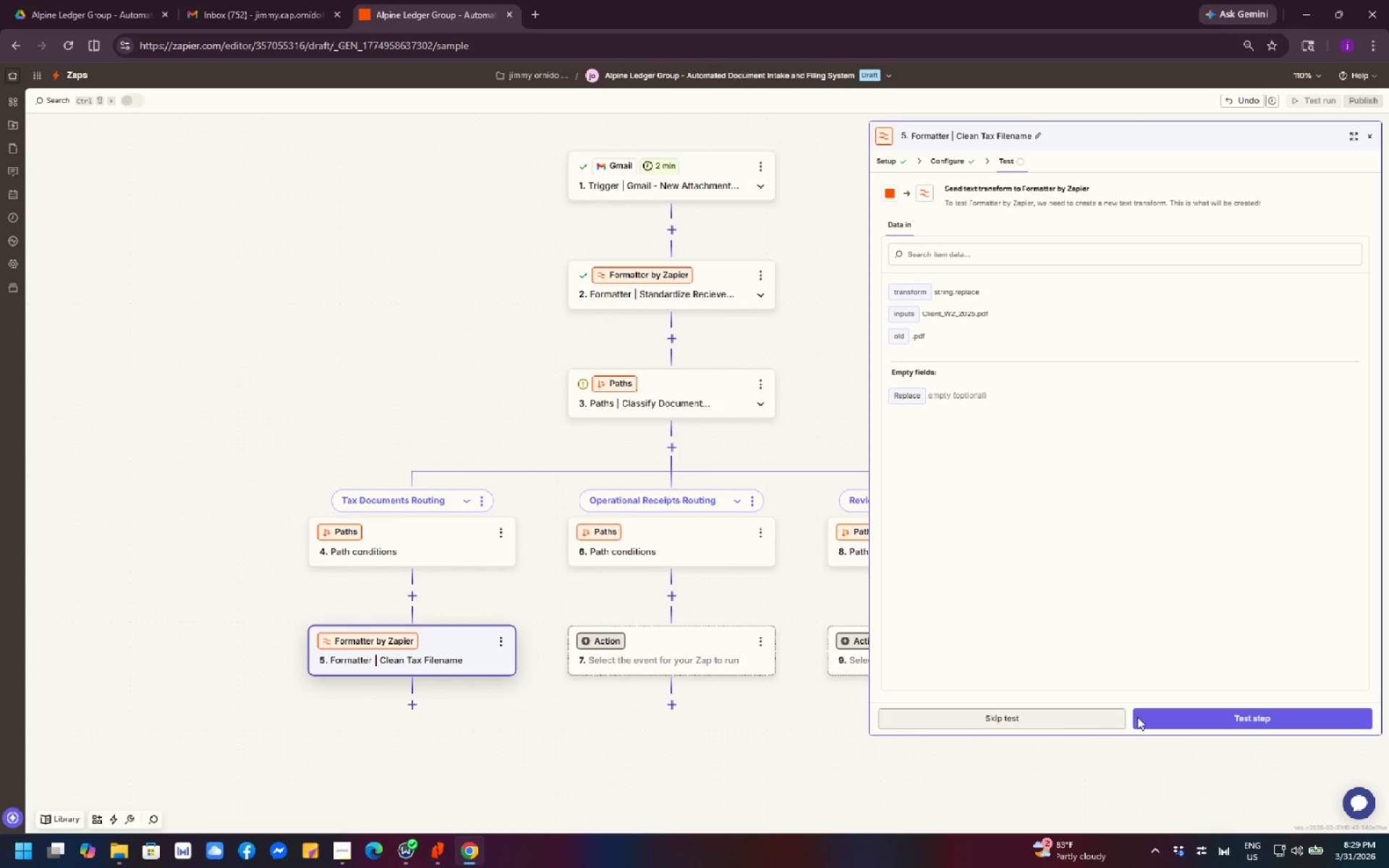 
left_click([1211, 715])
 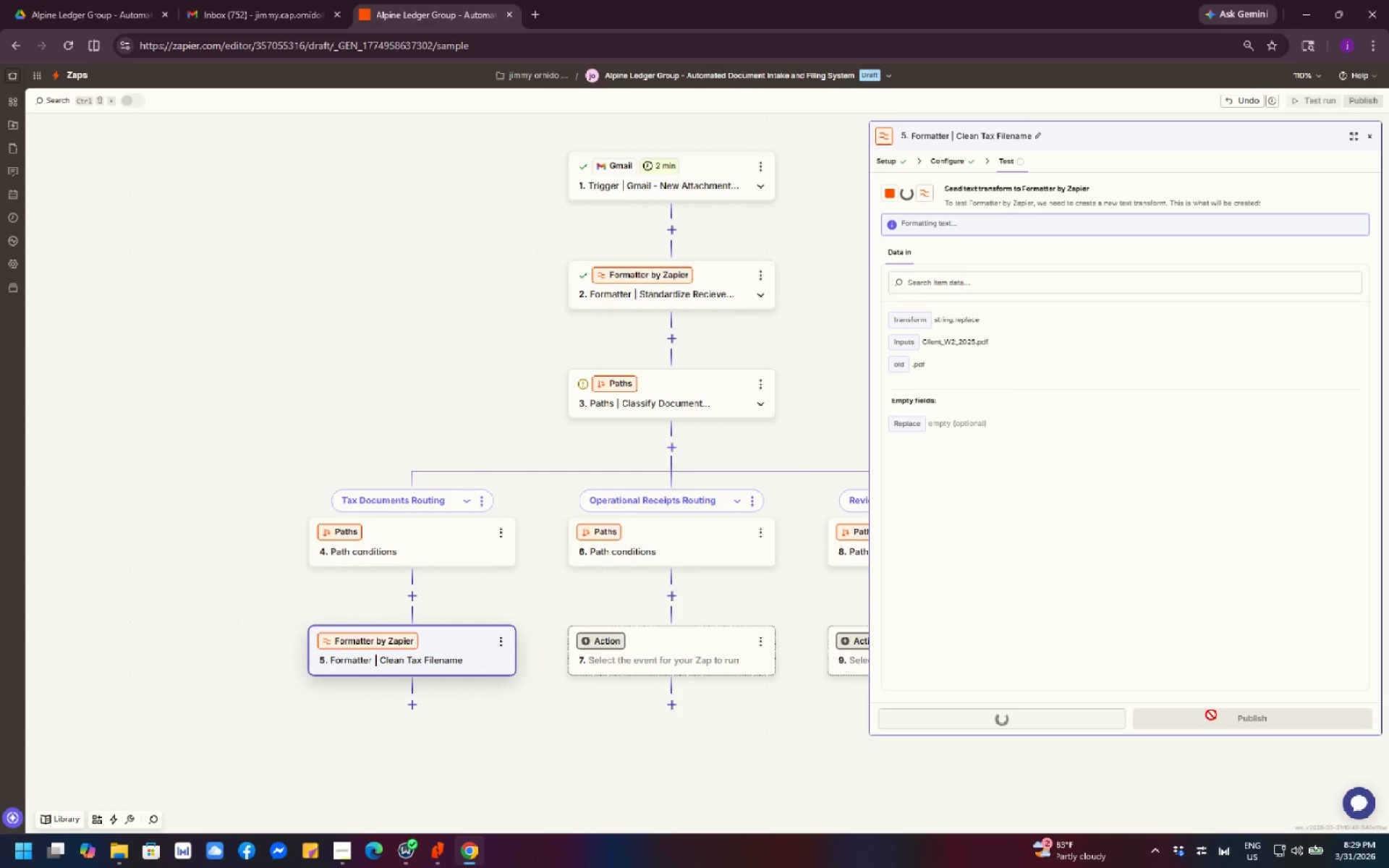 
mouse_move([1218, 700])
 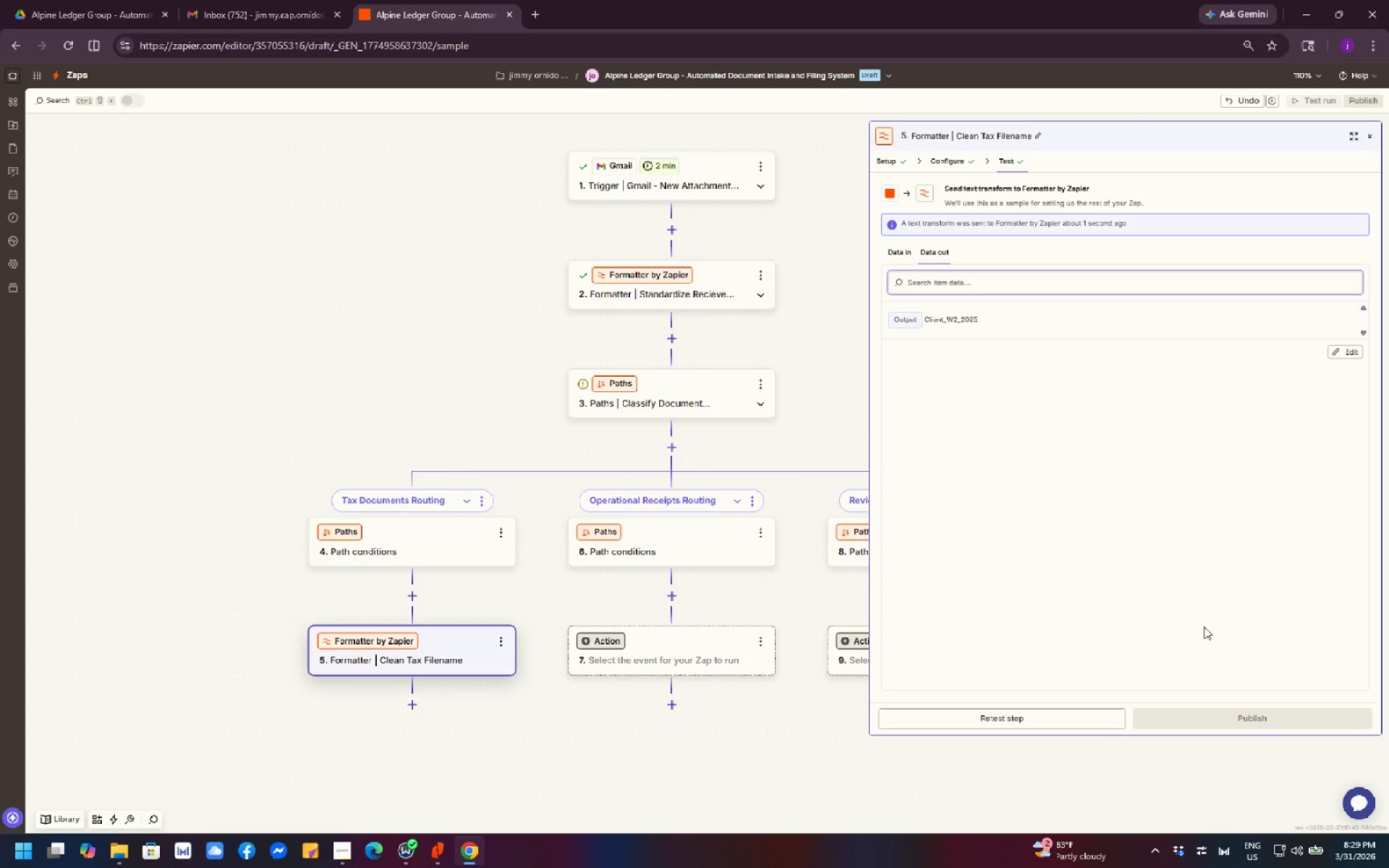 
wait(24.25)
 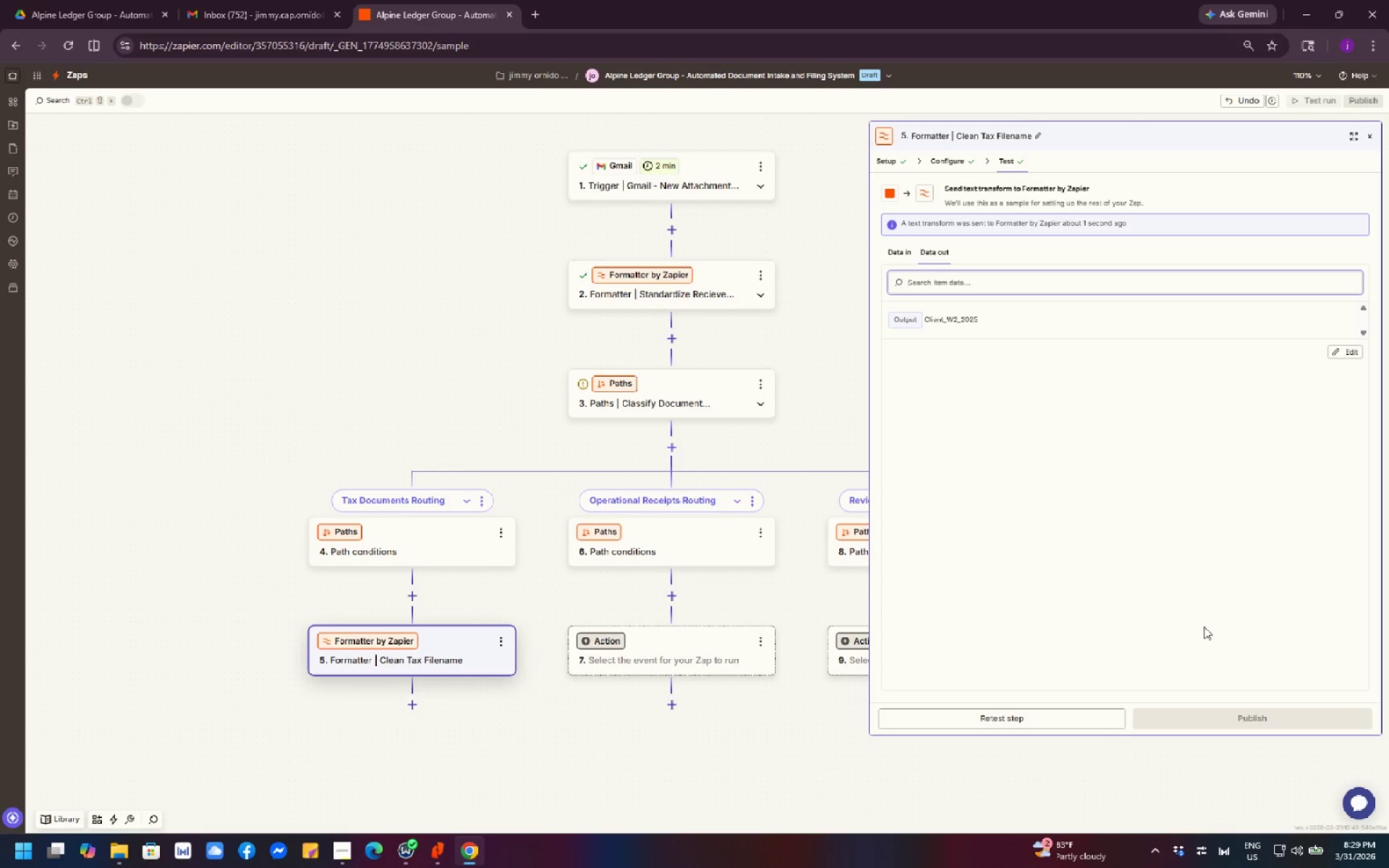 
scroll: coordinate [1014, 498], scroll_direction: down, amount: 3.0
 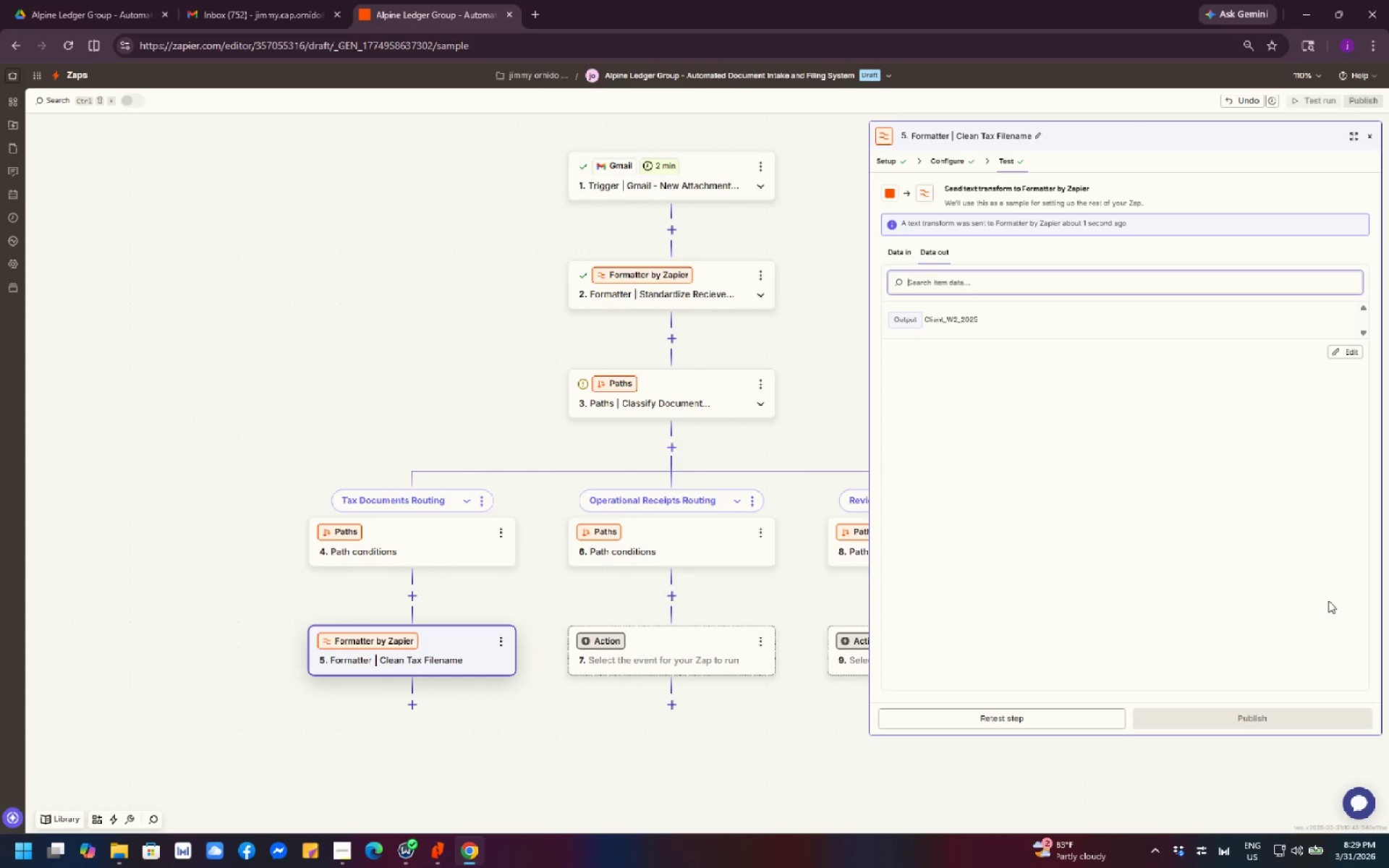 
wait(9.81)
 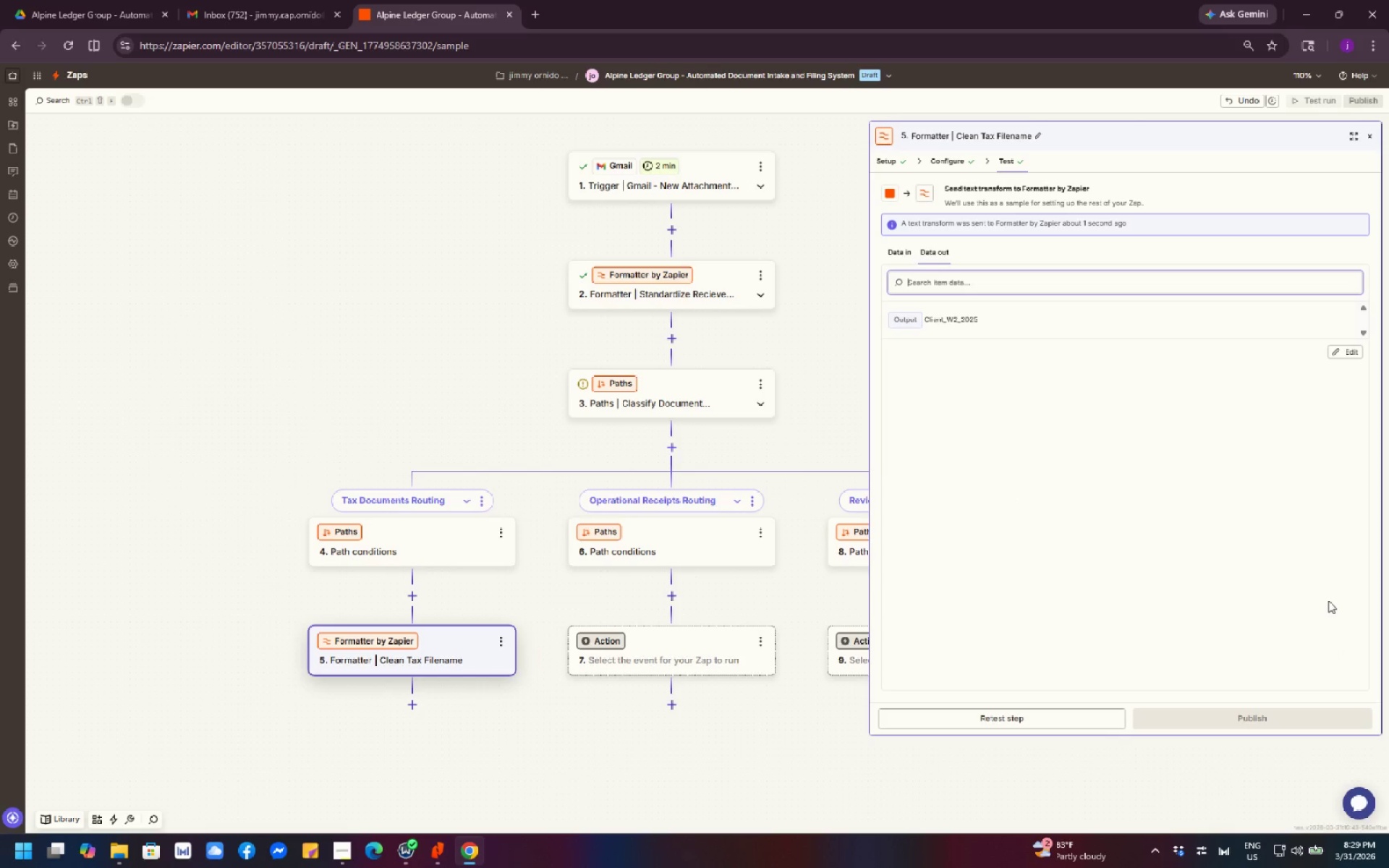 
left_click([505, 639])
 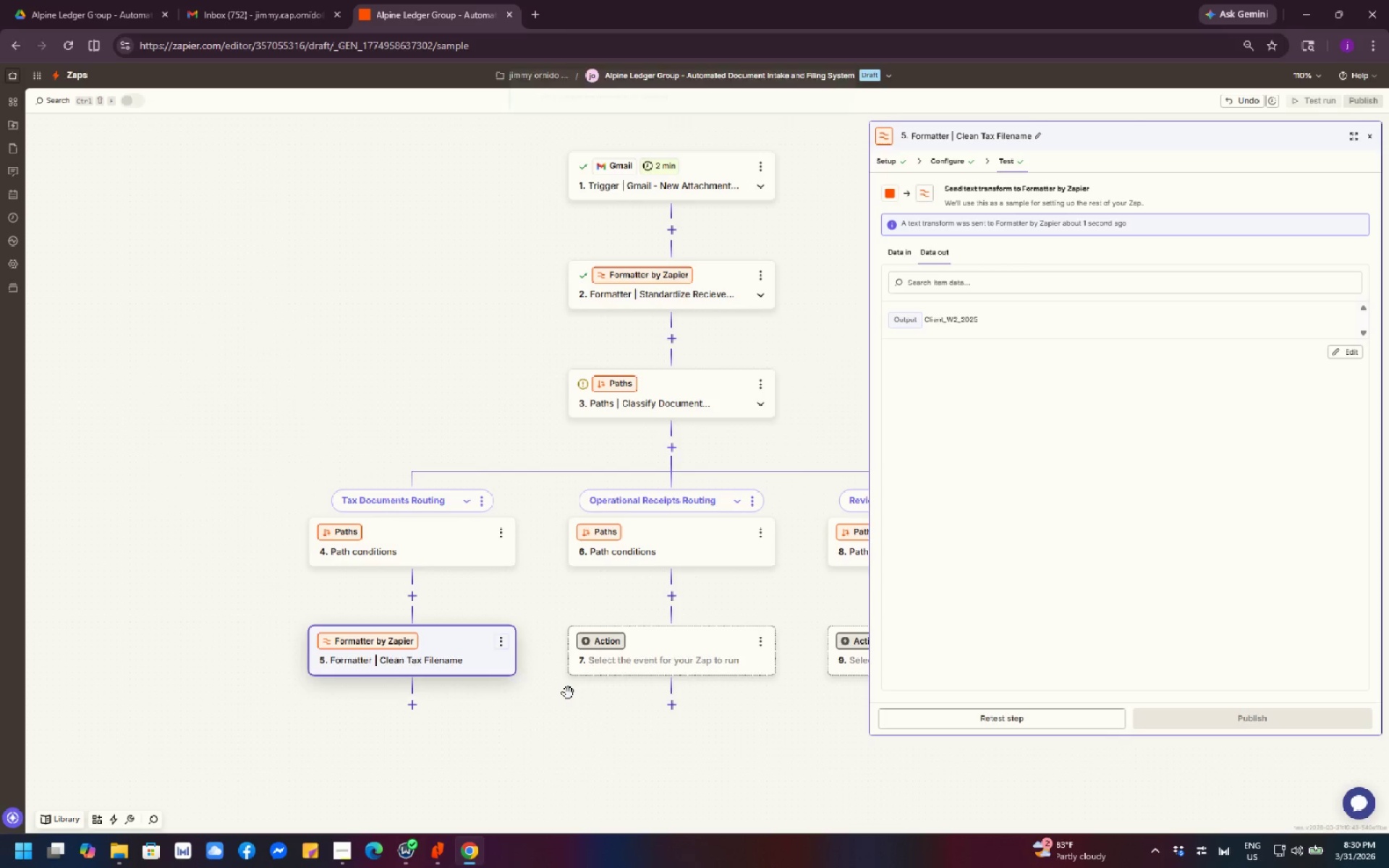 
left_click([767, 640])
 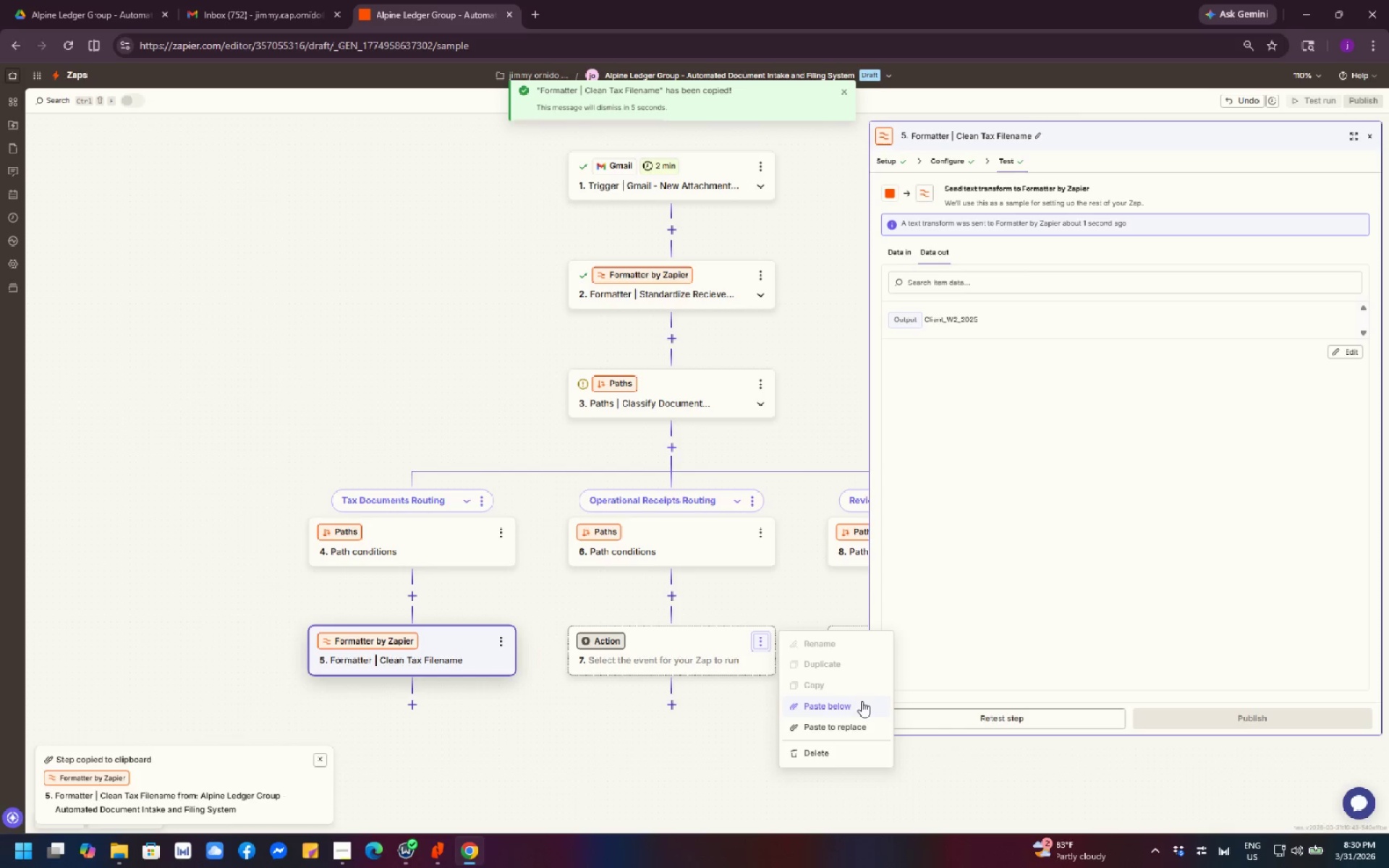 
wait(5.66)
 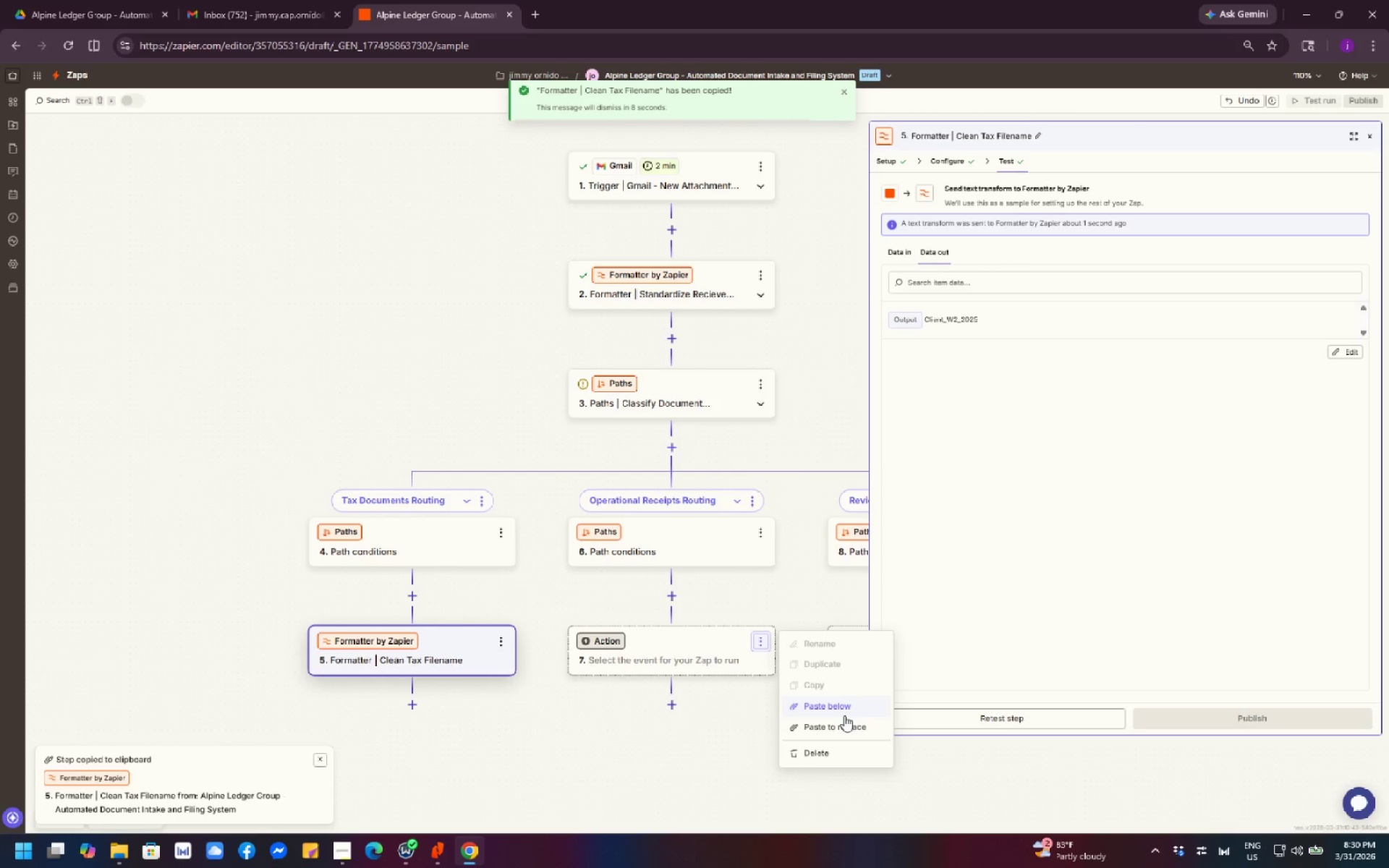 
left_click([838, 729])
 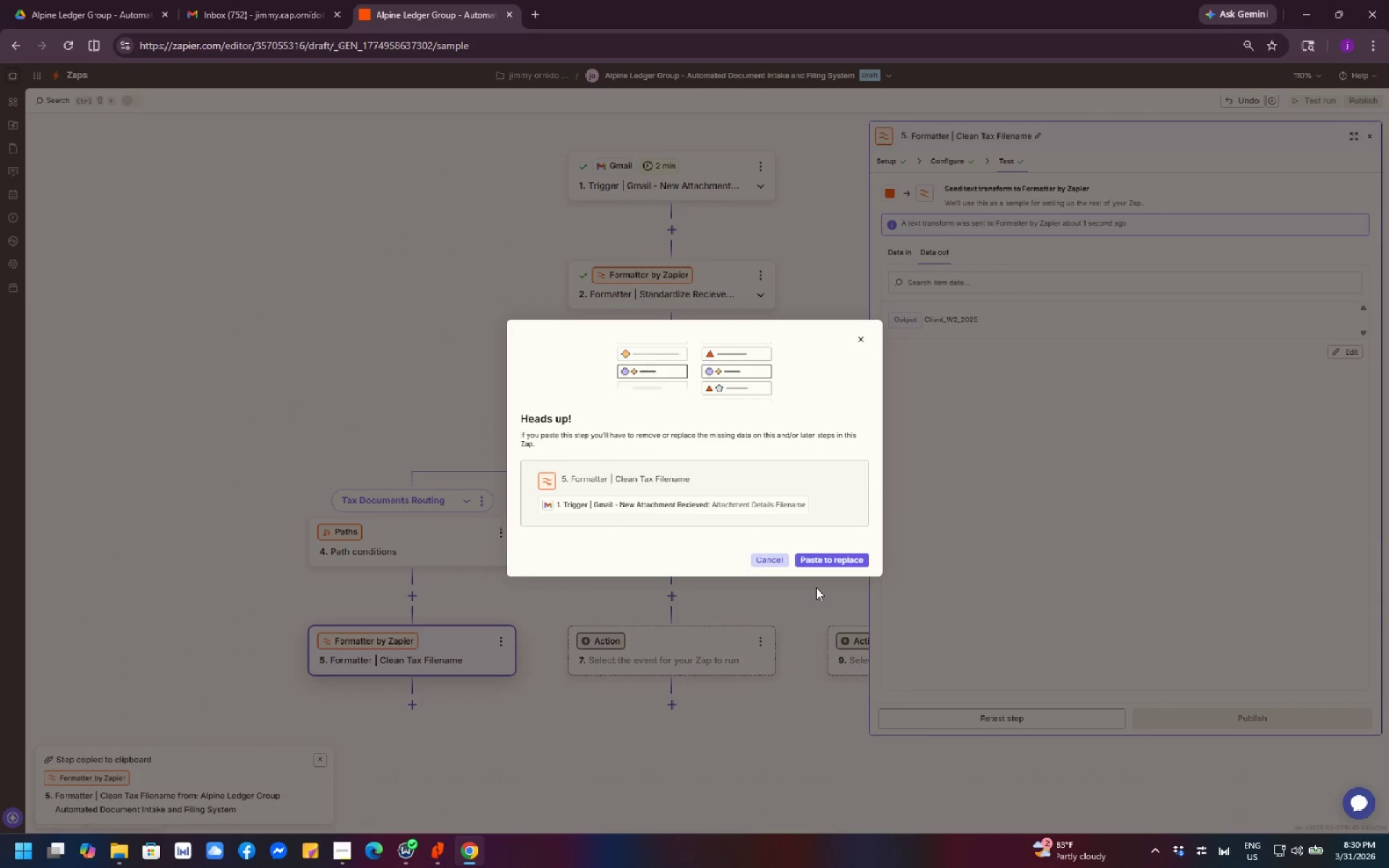 
wait(5.34)
 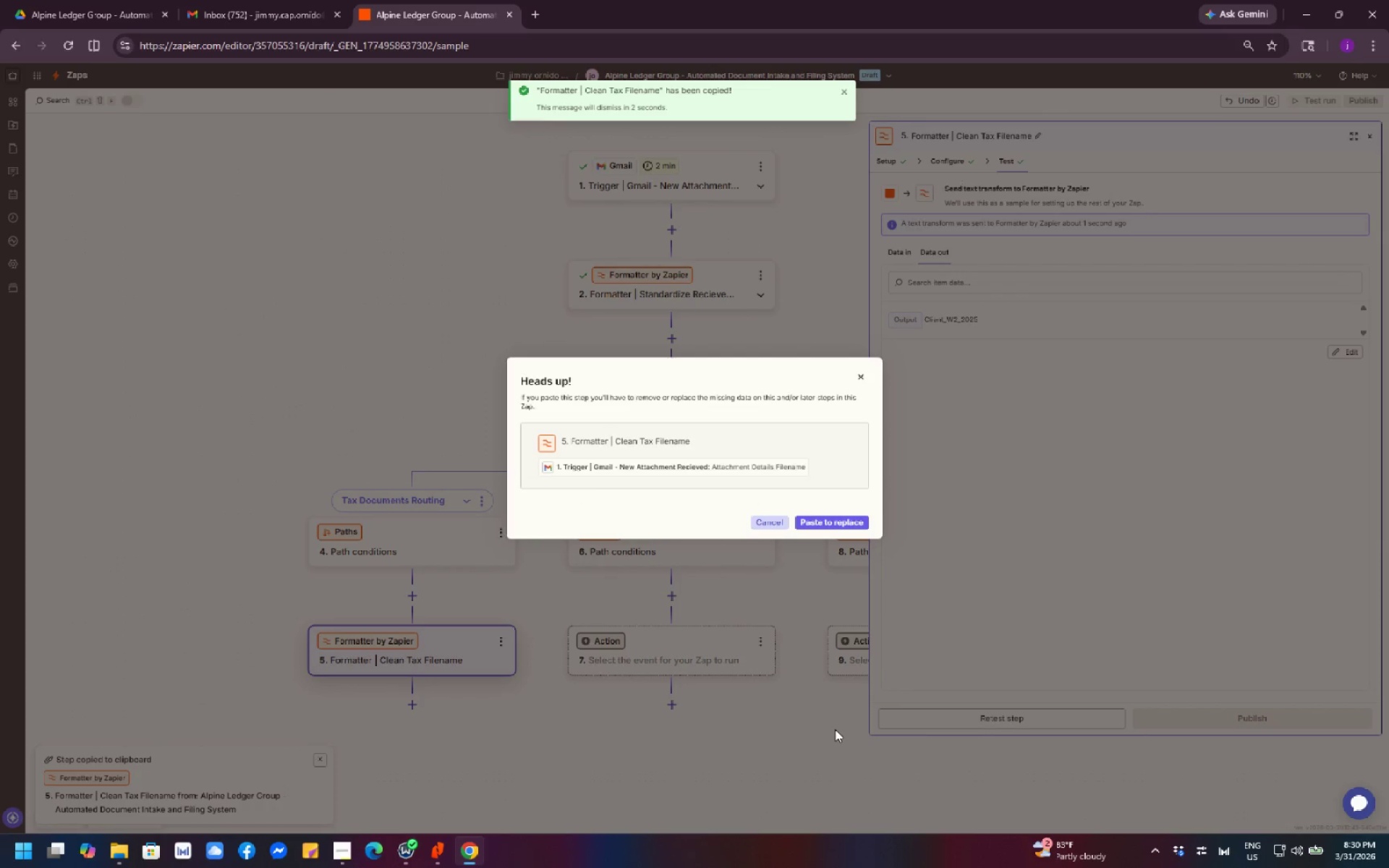 
left_click([775, 561])
 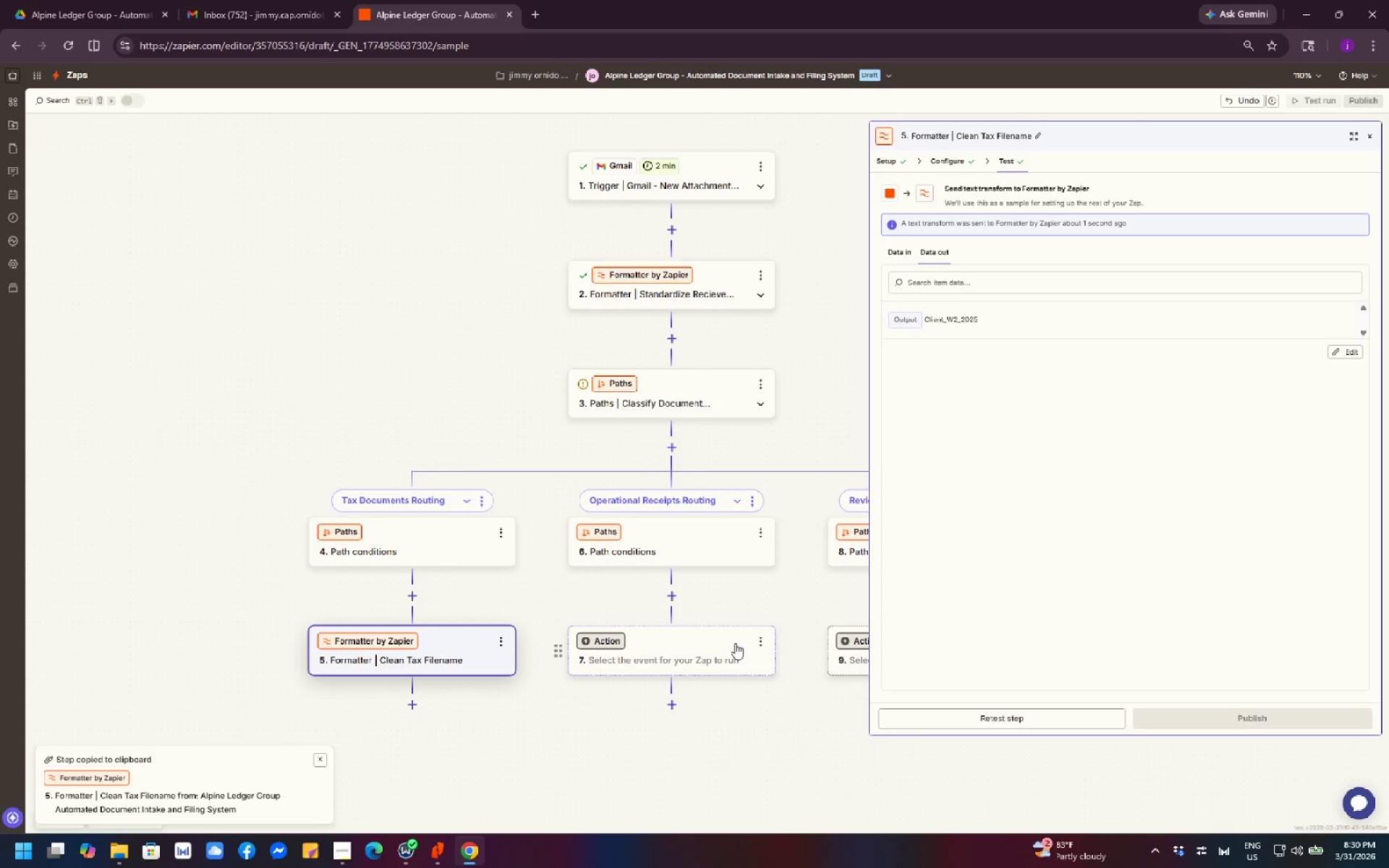 
left_click([759, 643])
 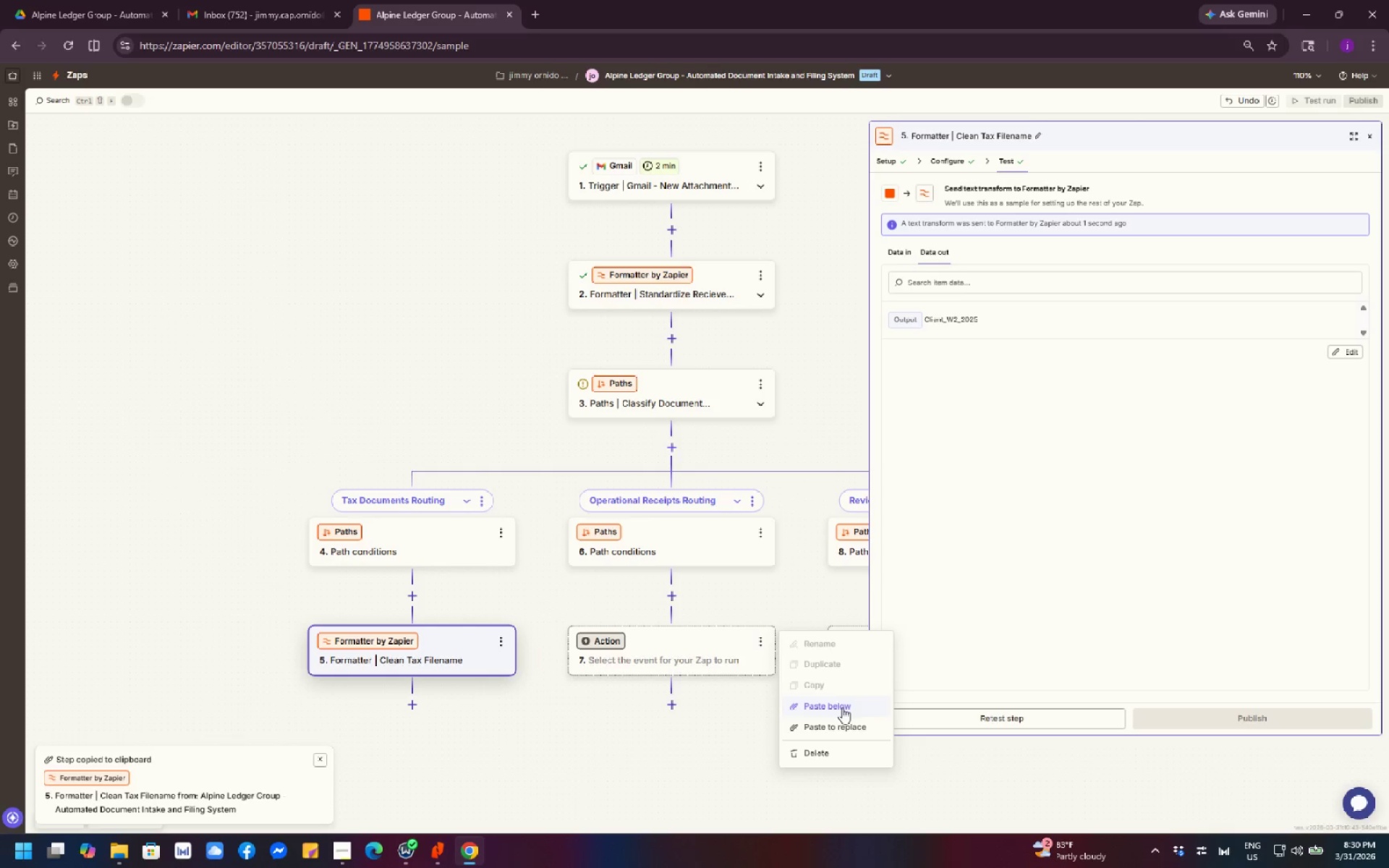 
left_click([842, 707])
 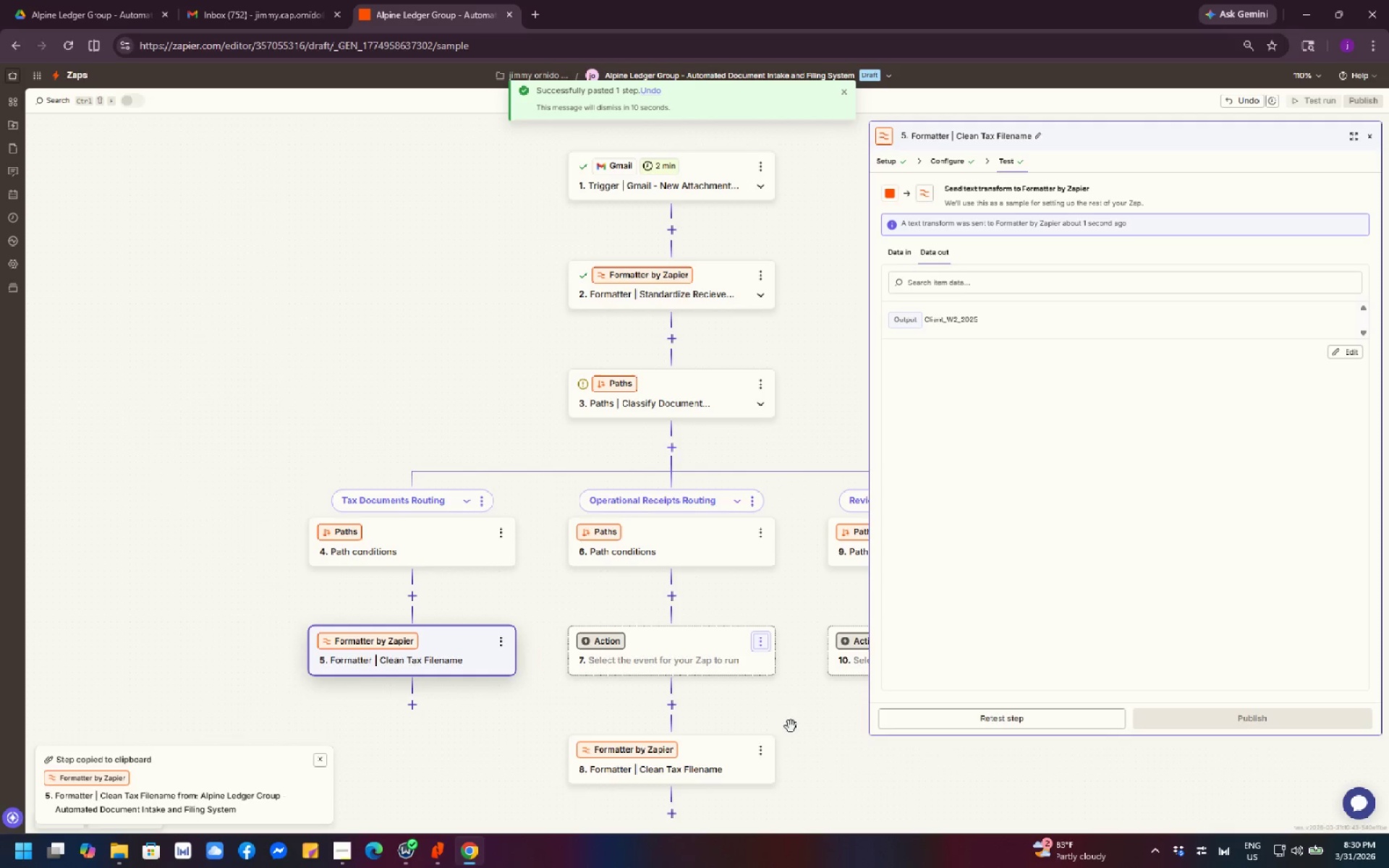 
left_click([763, 747])
 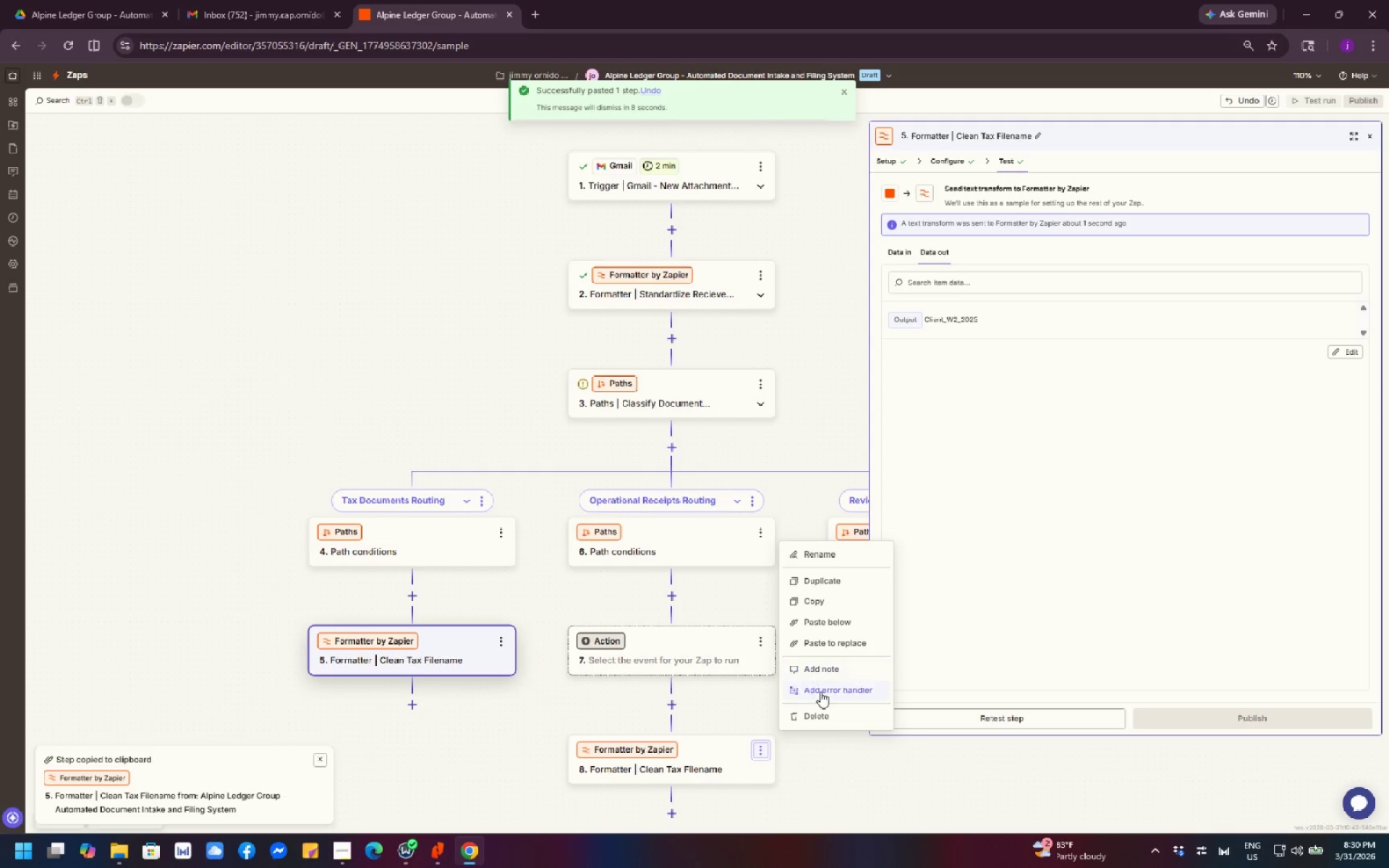 
left_click([825, 710])
 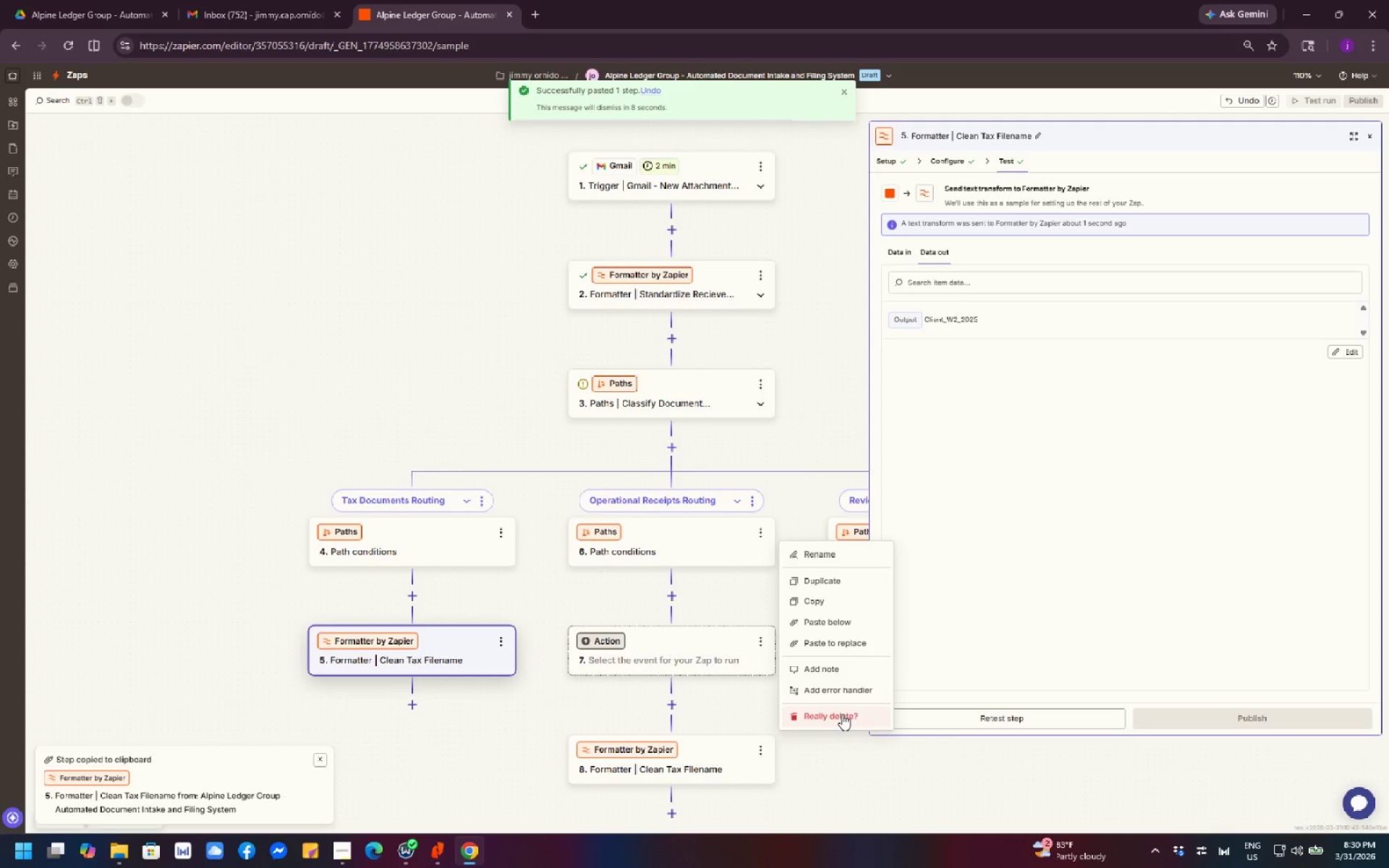 
left_click([842, 714])
 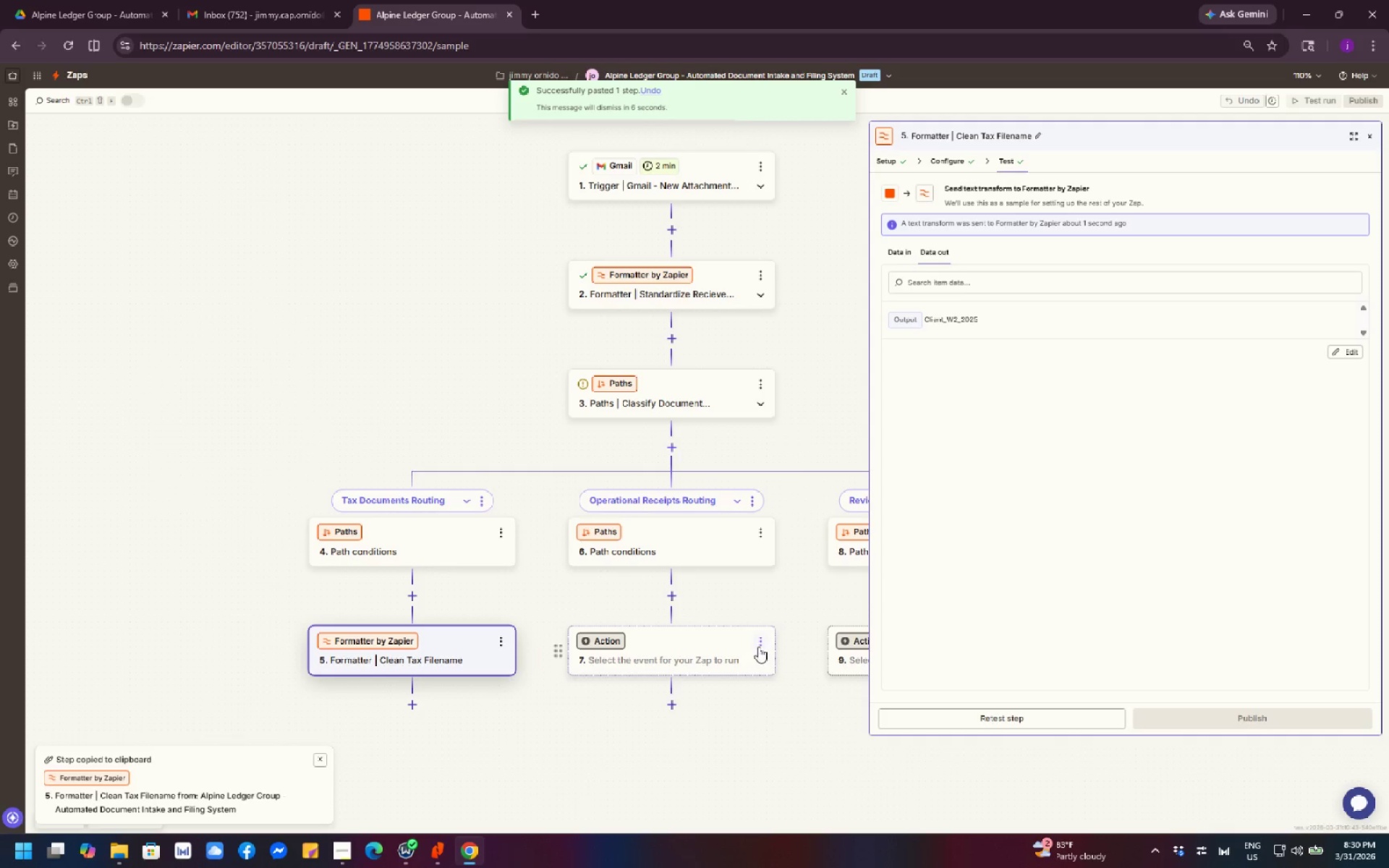 
left_click([757, 642])
 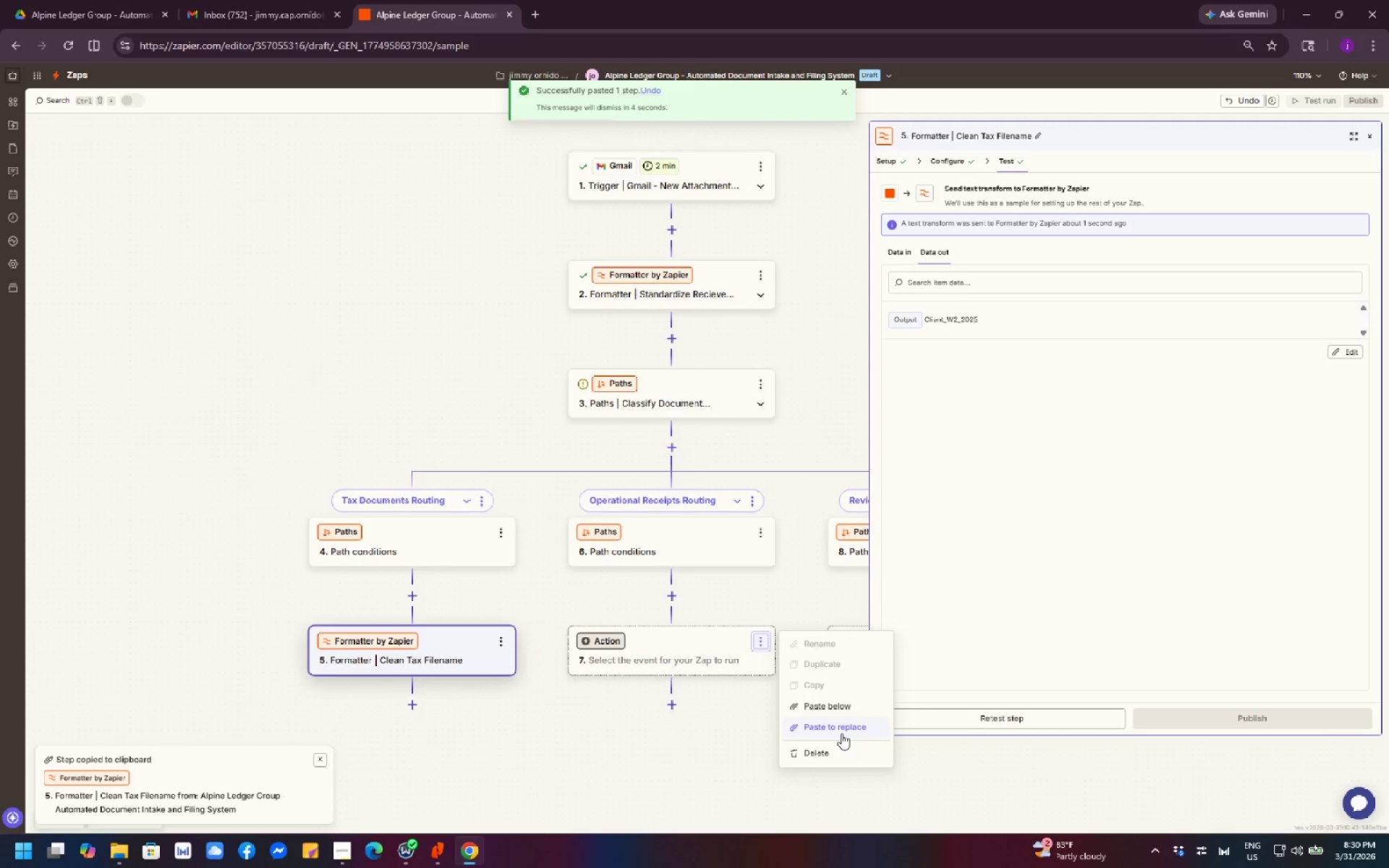 
left_click([841, 733])
 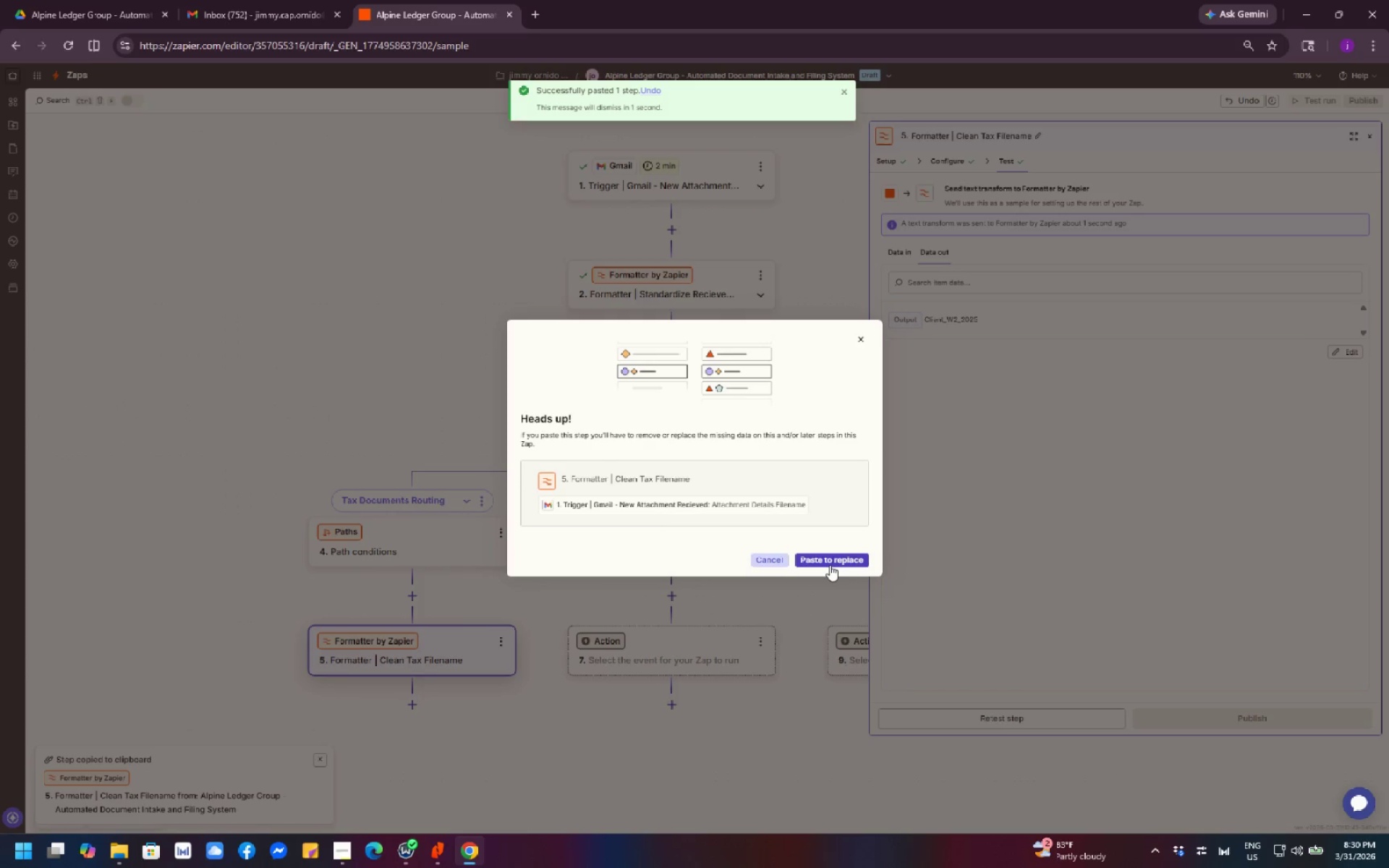 
left_click([776, 558])
 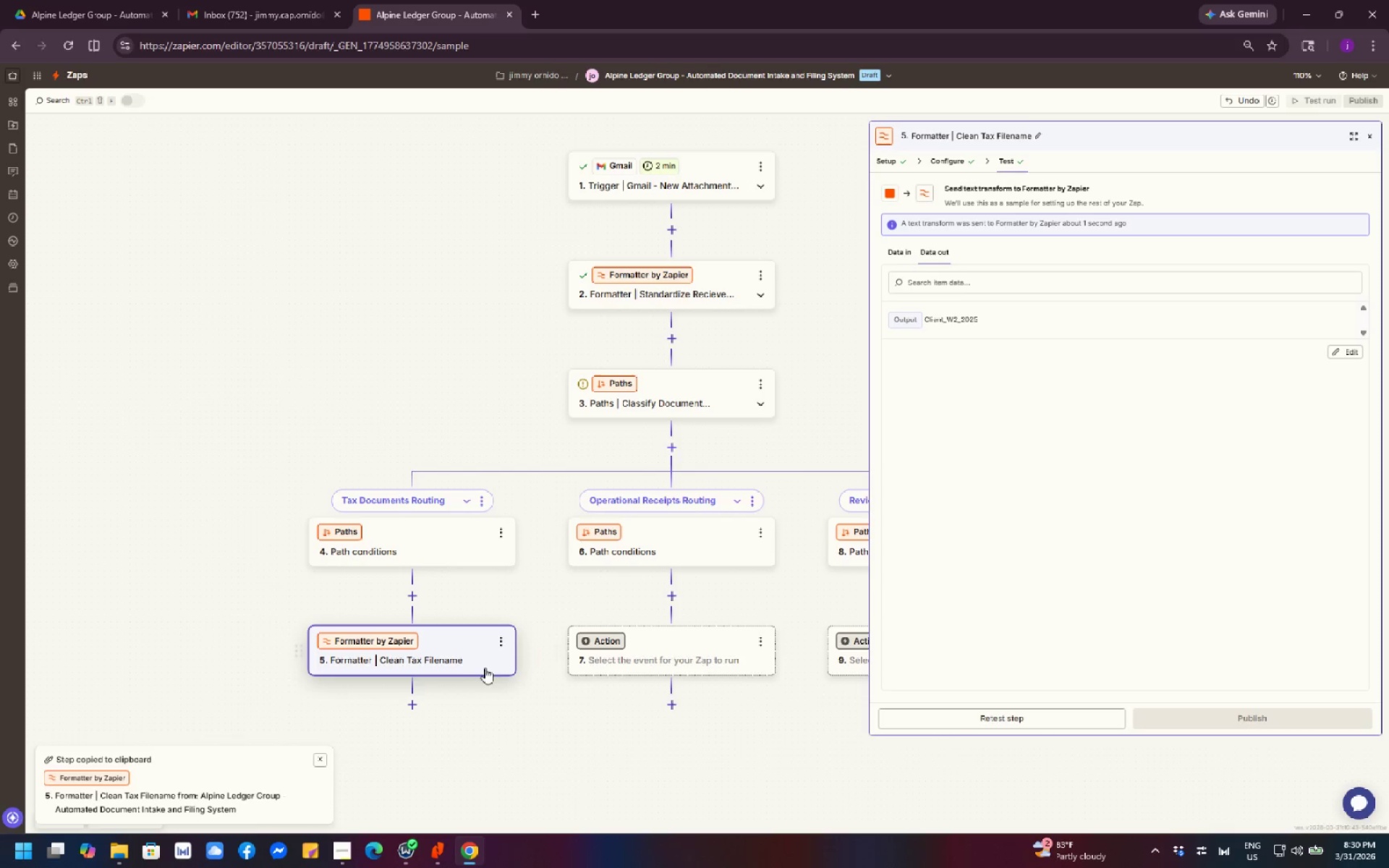 
left_click_drag(start_coordinate=[471, 658], to_coordinate=[690, 661])
 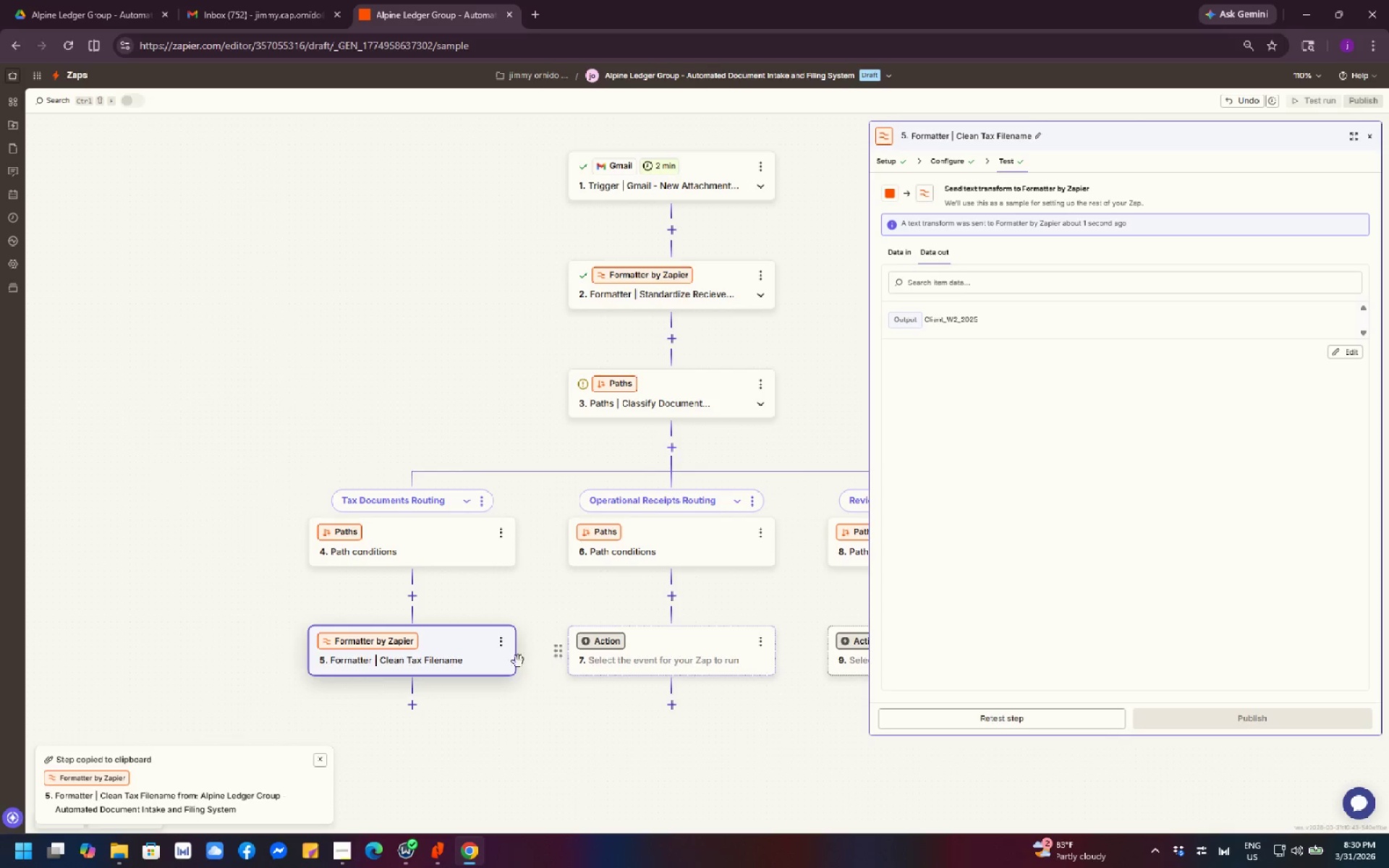 
left_click_drag(start_coordinate=[477, 652], to_coordinate=[744, 647])
 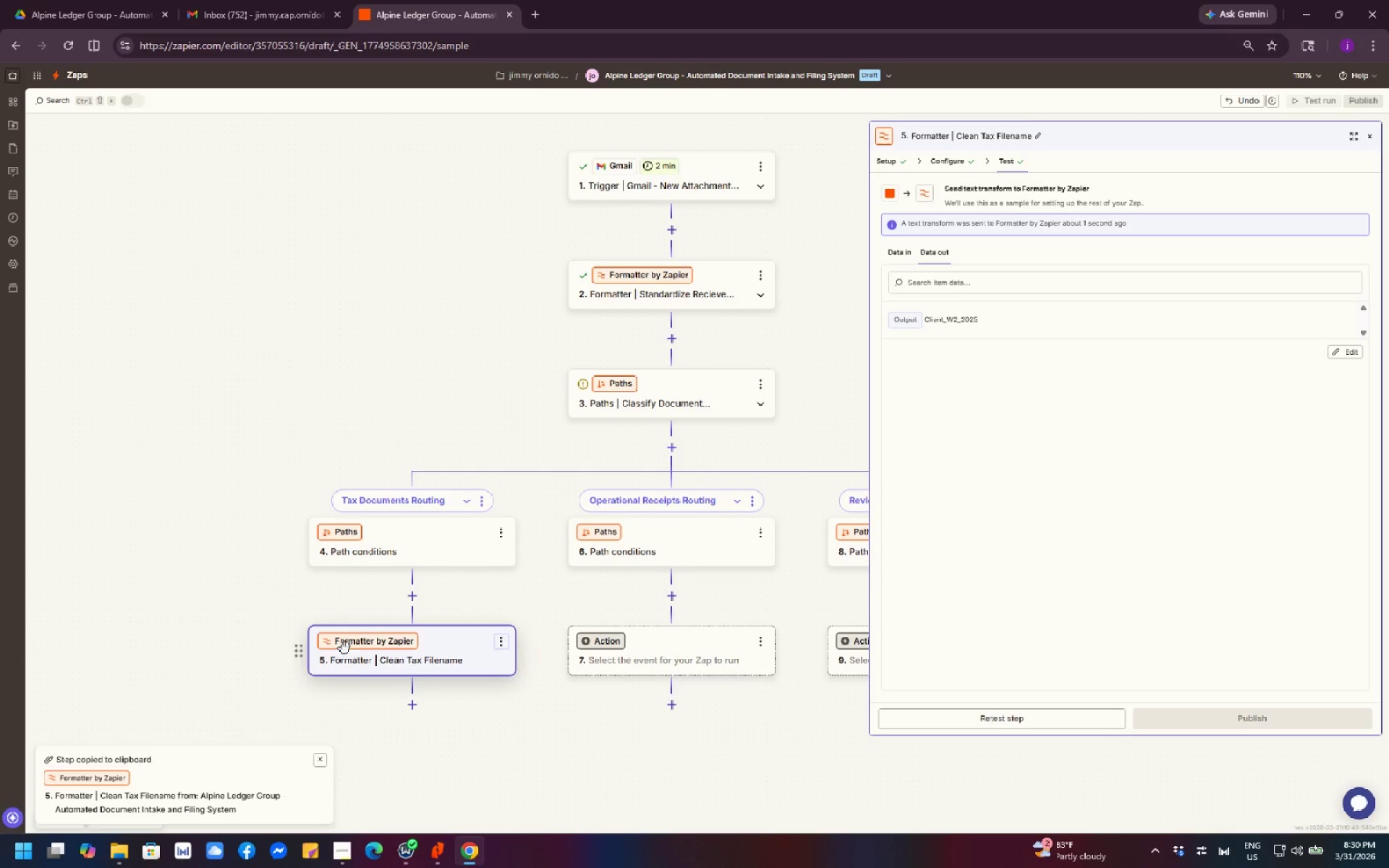 
left_click_drag(start_coordinate=[302, 650], to_coordinate=[564, 644])
 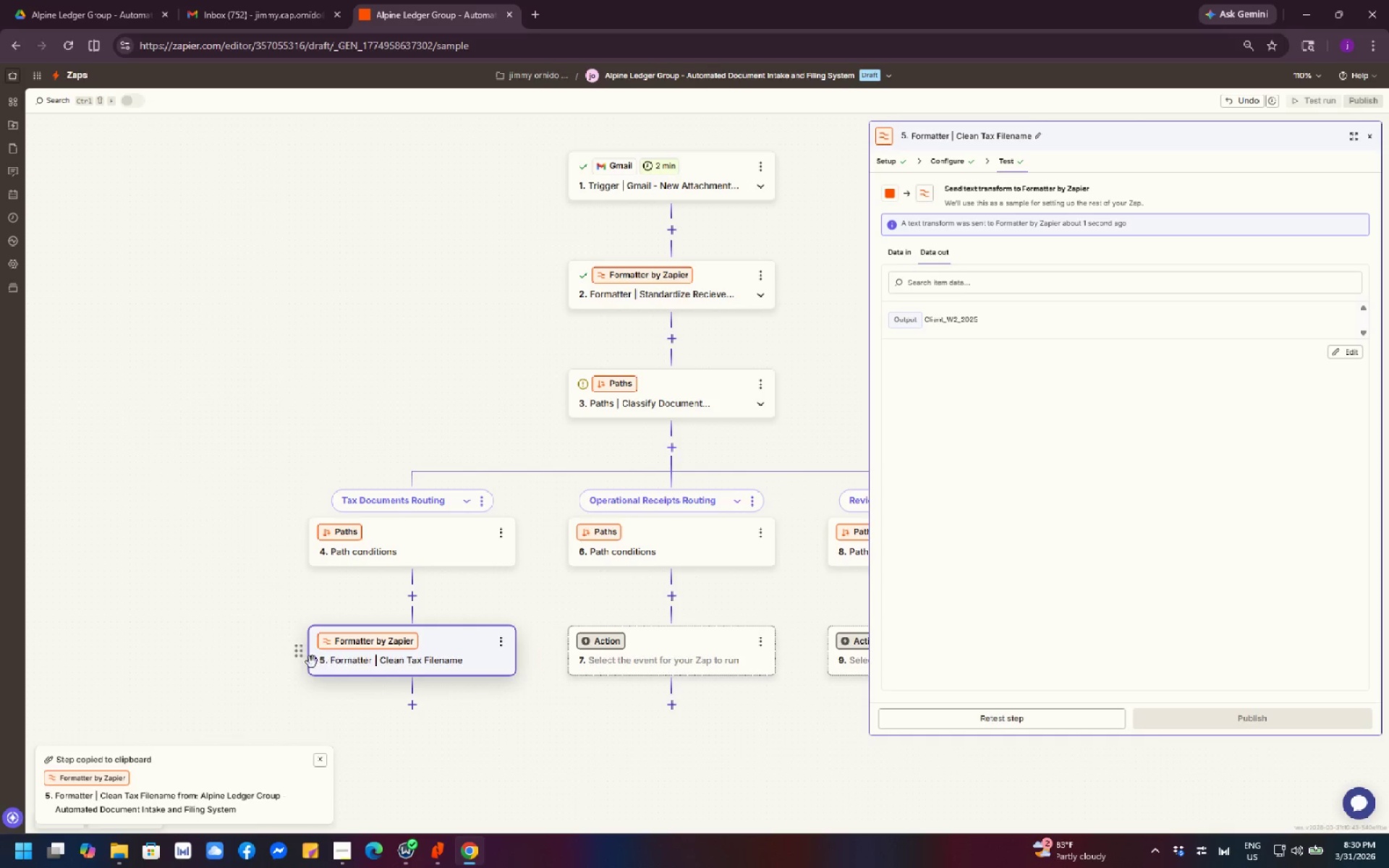 
left_click_drag(start_coordinate=[305, 660], to_coordinate=[629, 660])
 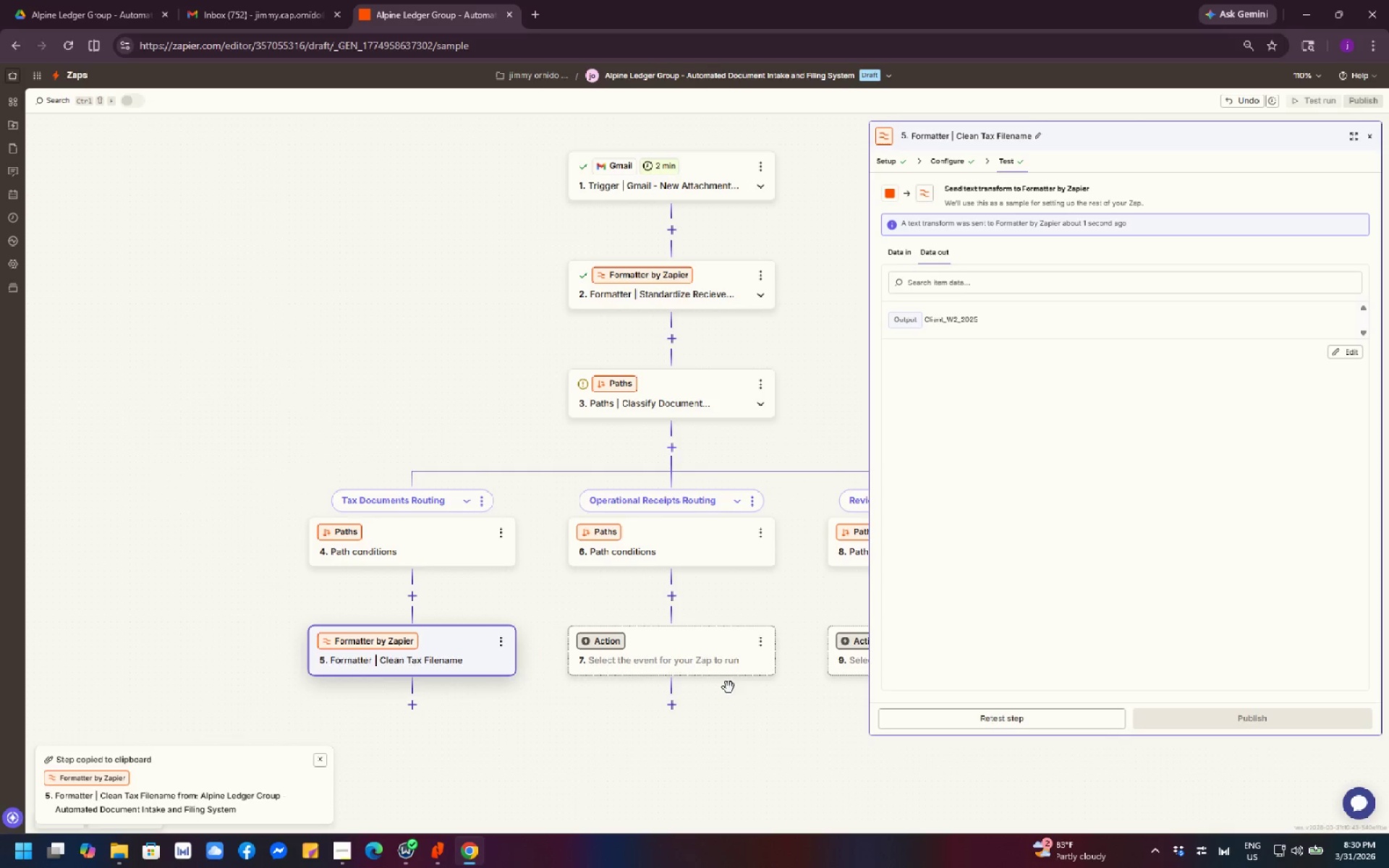 
left_click([700, 660])
 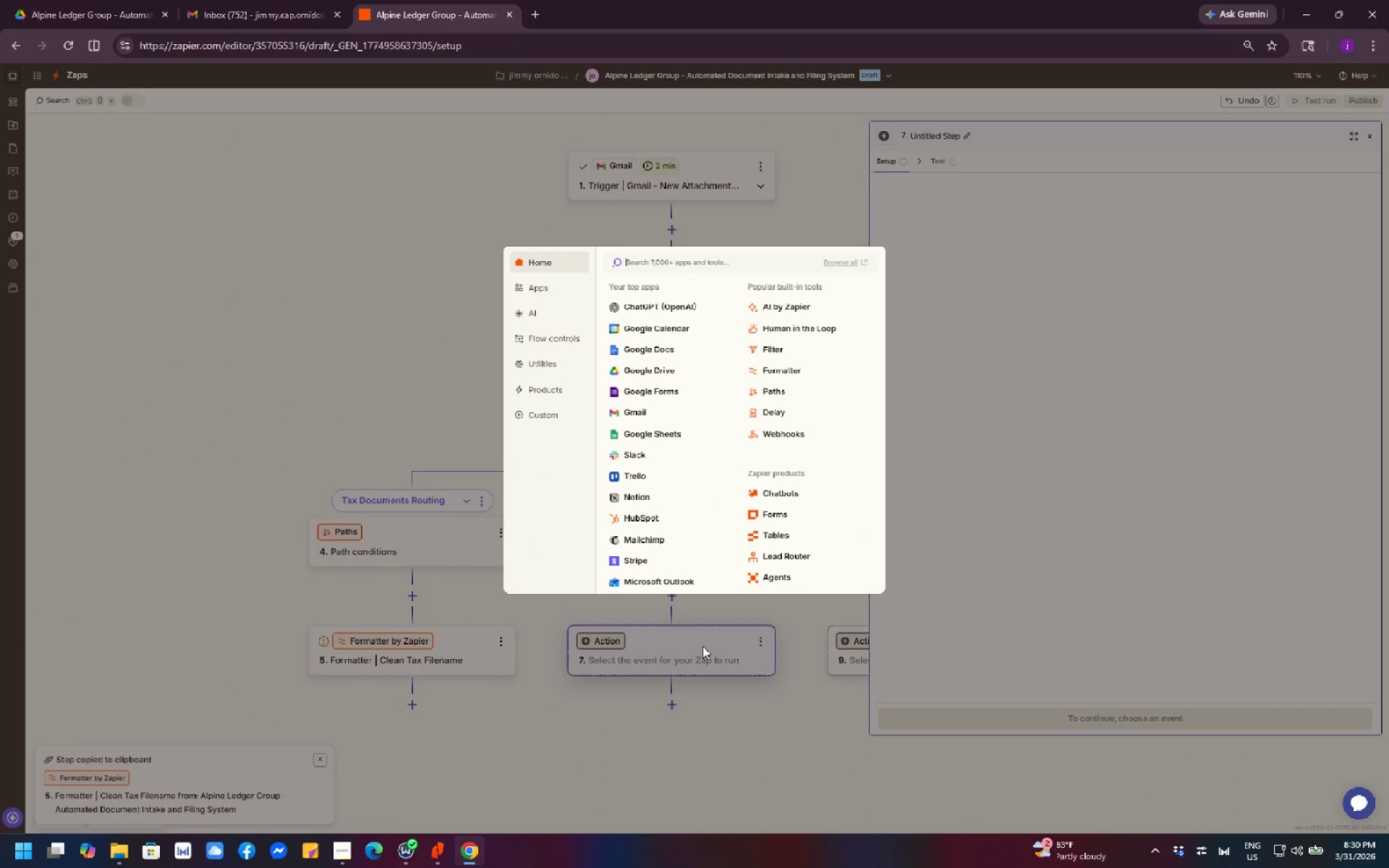 
left_click([747, 746])
 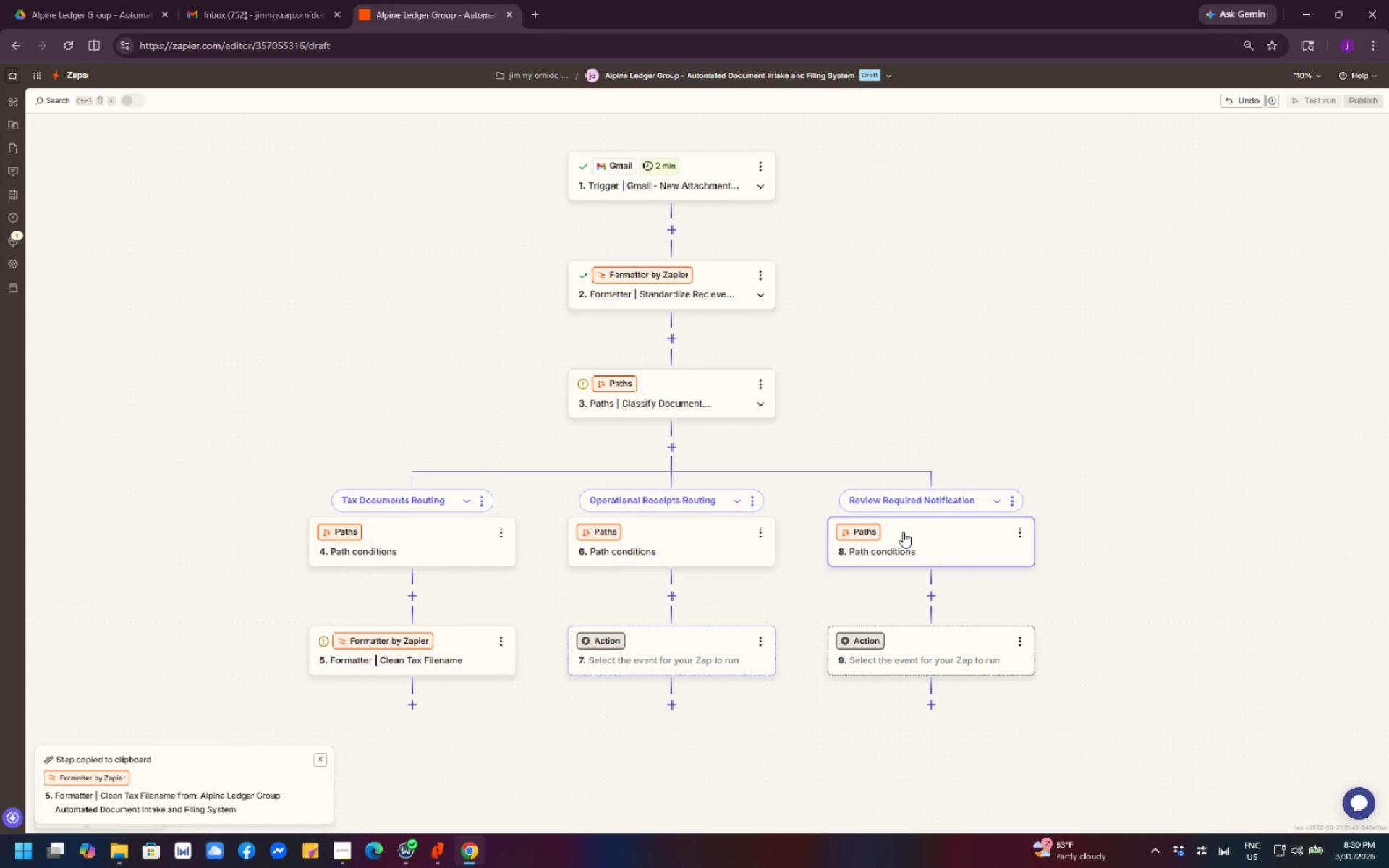 
wait(8.86)
 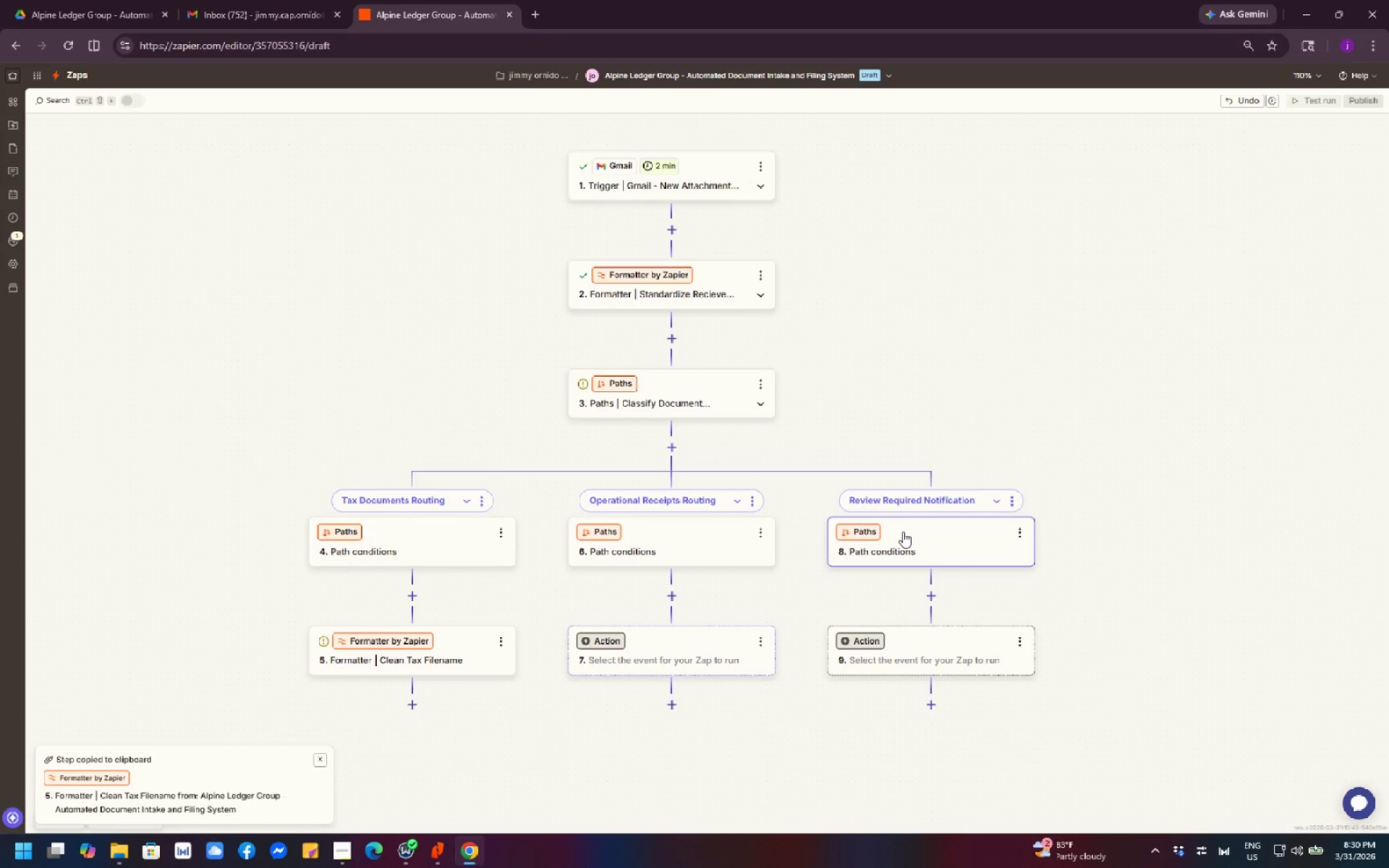 
left_click([412, 702])
 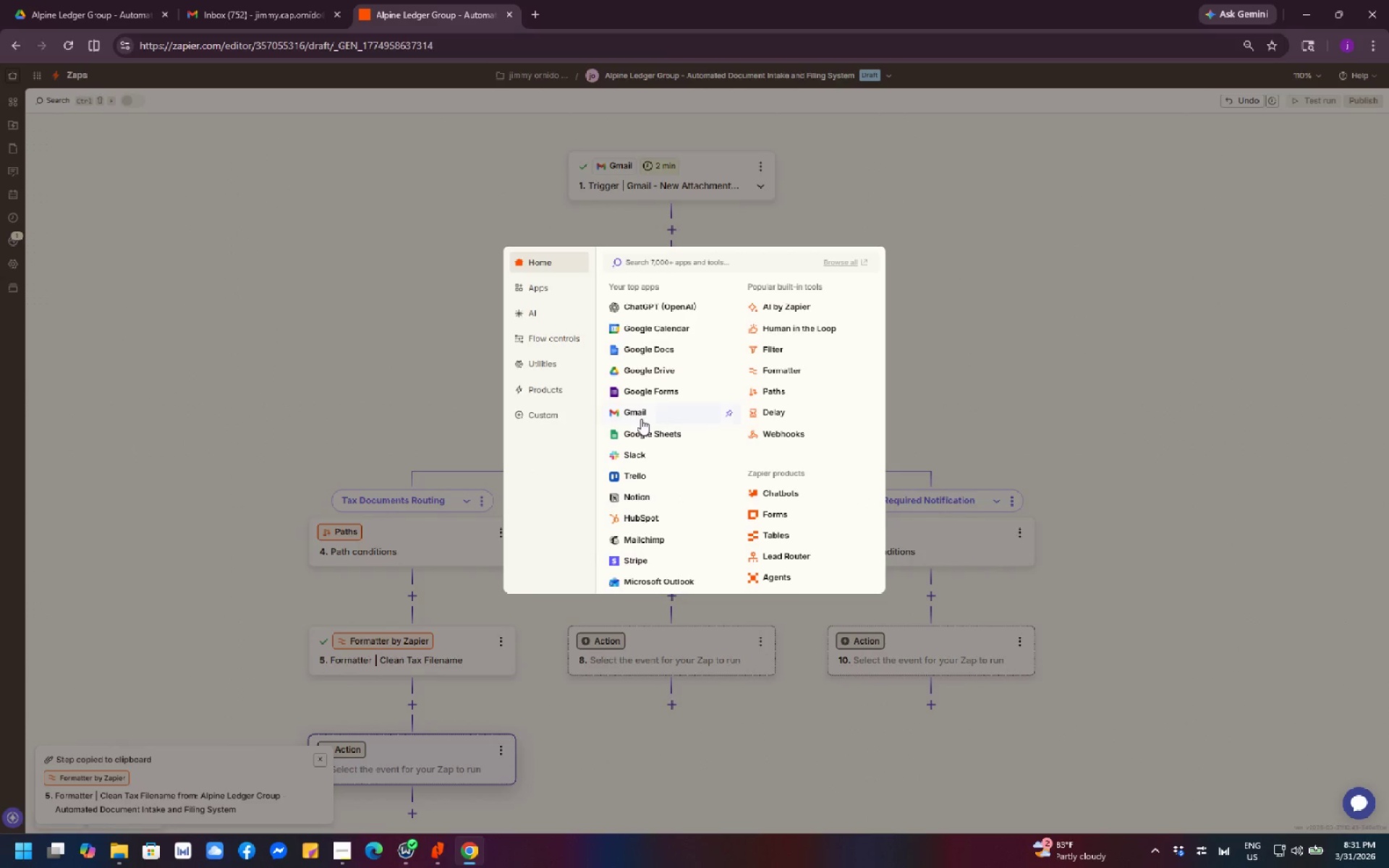 
left_click([665, 369])
 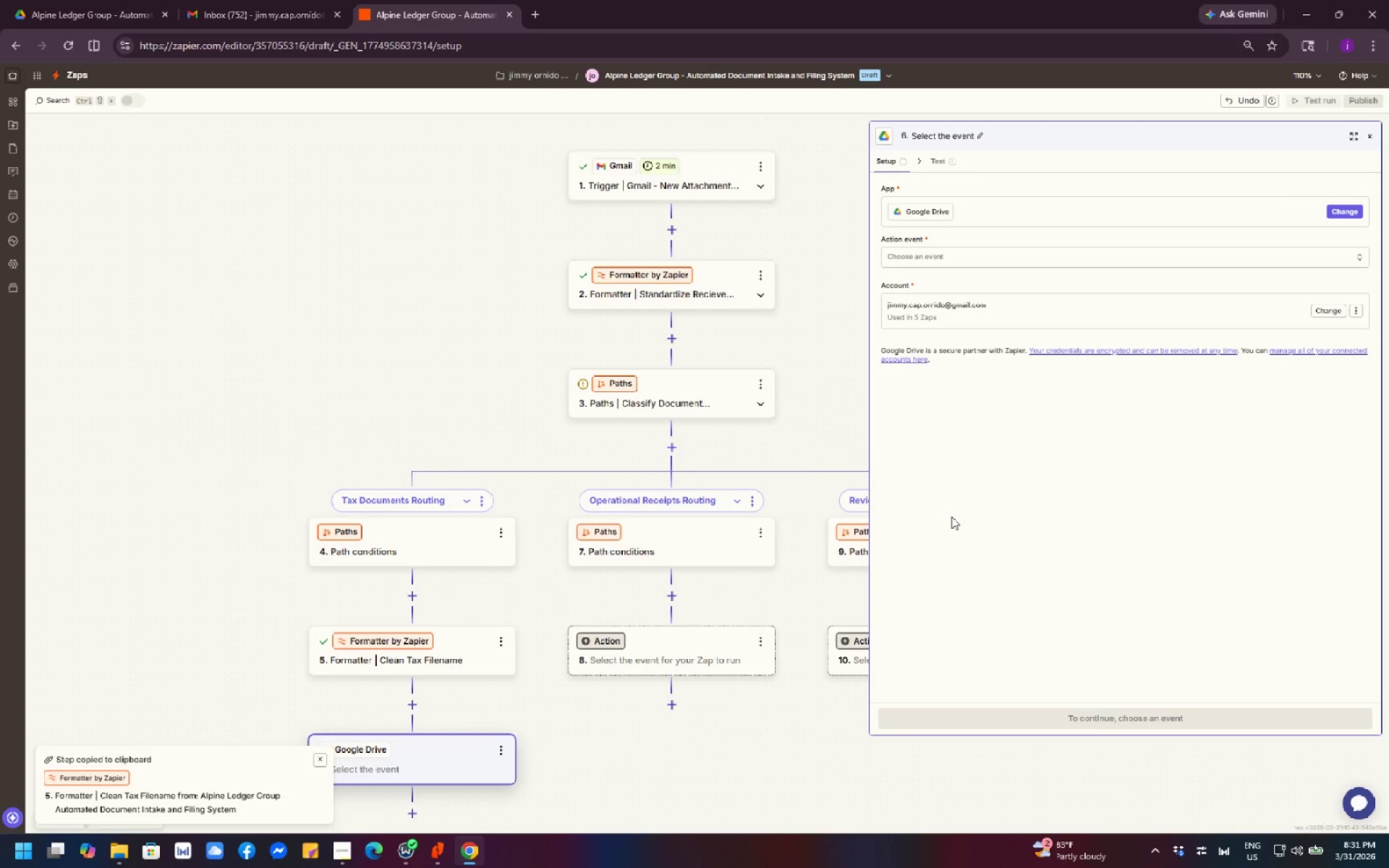 
wait(12.53)
 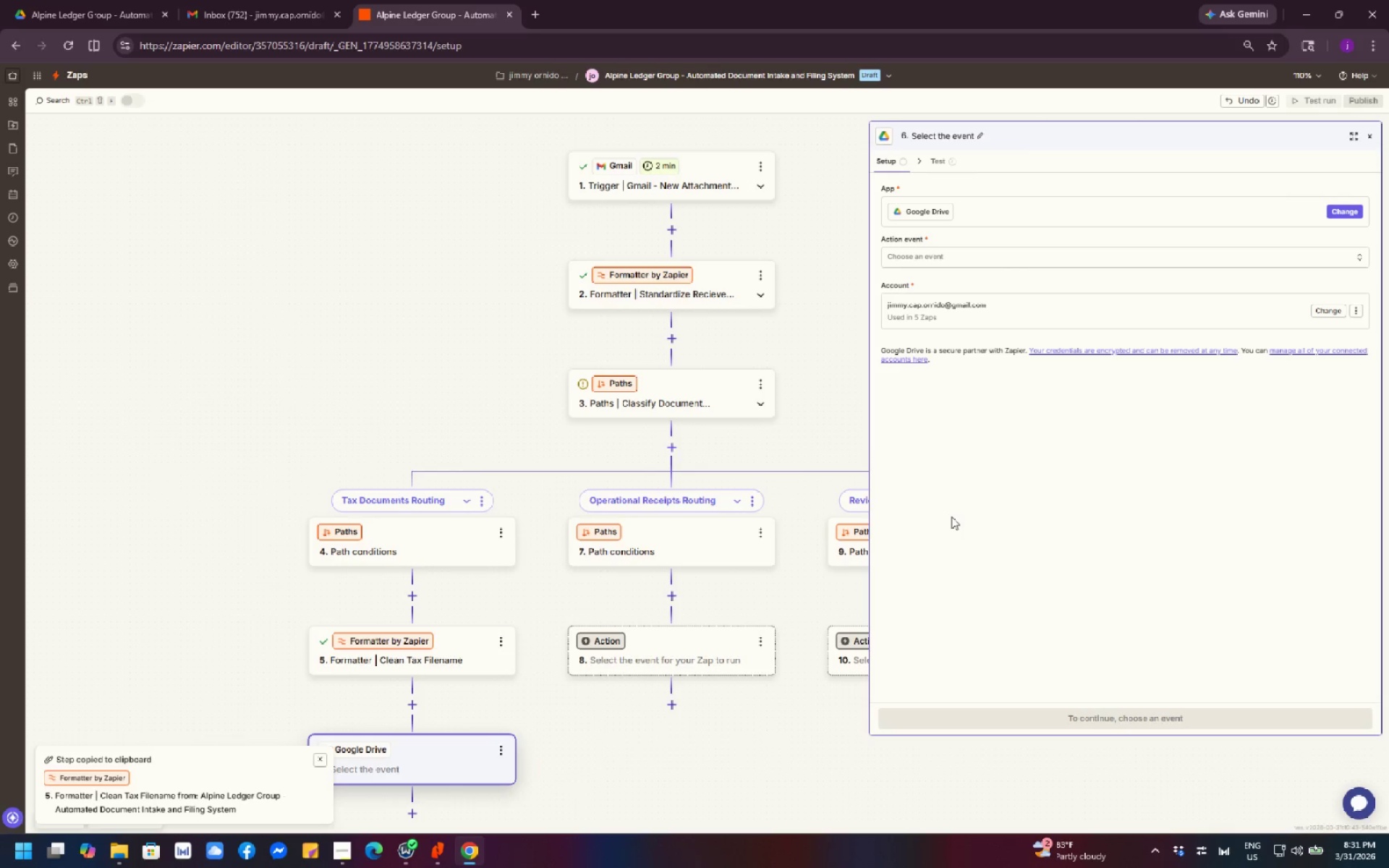 
left_click([973, 265])
 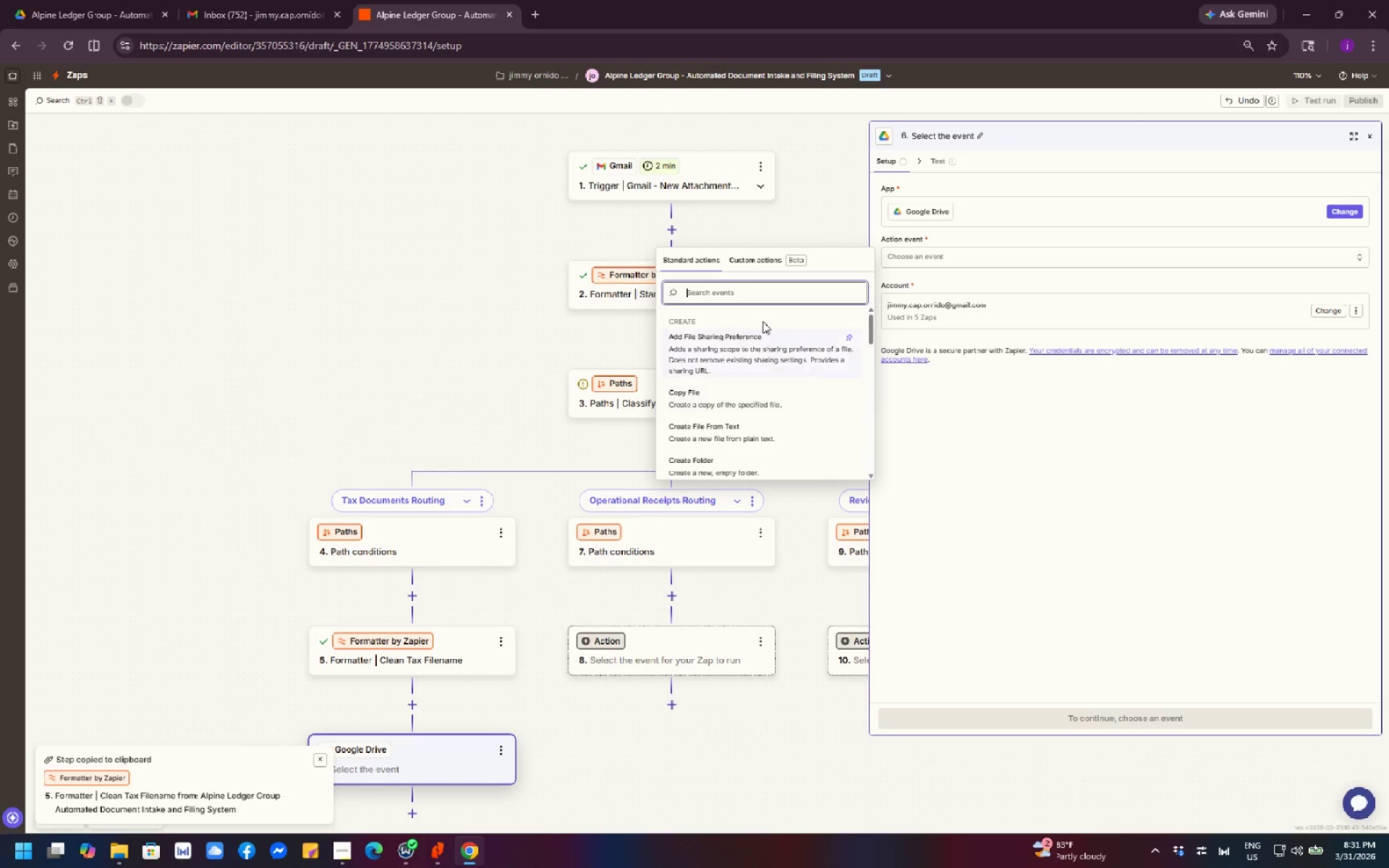 
left_click([755, 294])
 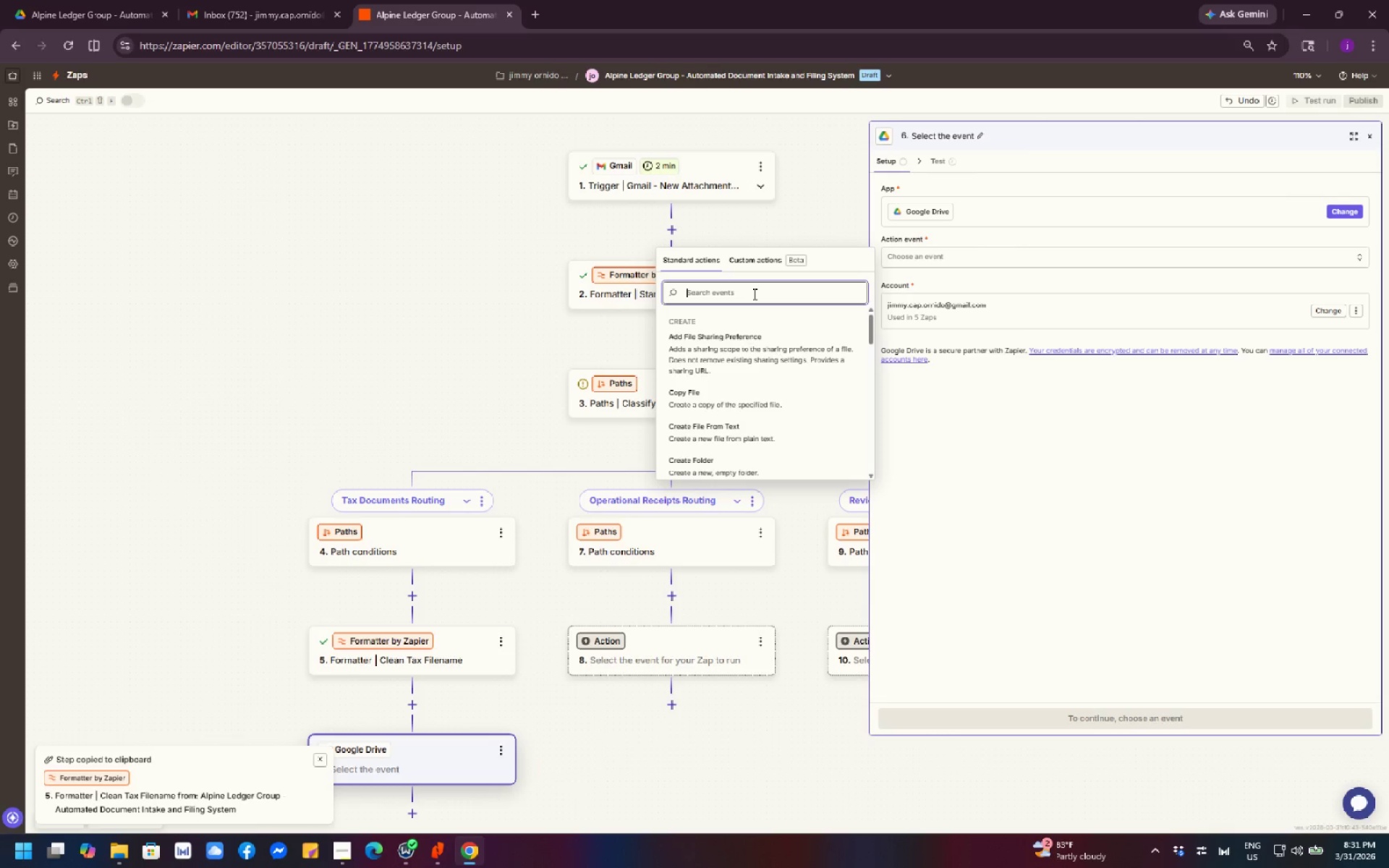 
type(upload)
 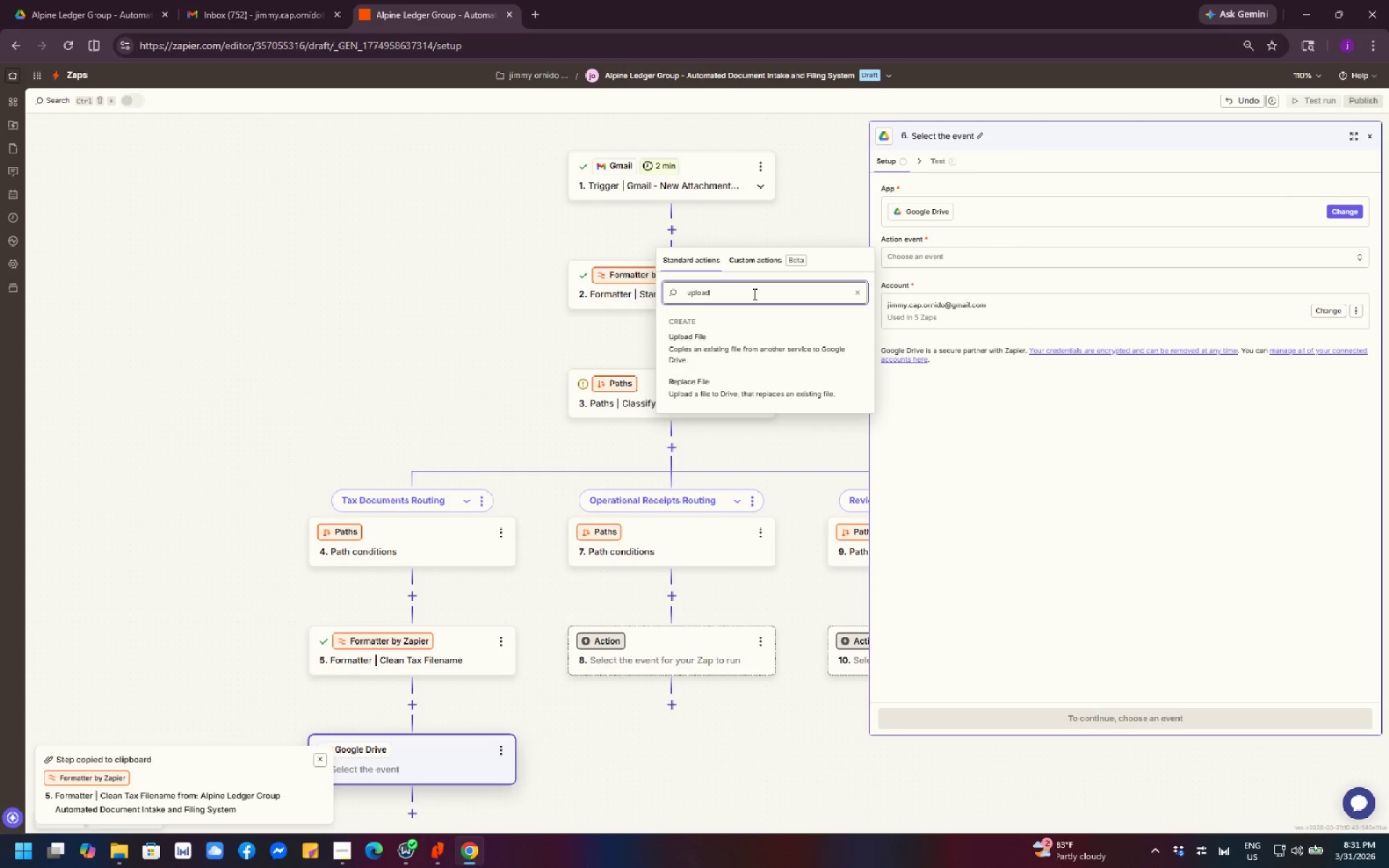 
left_click([729, 339])
 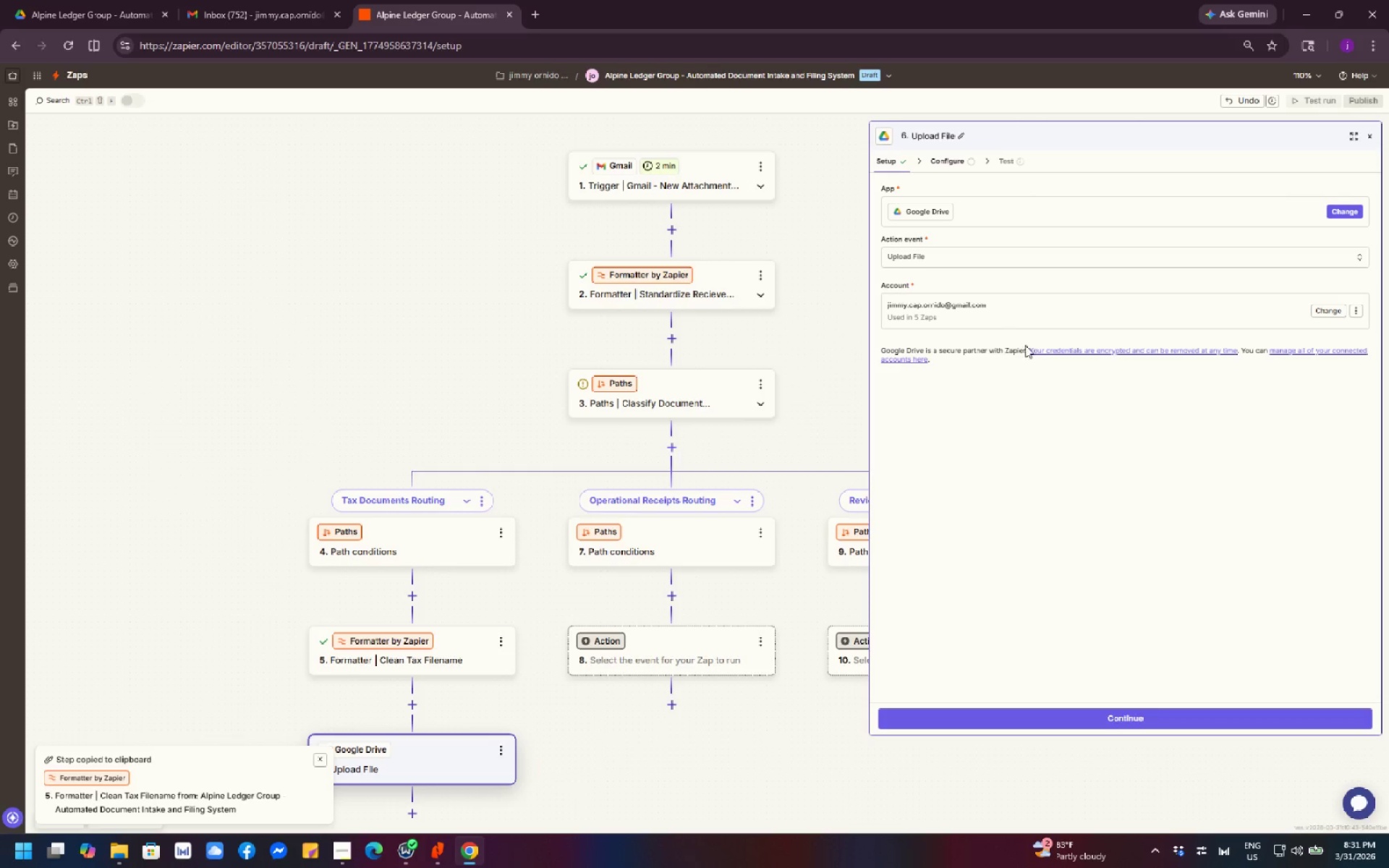 
scroll: coordinate [518, 668], scroll_direction: down, amount: 2.0
 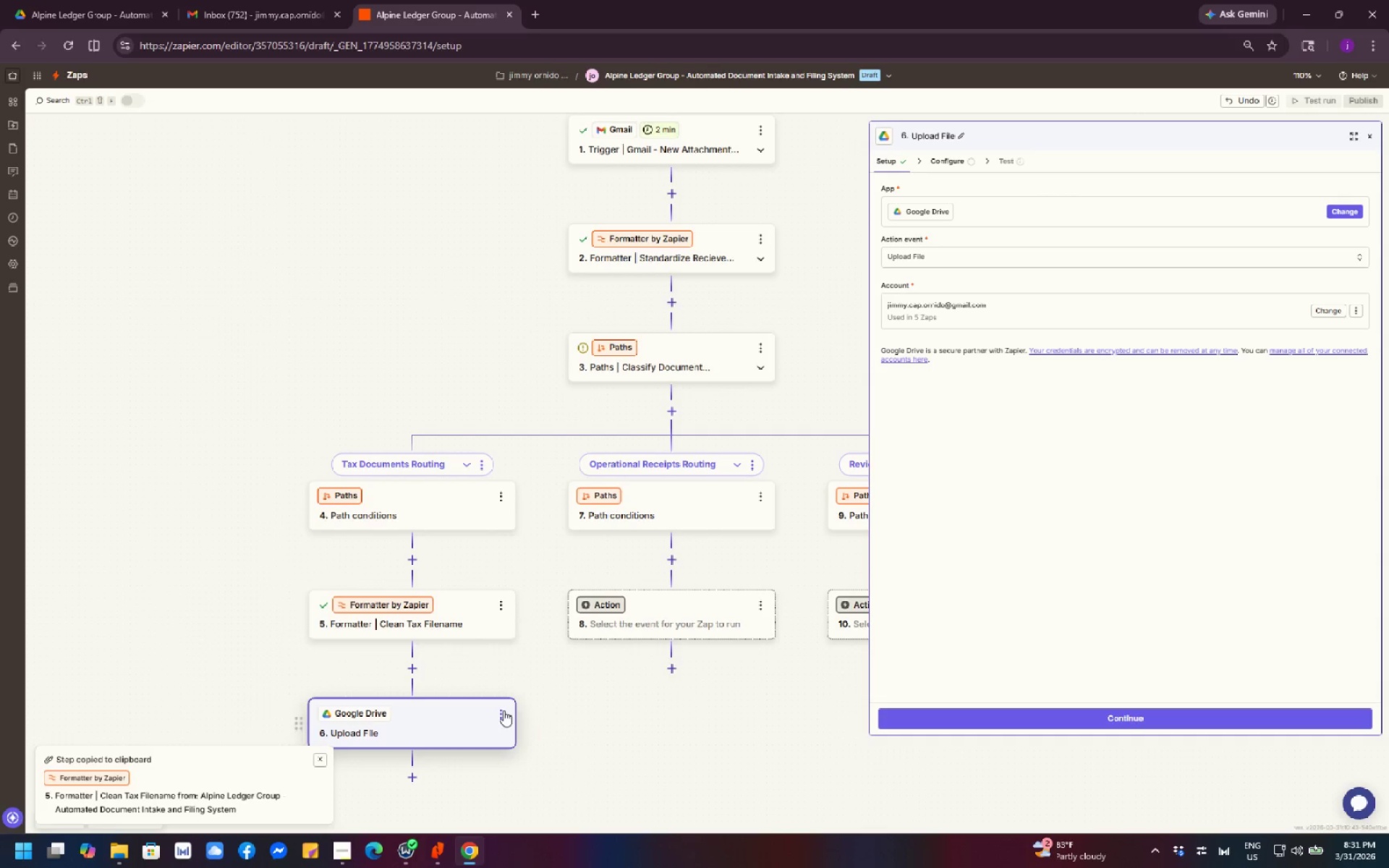 
left_click([504, 710])
 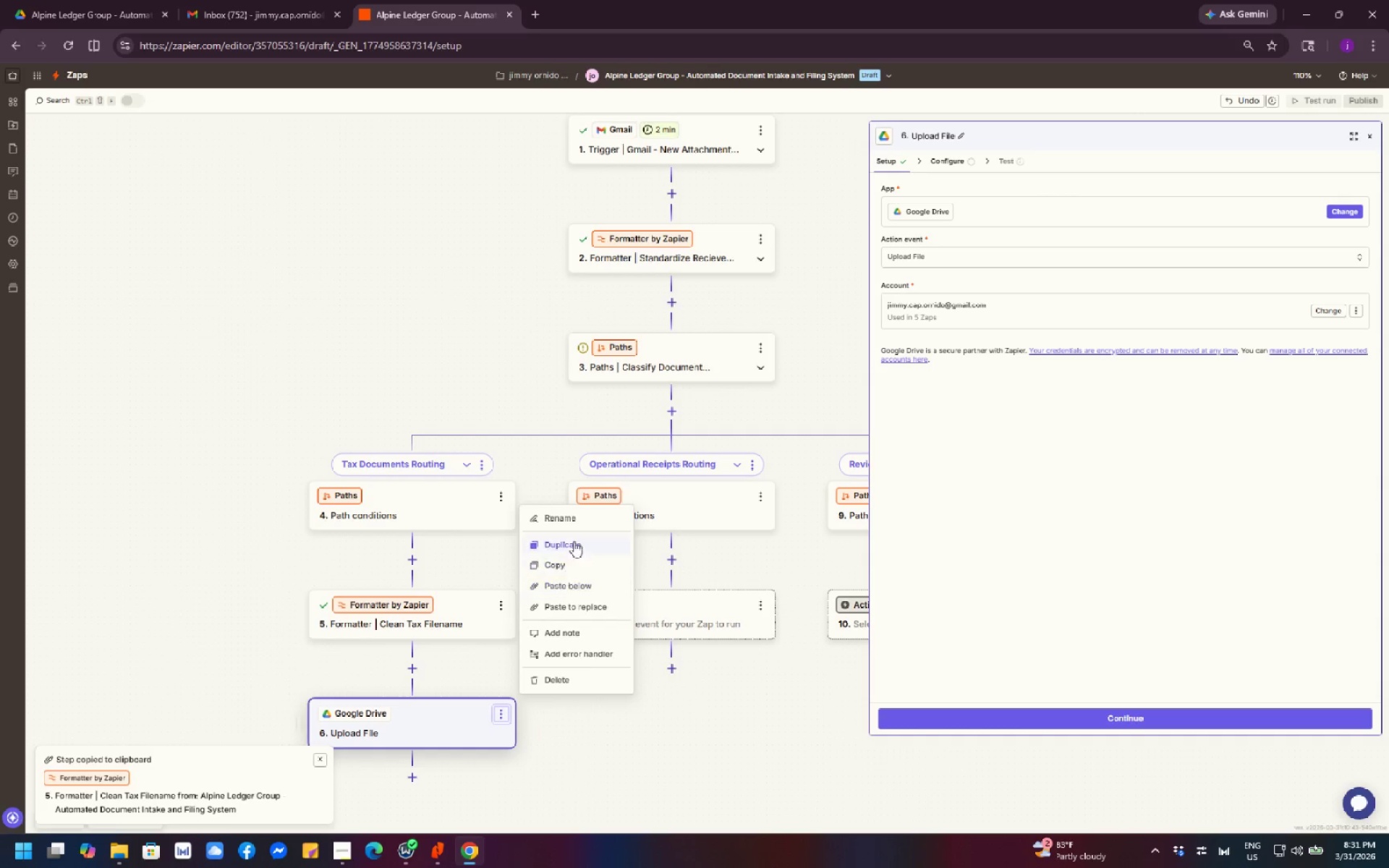 
left_click([580, 518])
 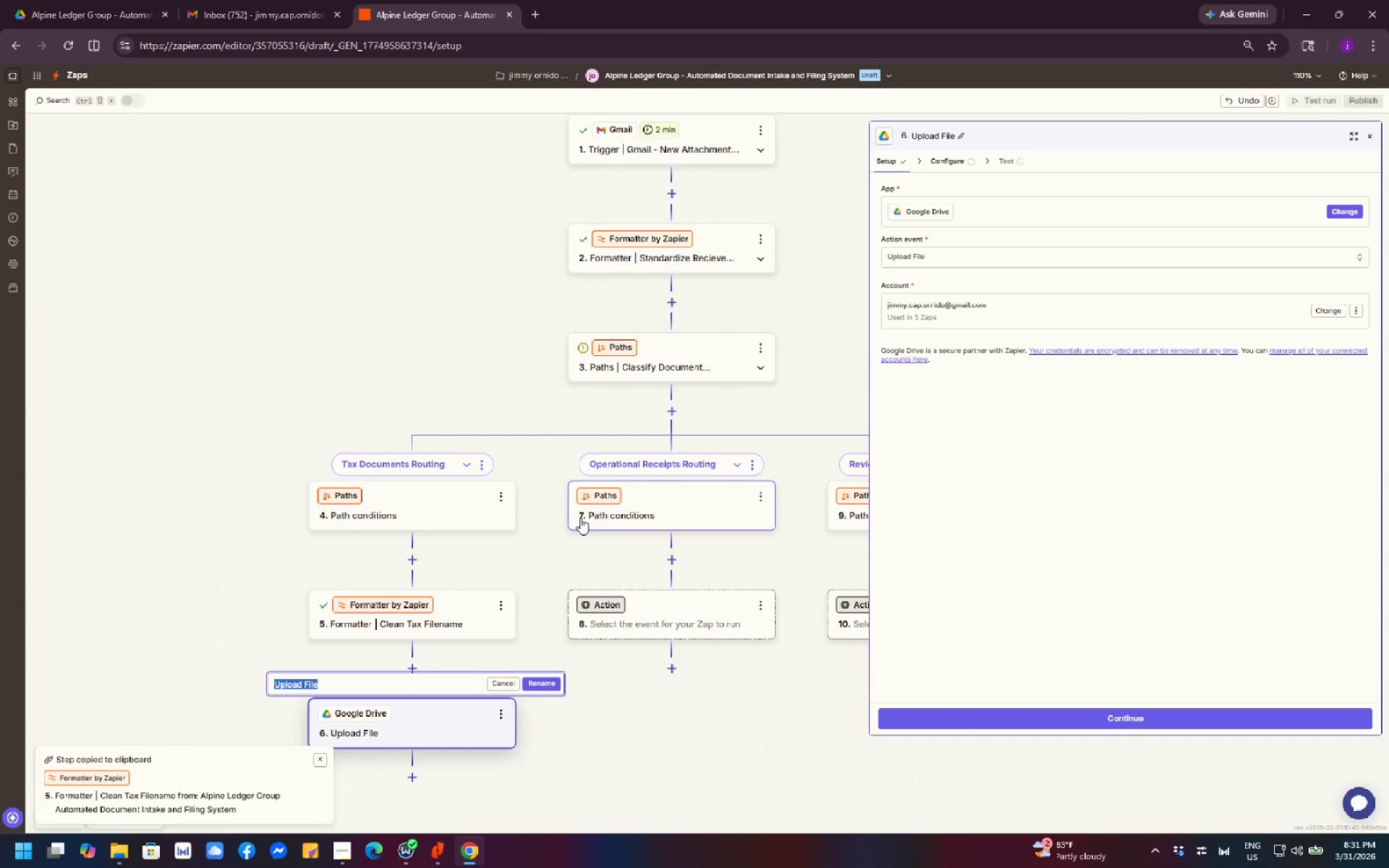 
key(Control+A)
 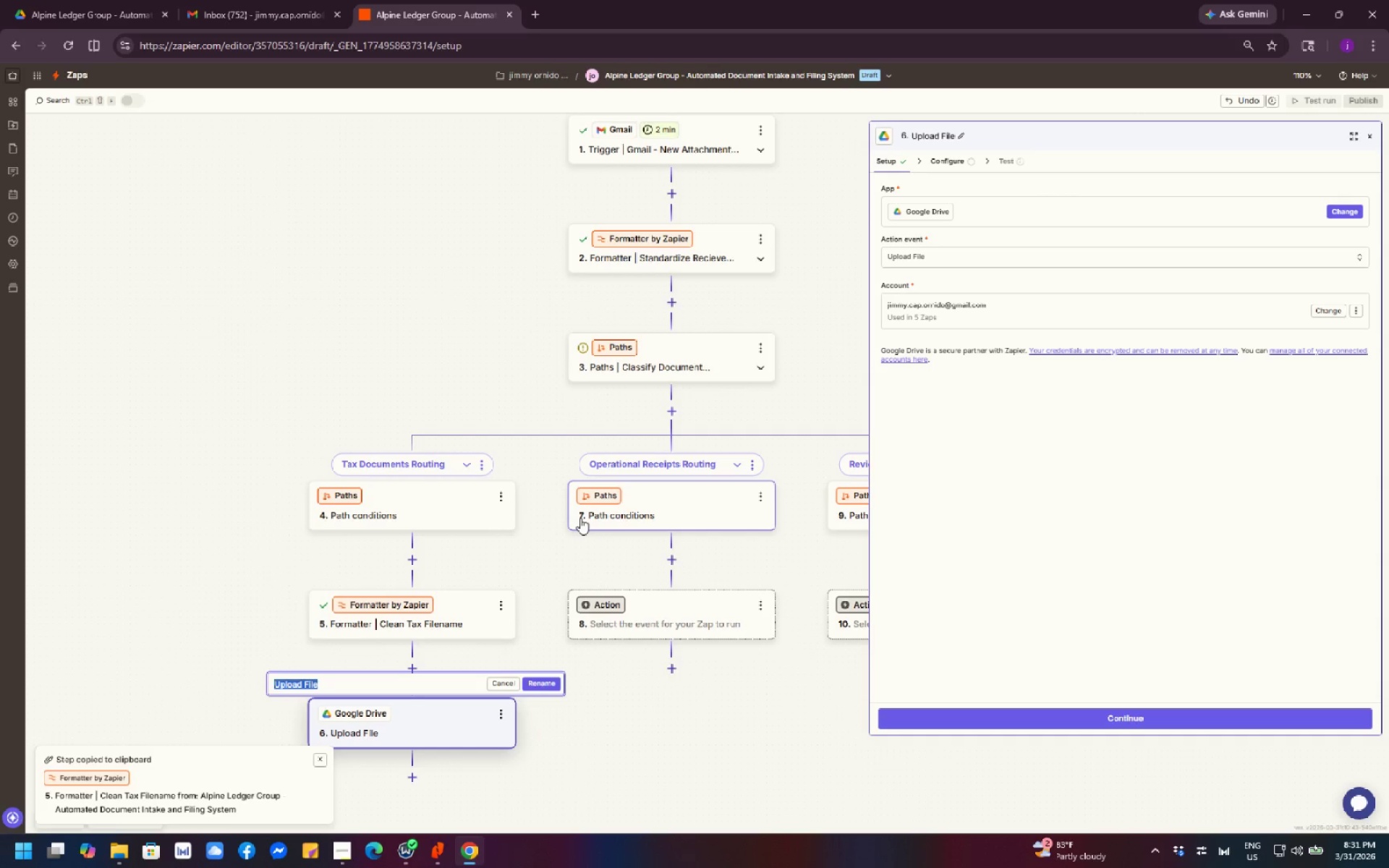 
type(Google Drive )
 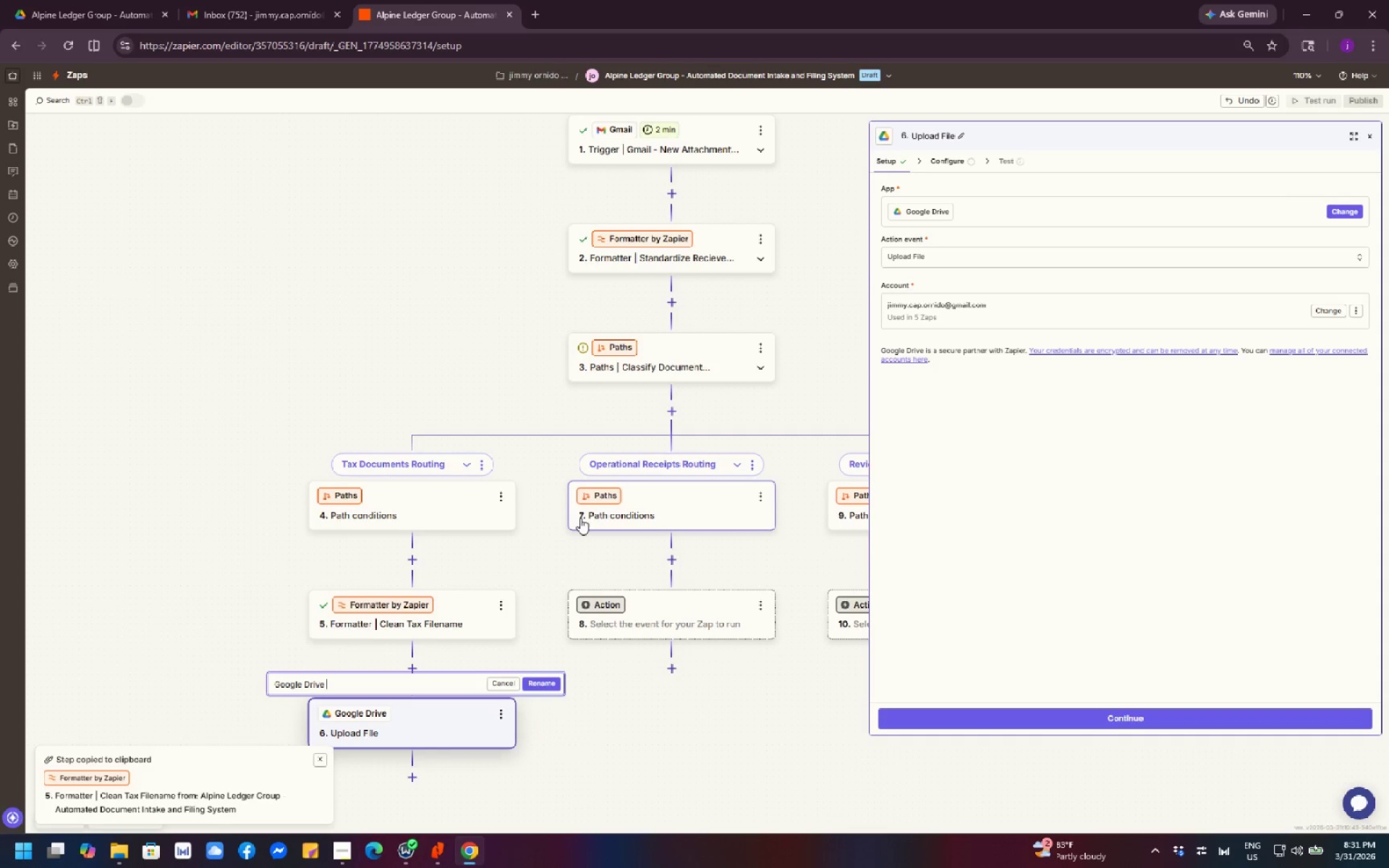 
hold_key(key=ShiftLeft, duration=1.5)
 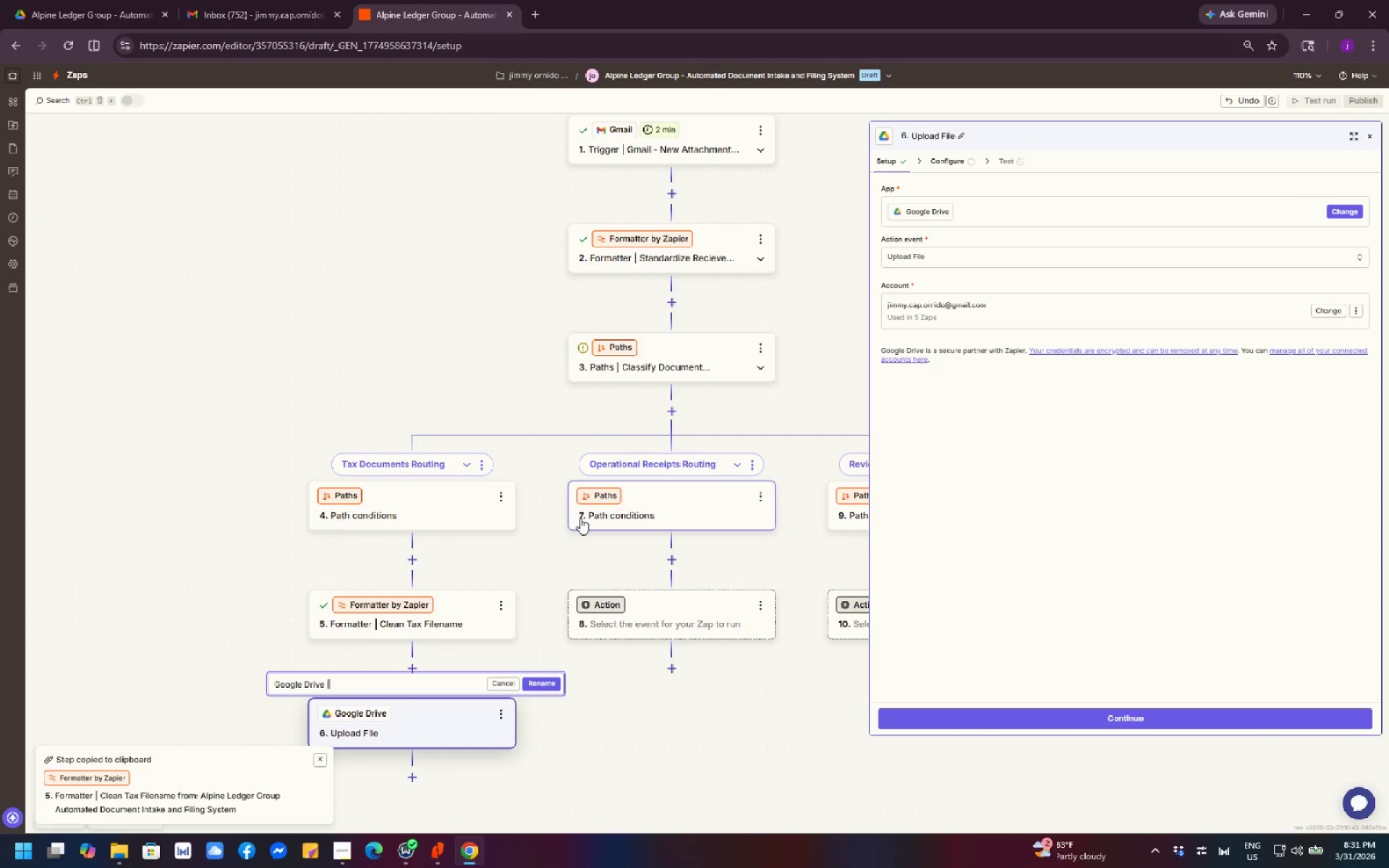 
type(| Upload Tax Document)
 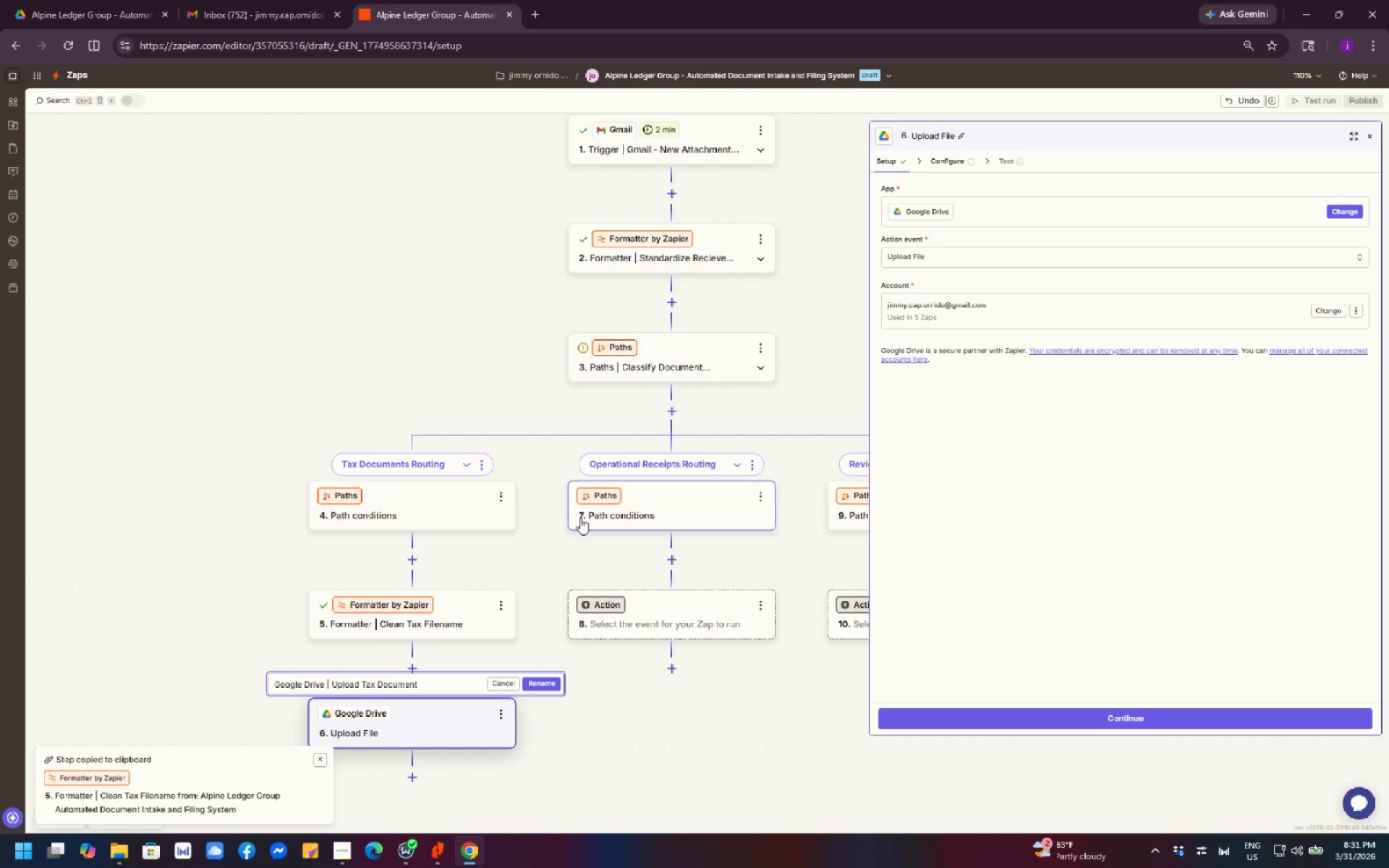 
left_click([543, 686])
 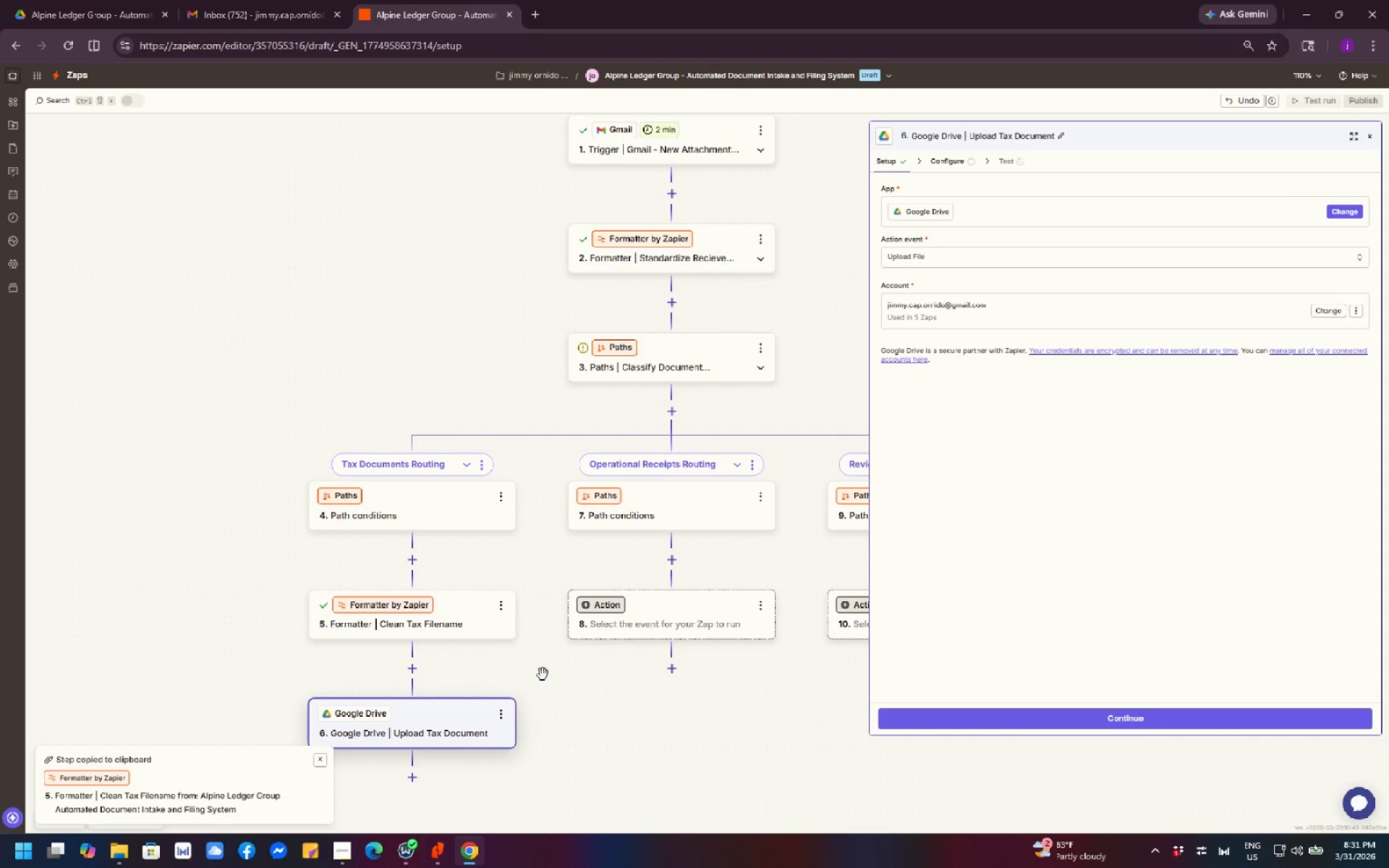 
scroll: coordinate [592, 663], scroll_direction: down, amount: 2.0
 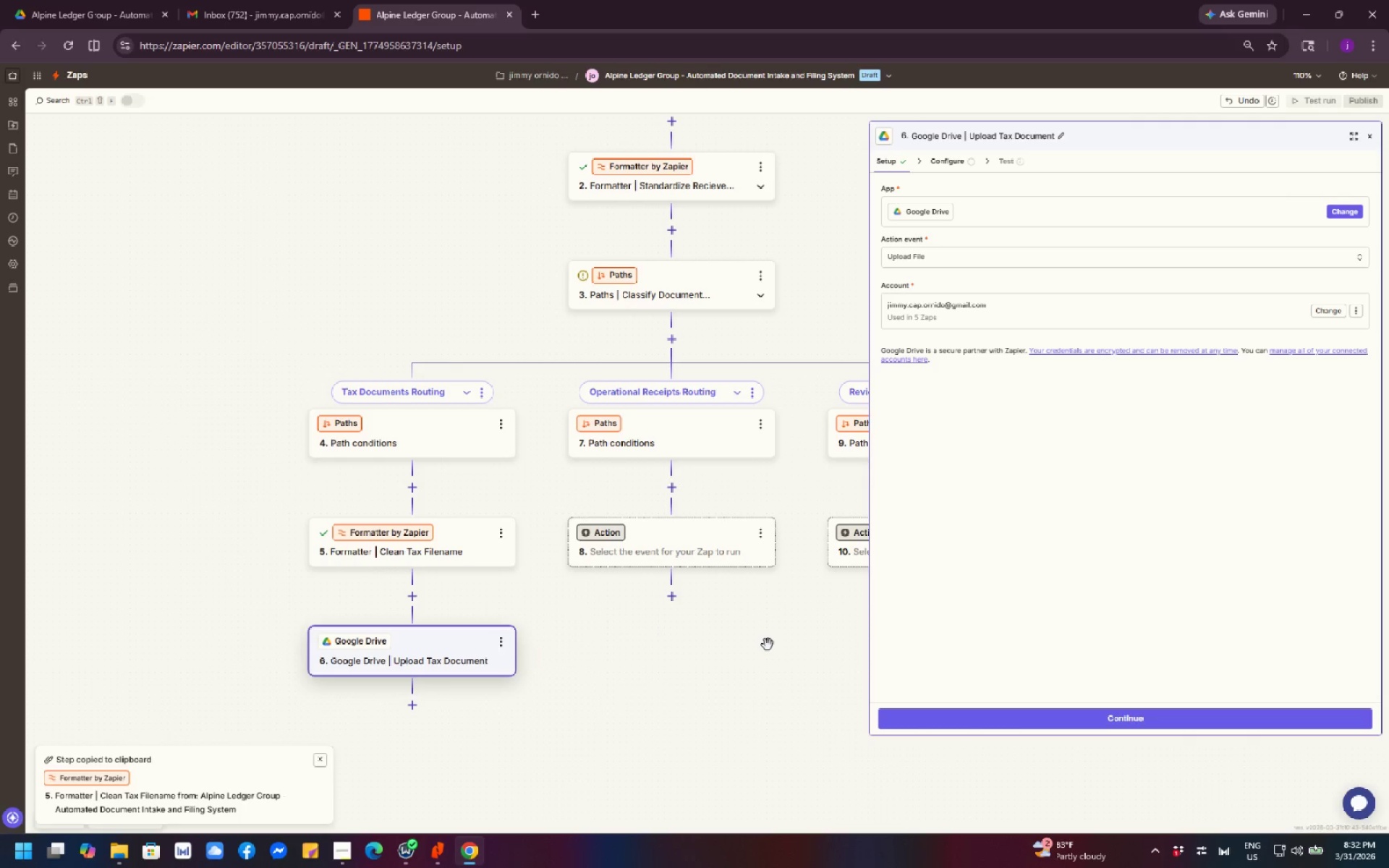 
wait(5.45)
 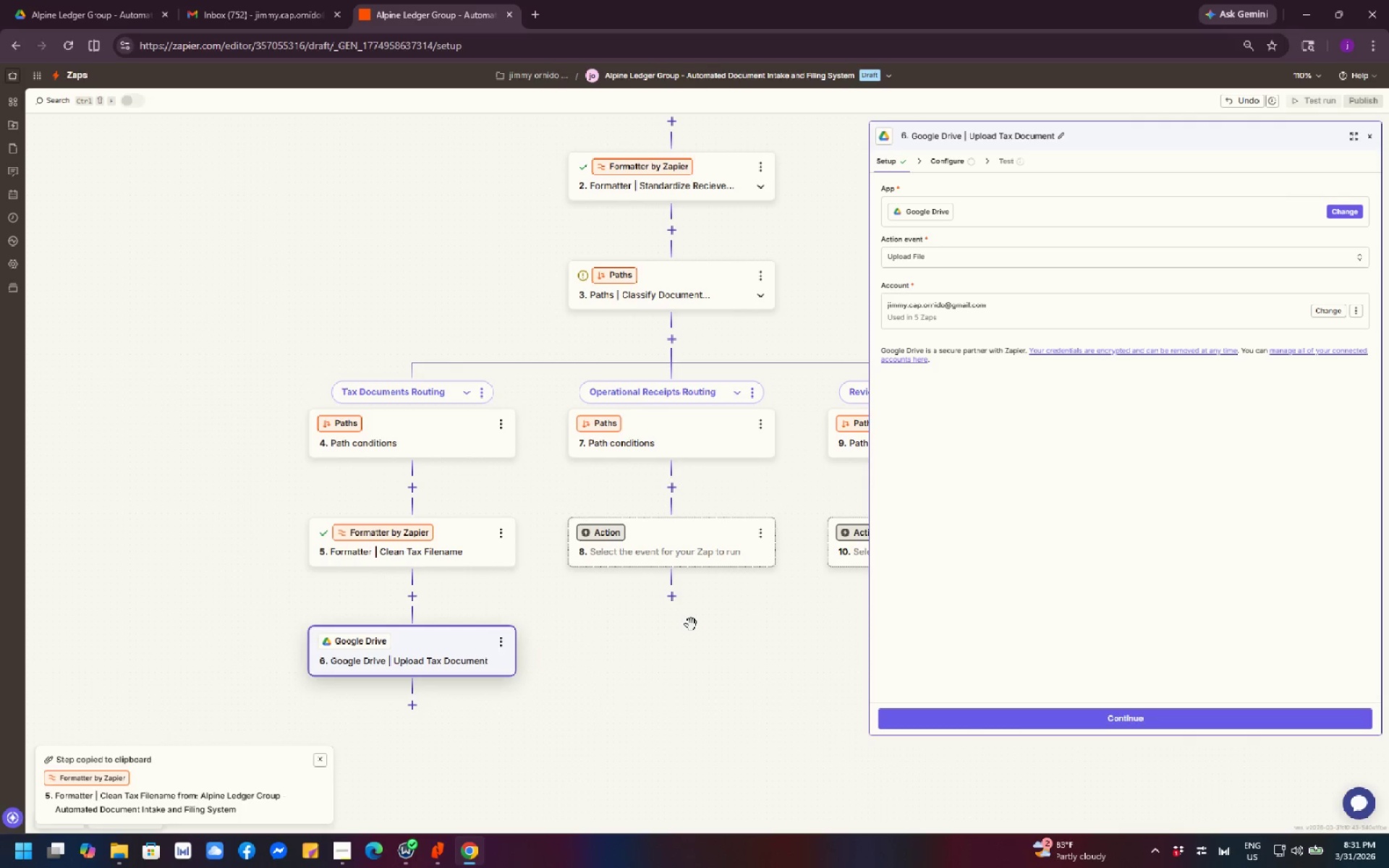 
scroll: coordinate [768, 643], scroll_direction: down, amount: 1.0
 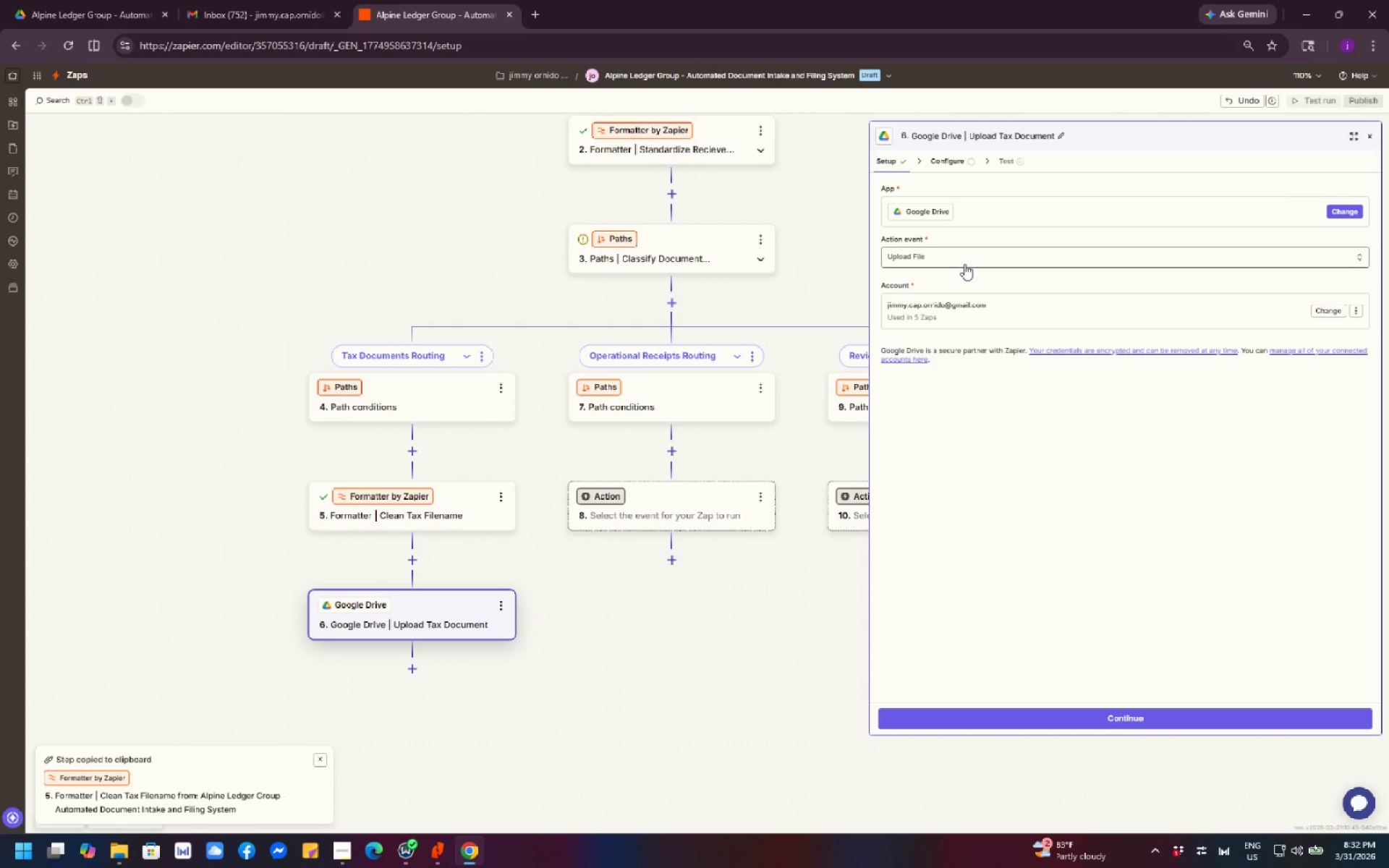 
wait(14.13)
 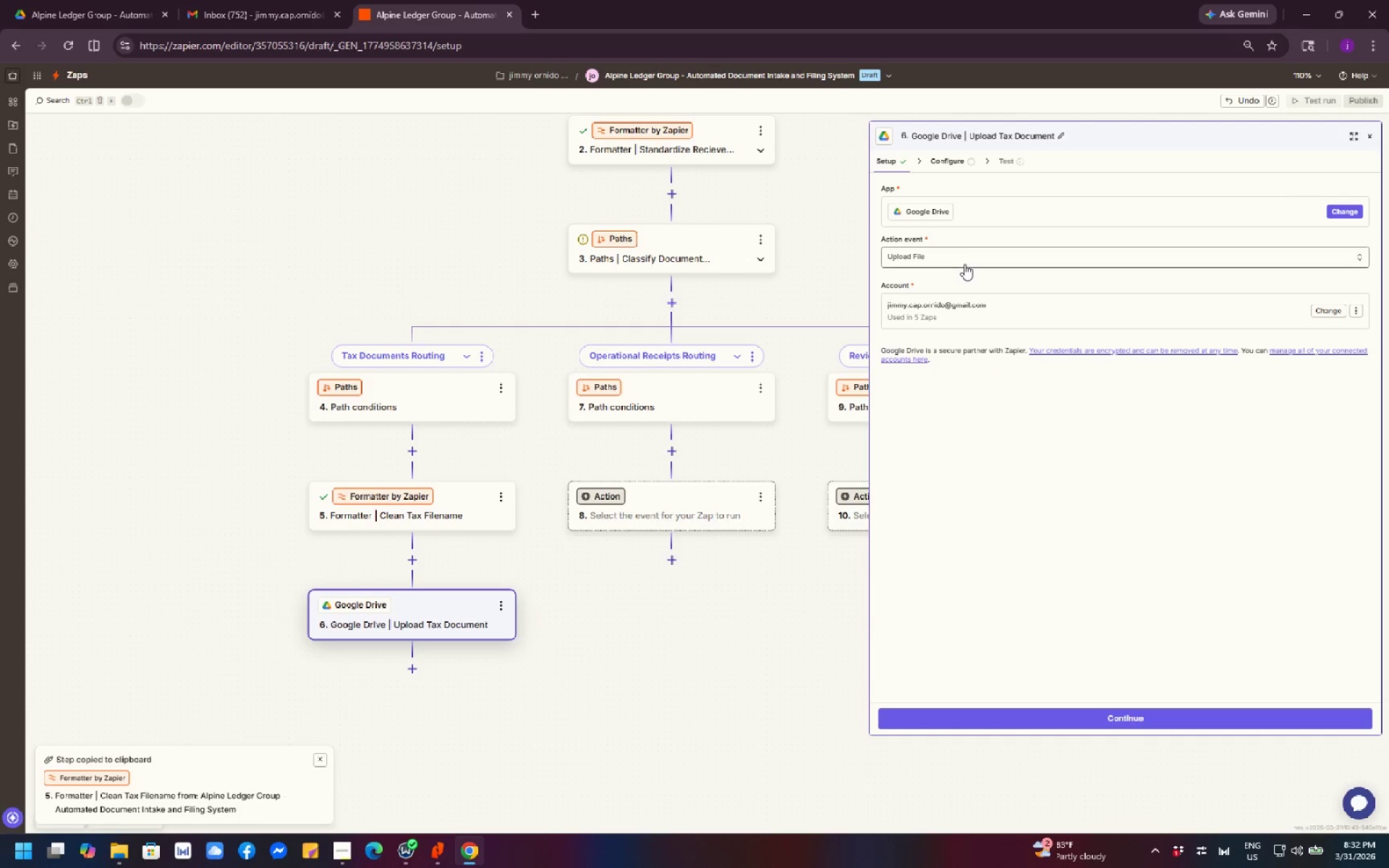 
left_click([928, 260])
 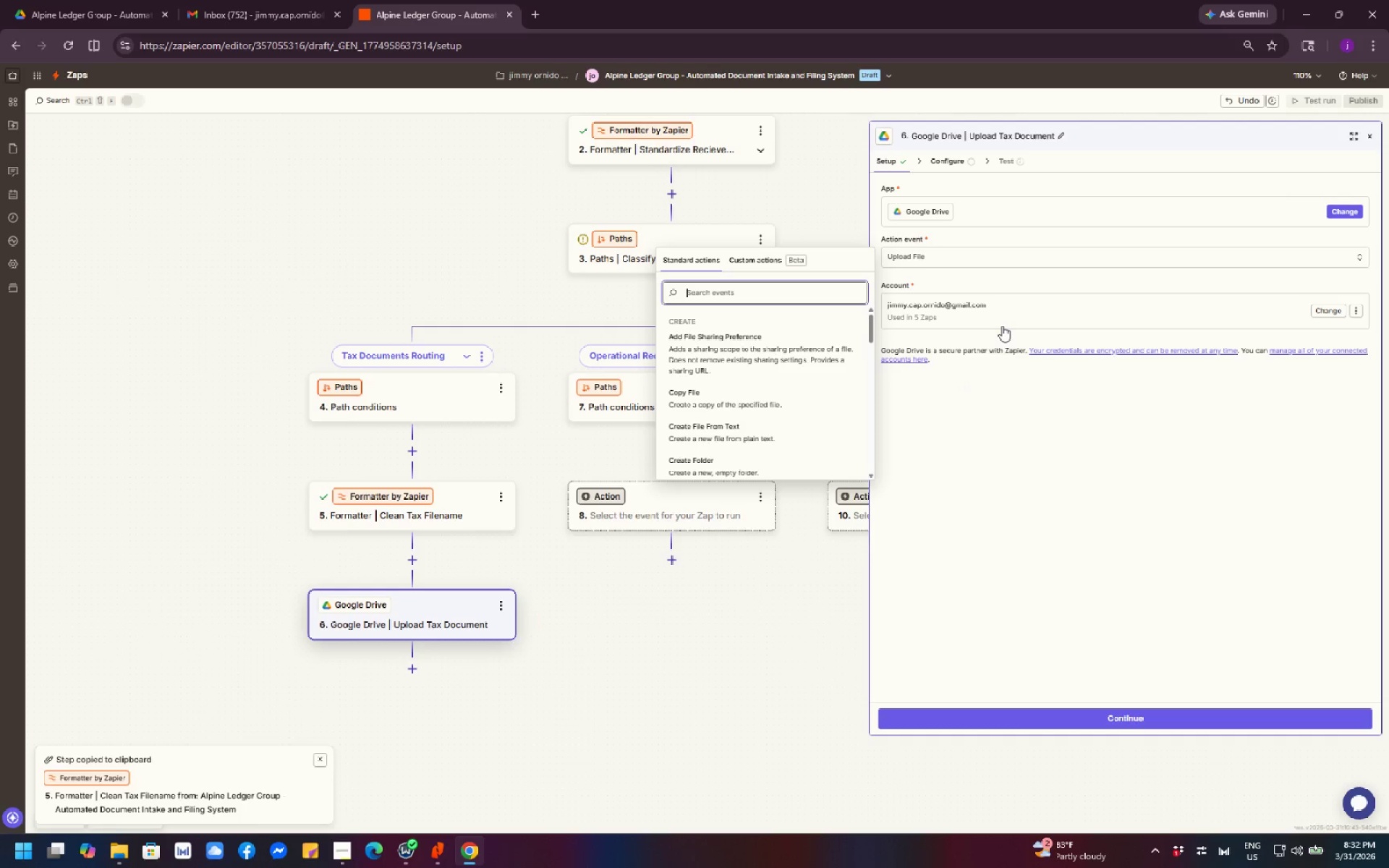 
wait(12.78)
 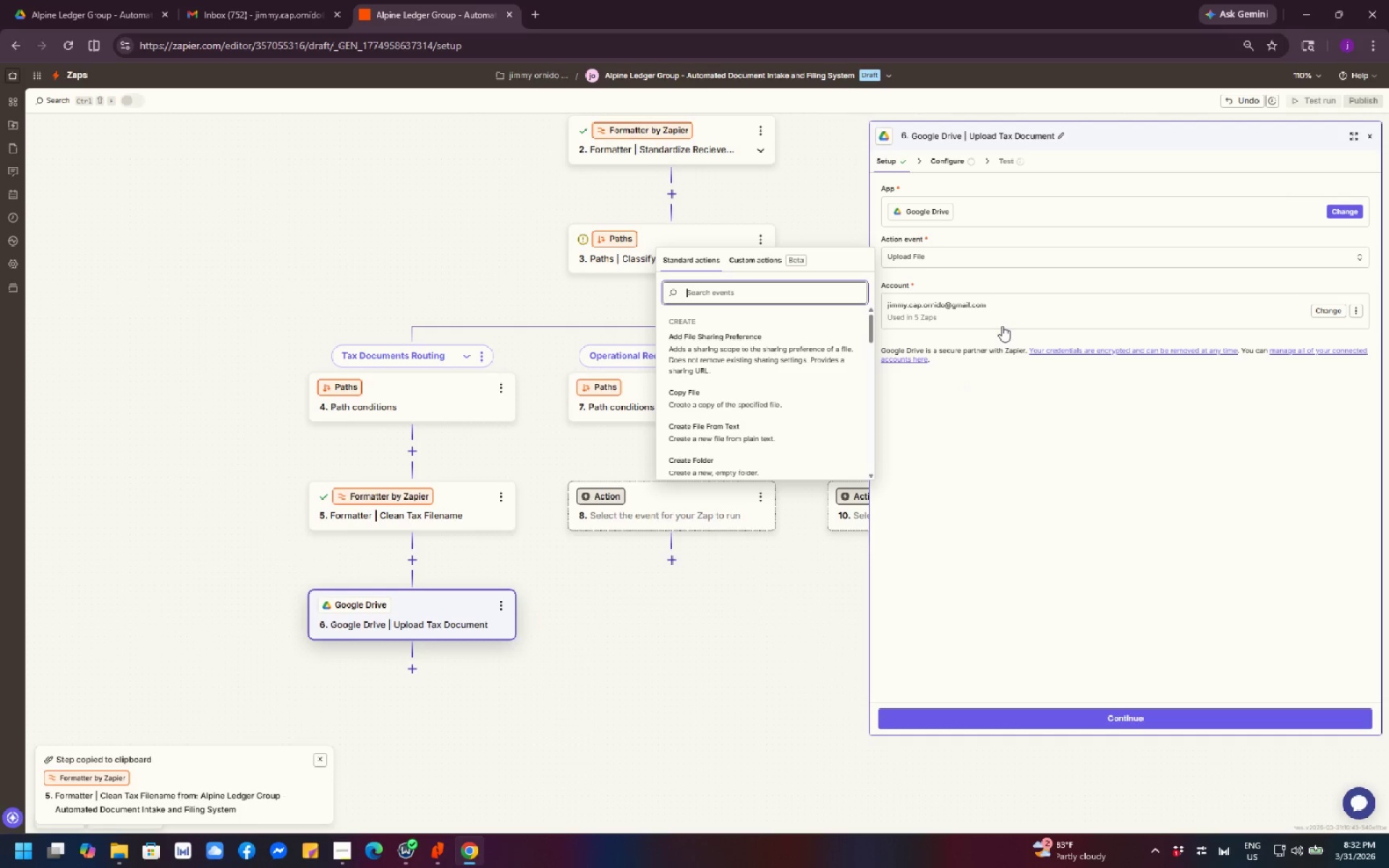 
left_click([957, 261])
 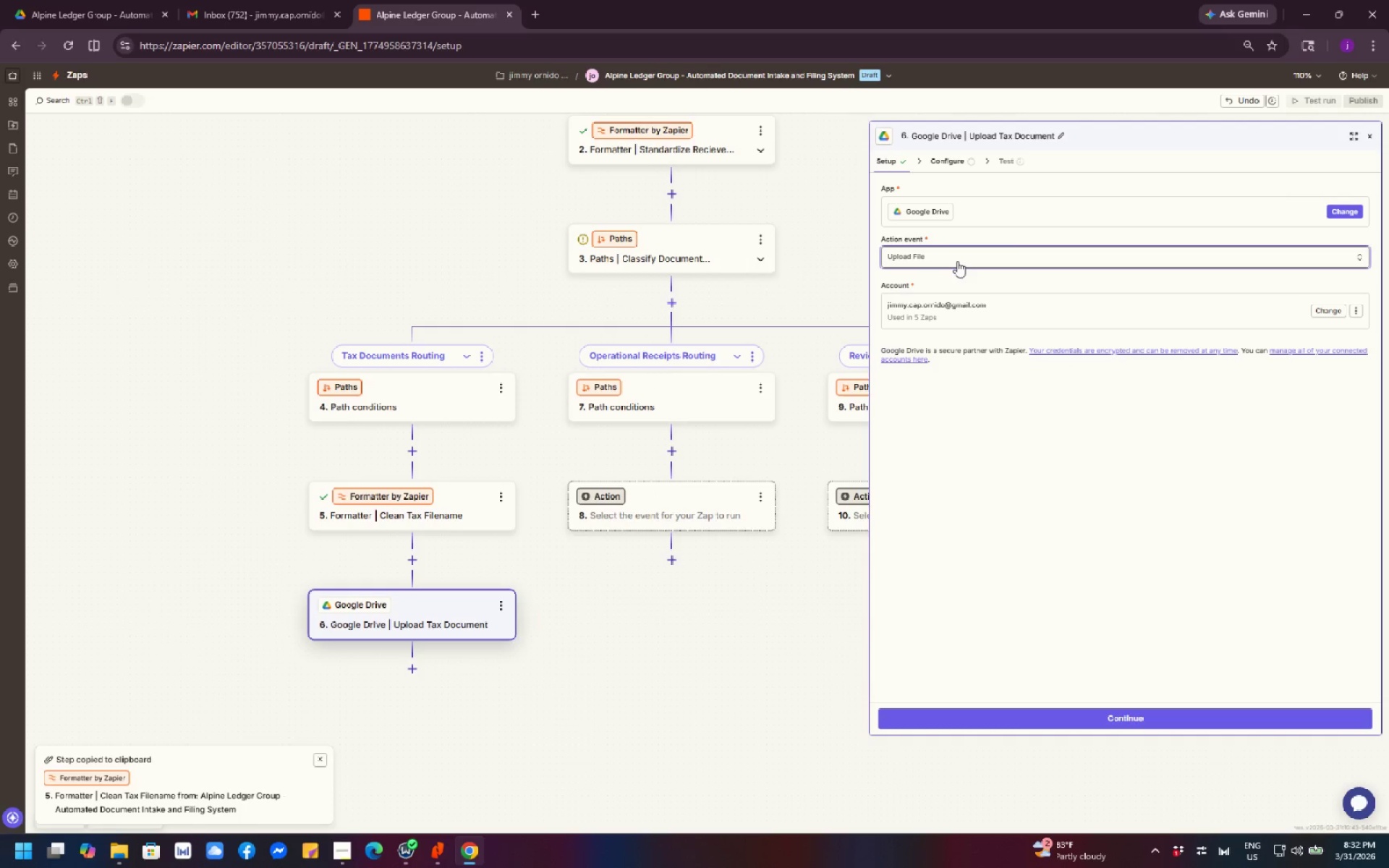 
left_click([957, 261])
 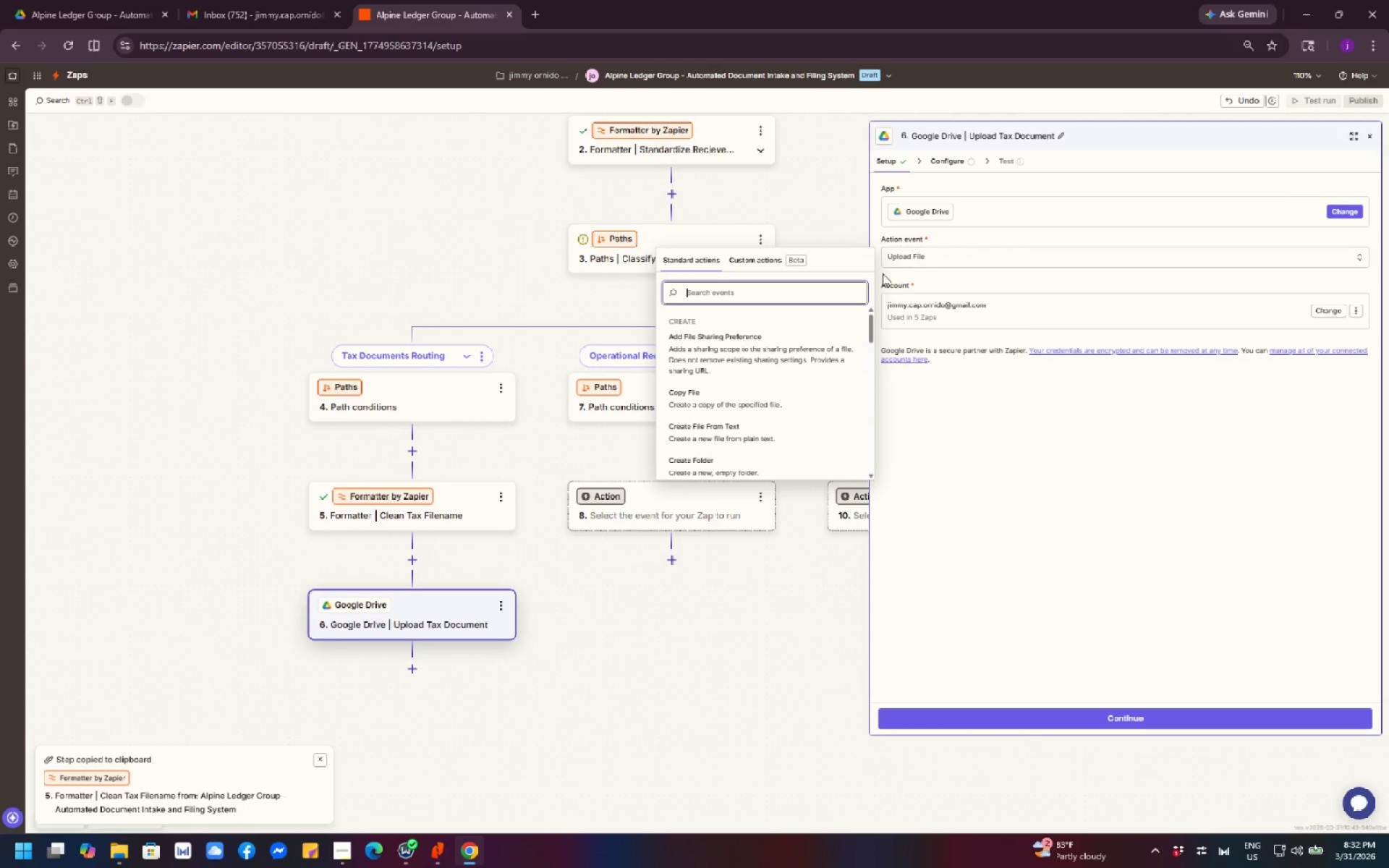 
left_click([817, 286])
 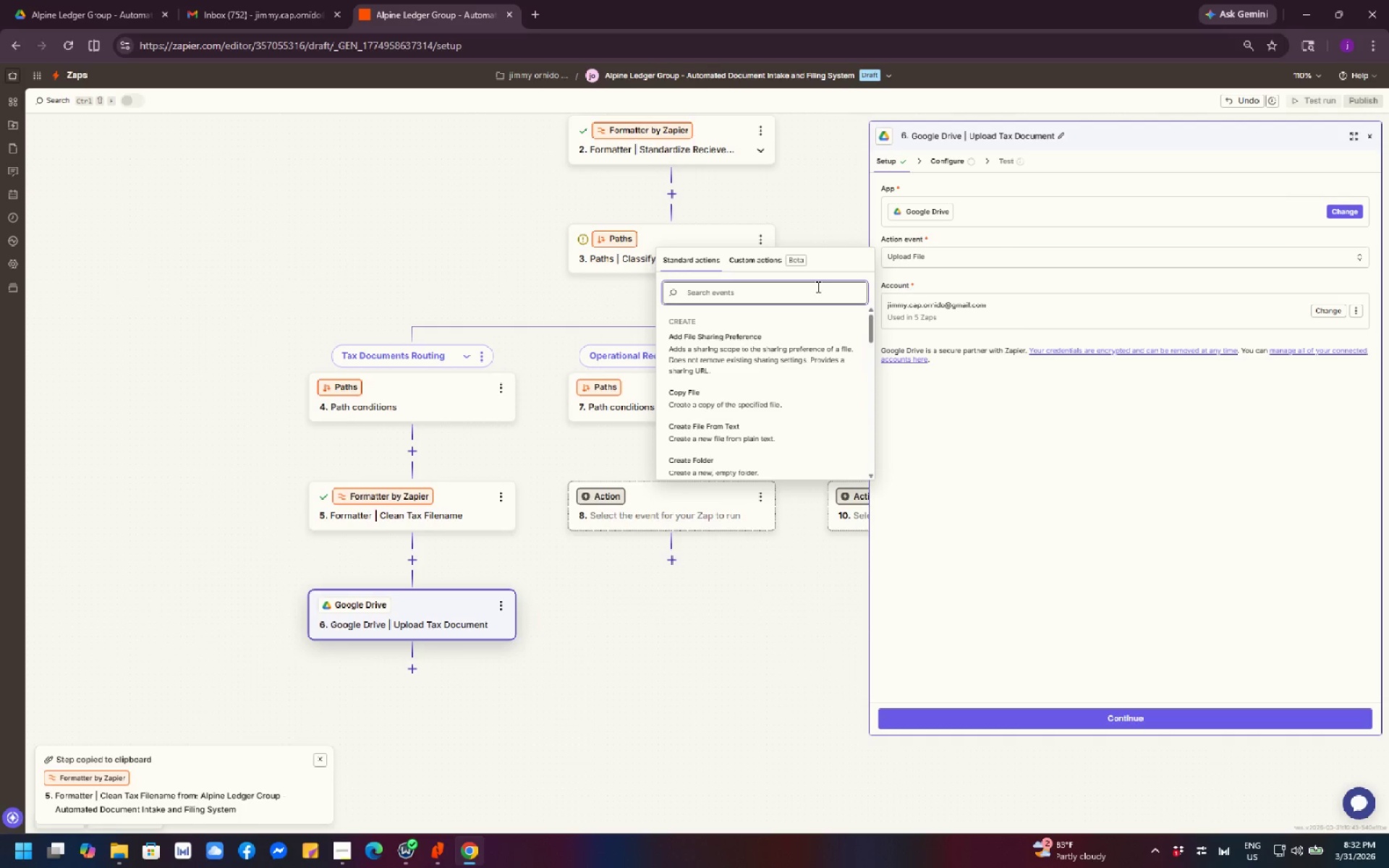 
type(tax)
 